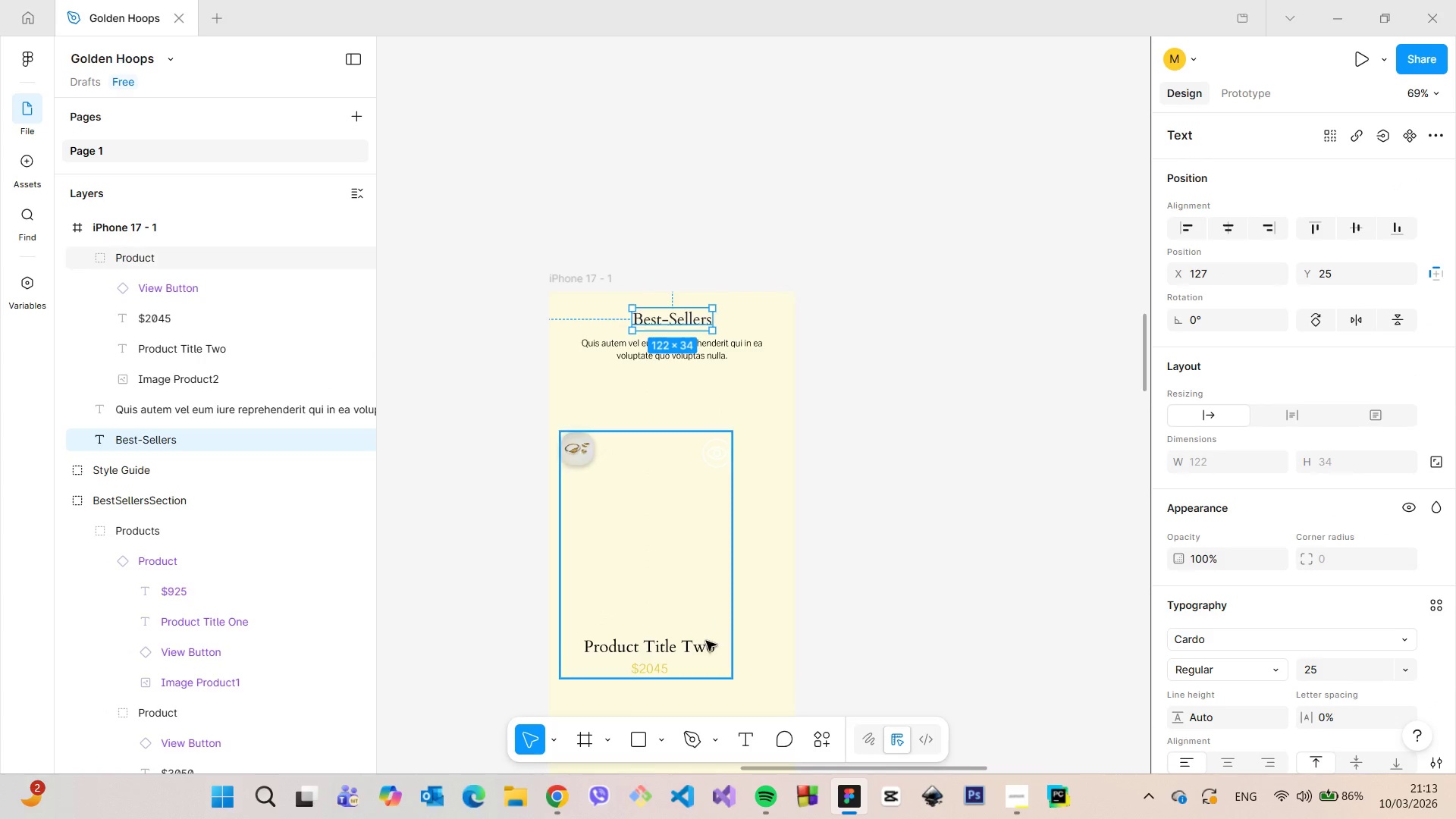 
double_click([692, 648])
 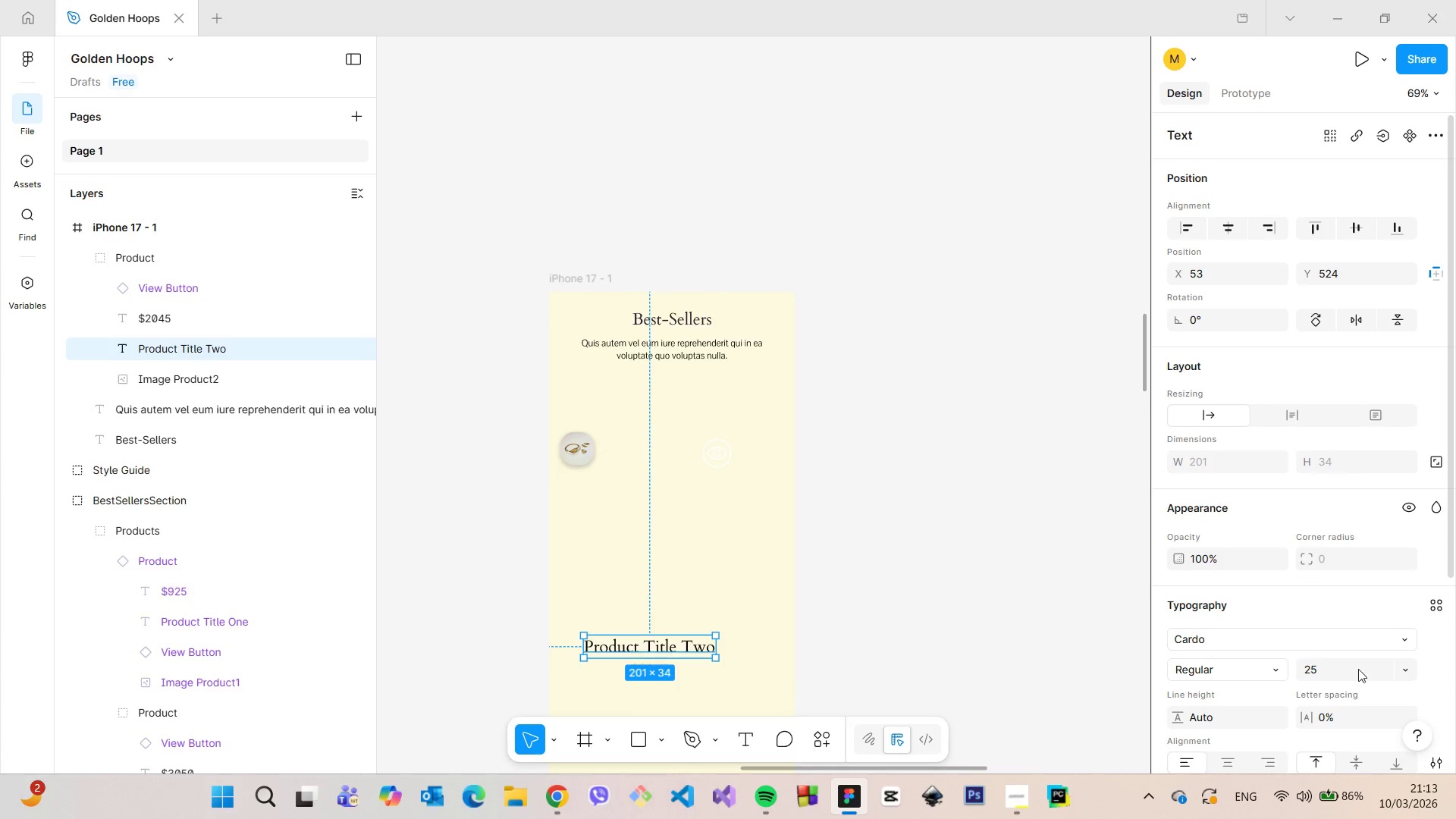 
left_click([1325, 667])
 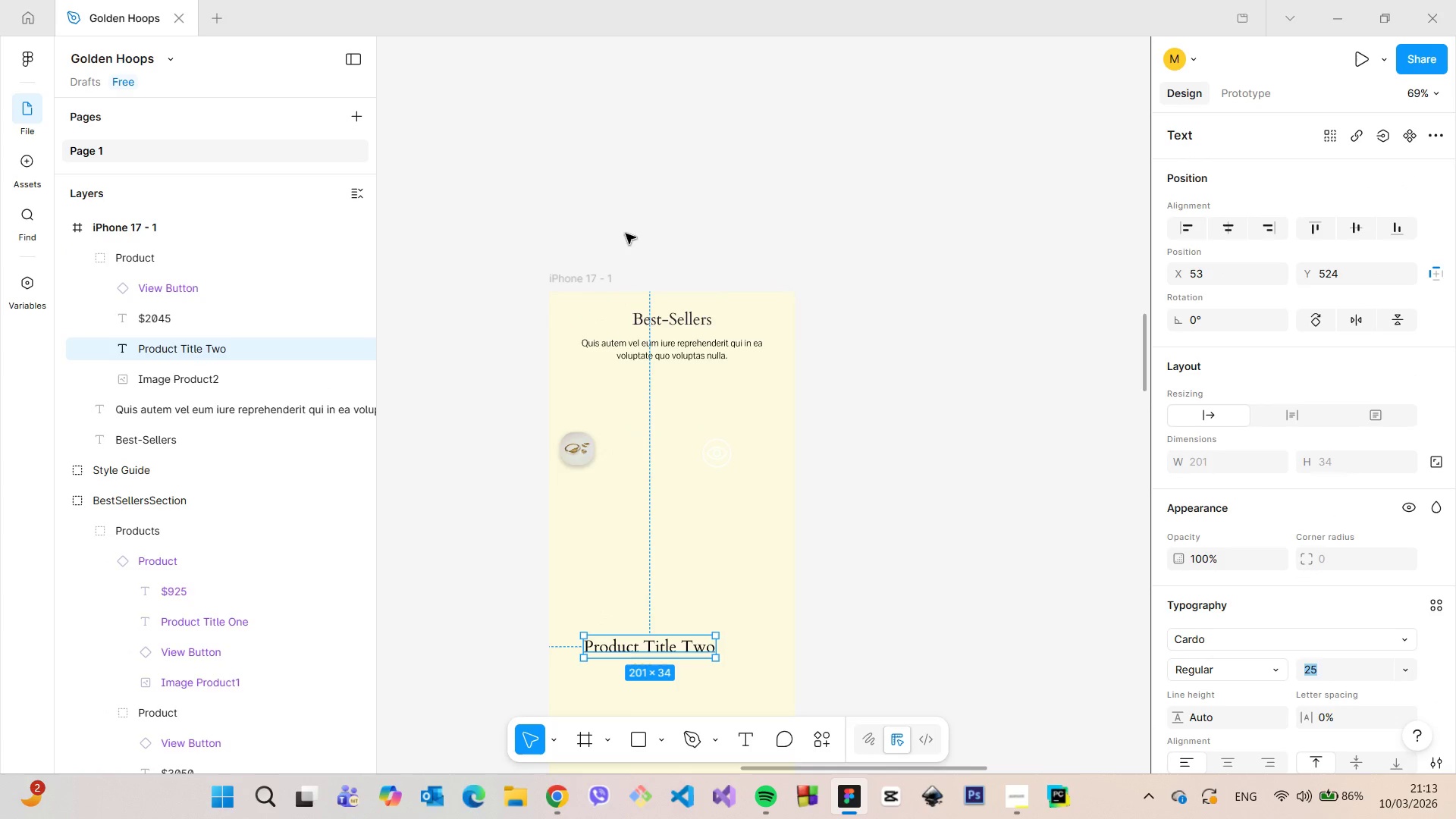 
left_click([683, 324])
 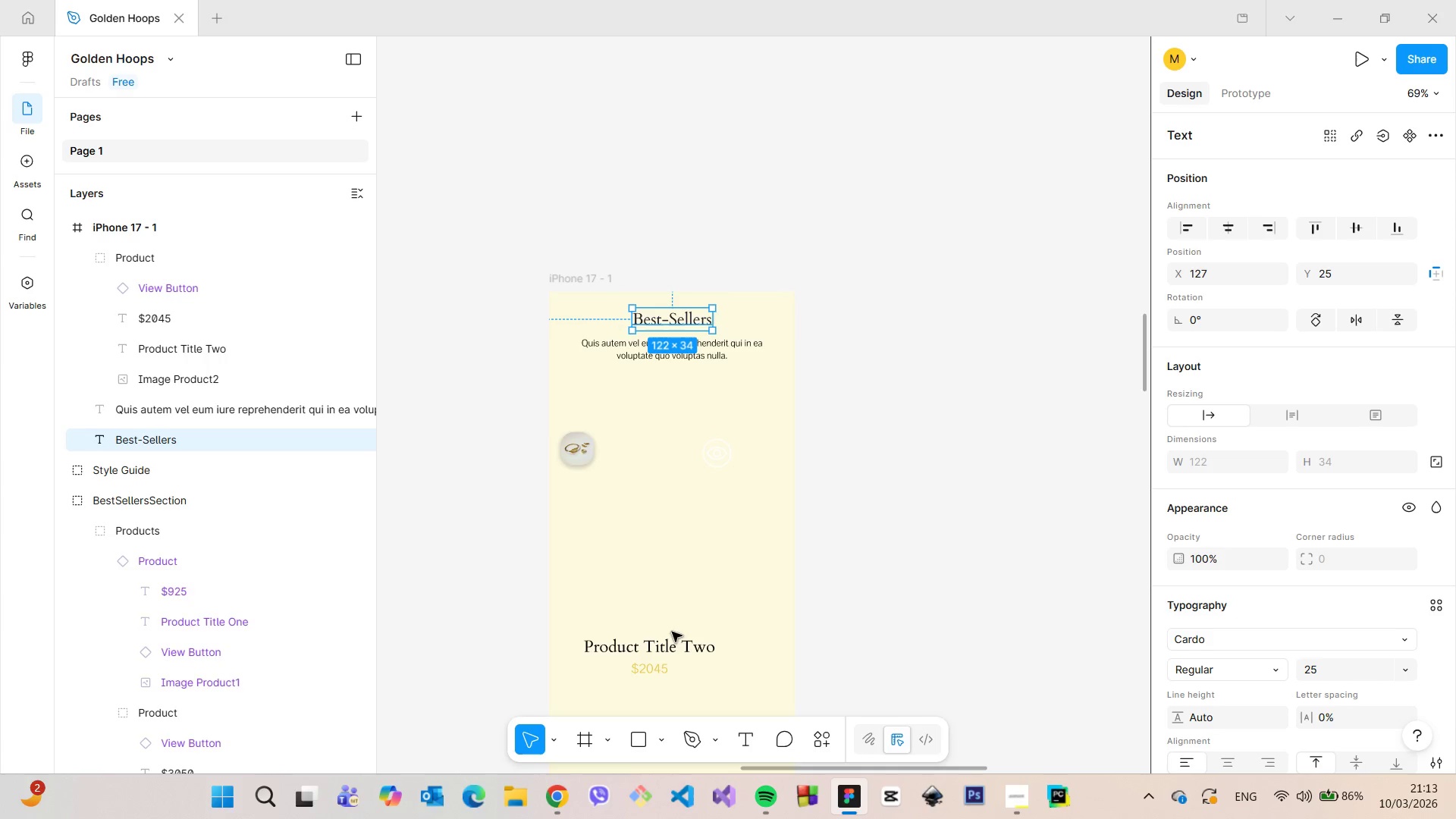 
double_click([664, 645])
 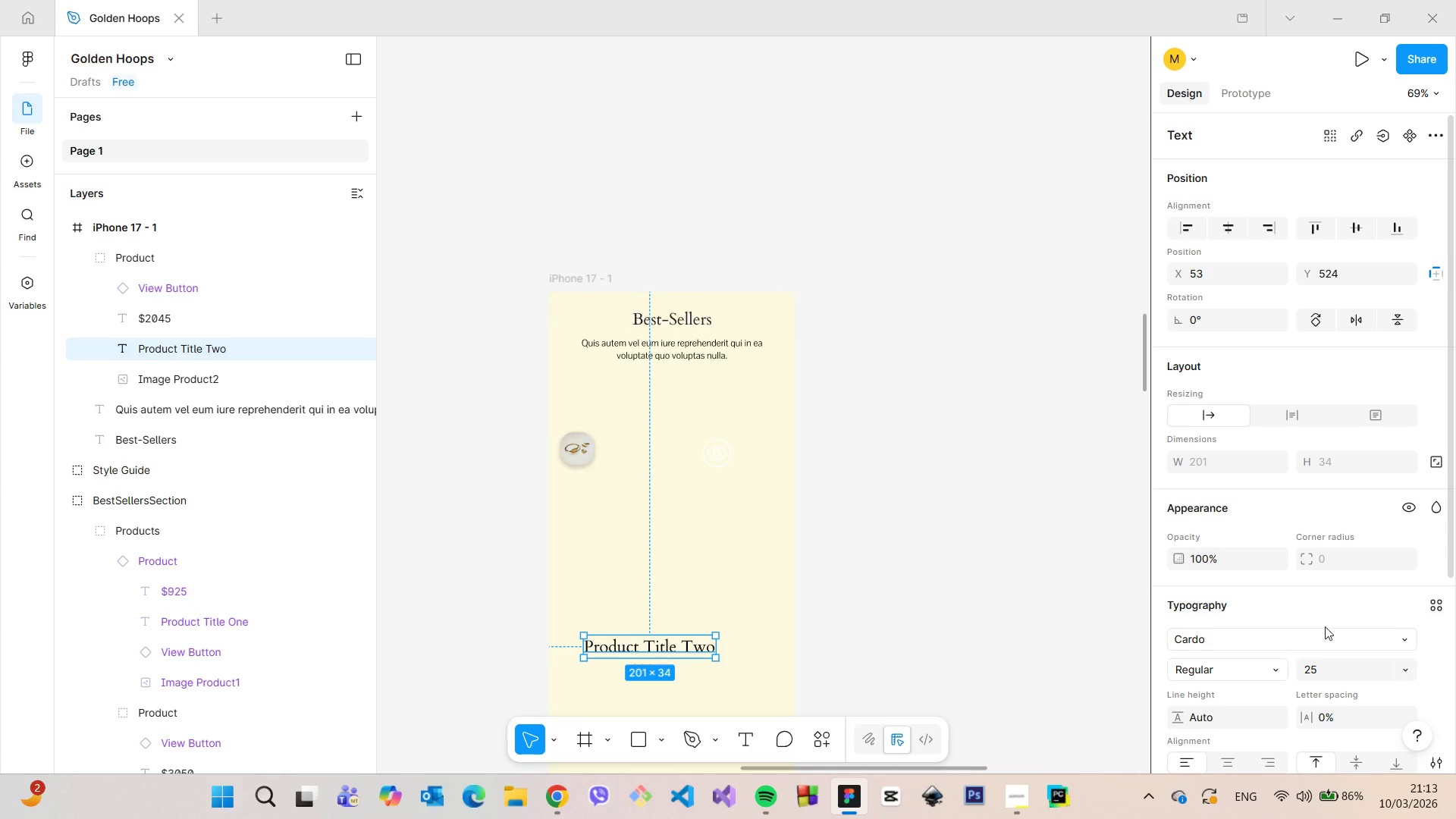 
left_click([1334, 660])
 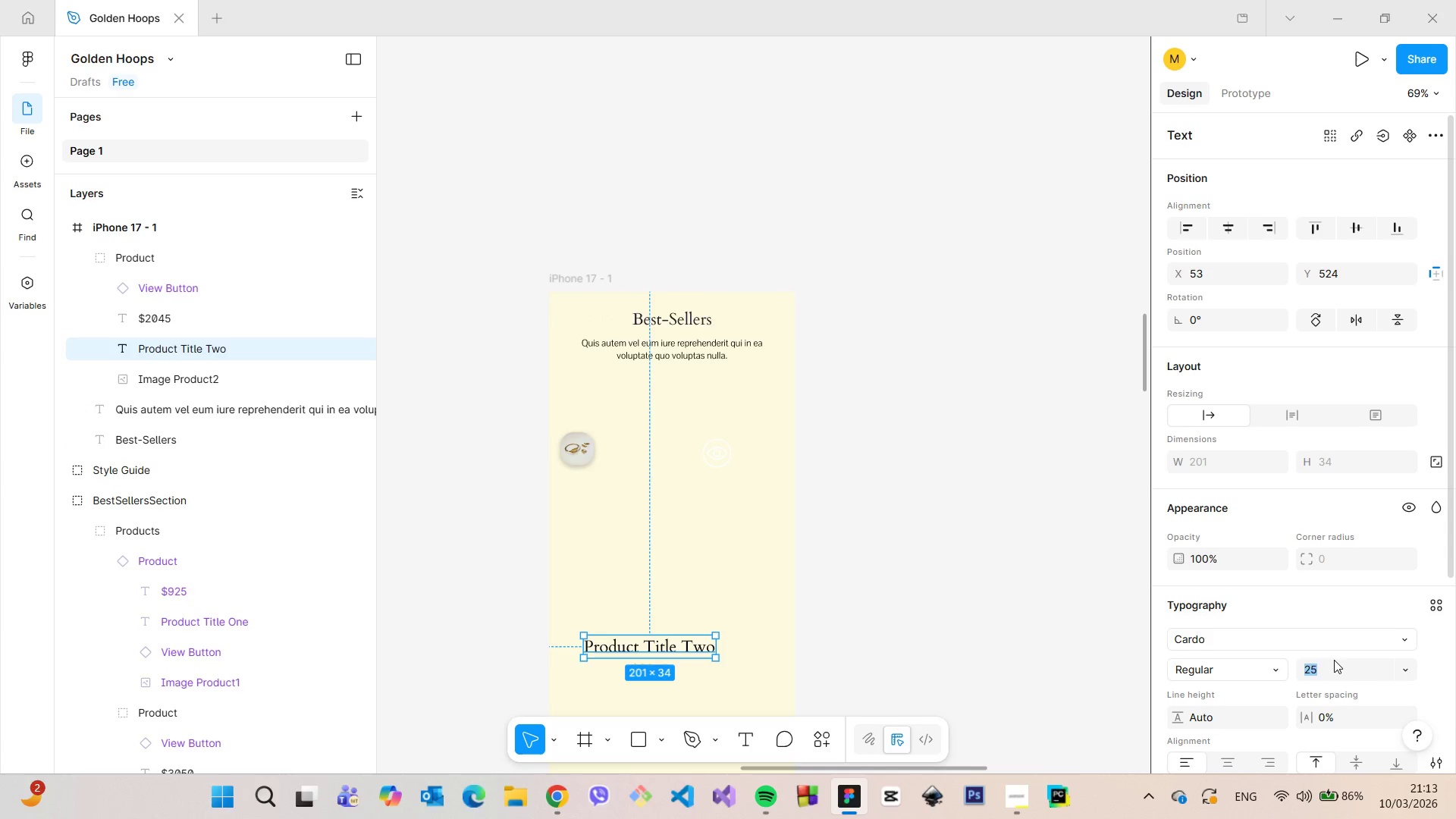 
type(20)
 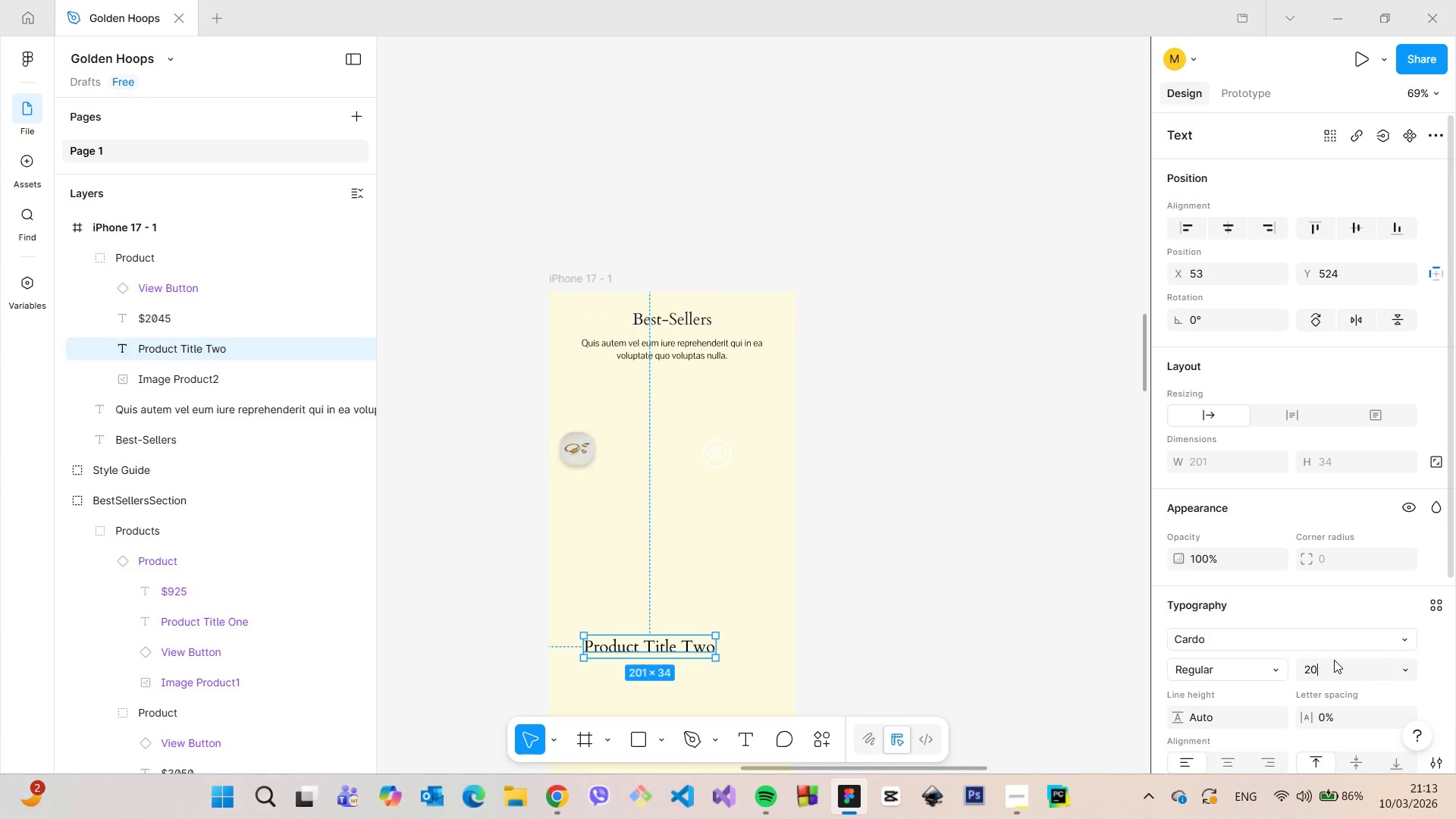 
key(Enter)
 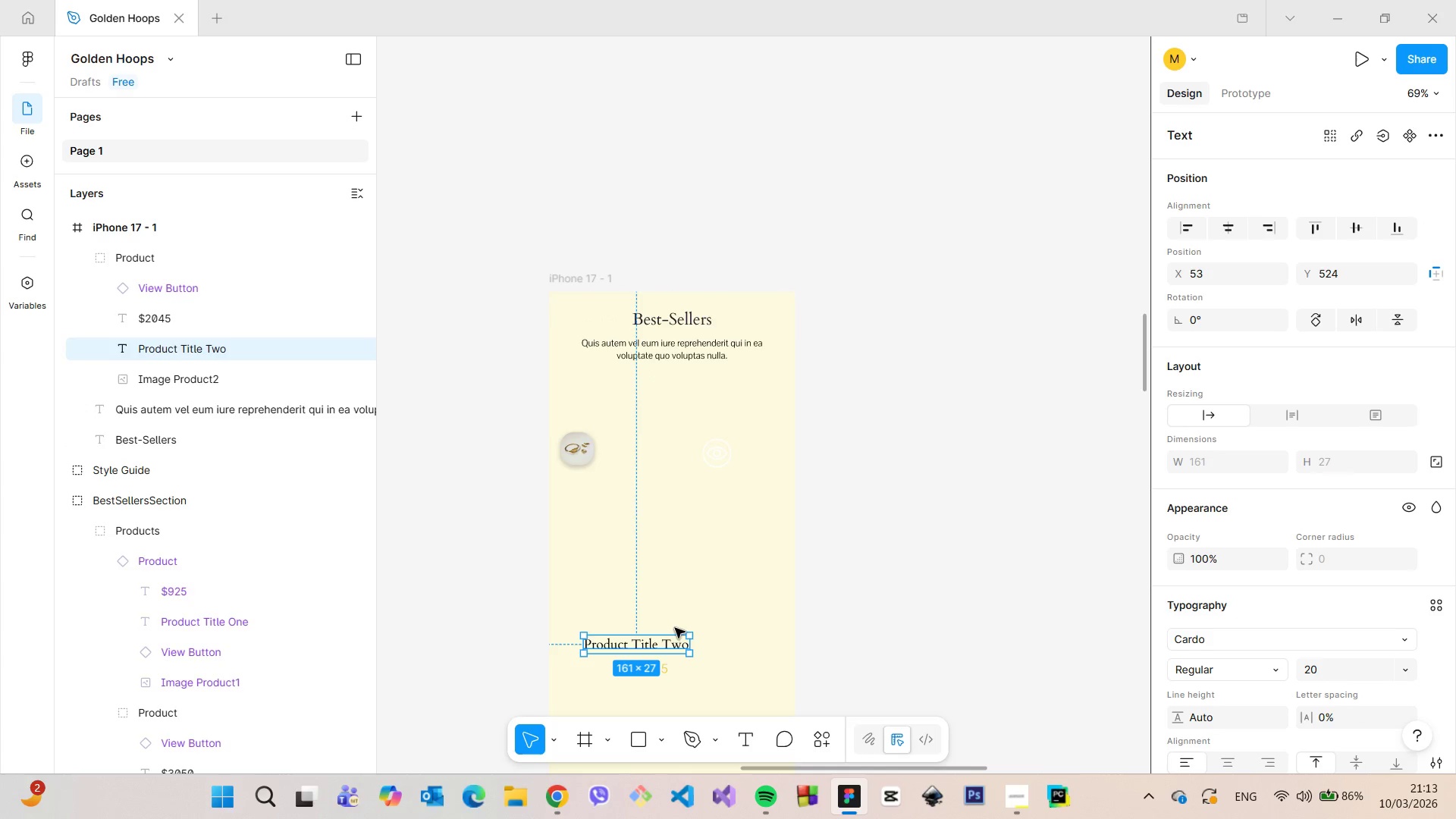 
left_click_drag(start_coordinate=[670, 642], to_coordinate=[645, 490])
 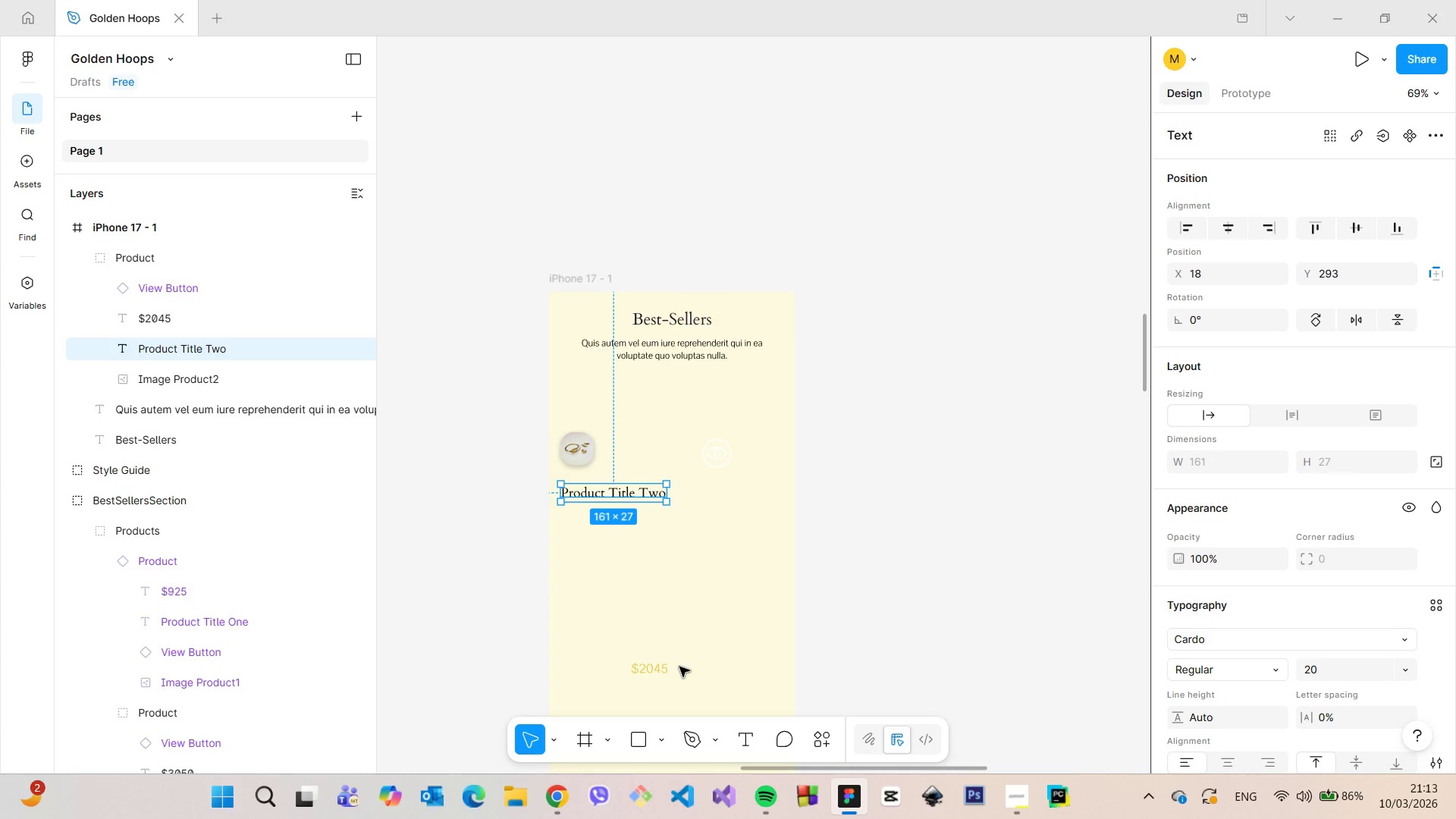 
left_click([664, 668])
 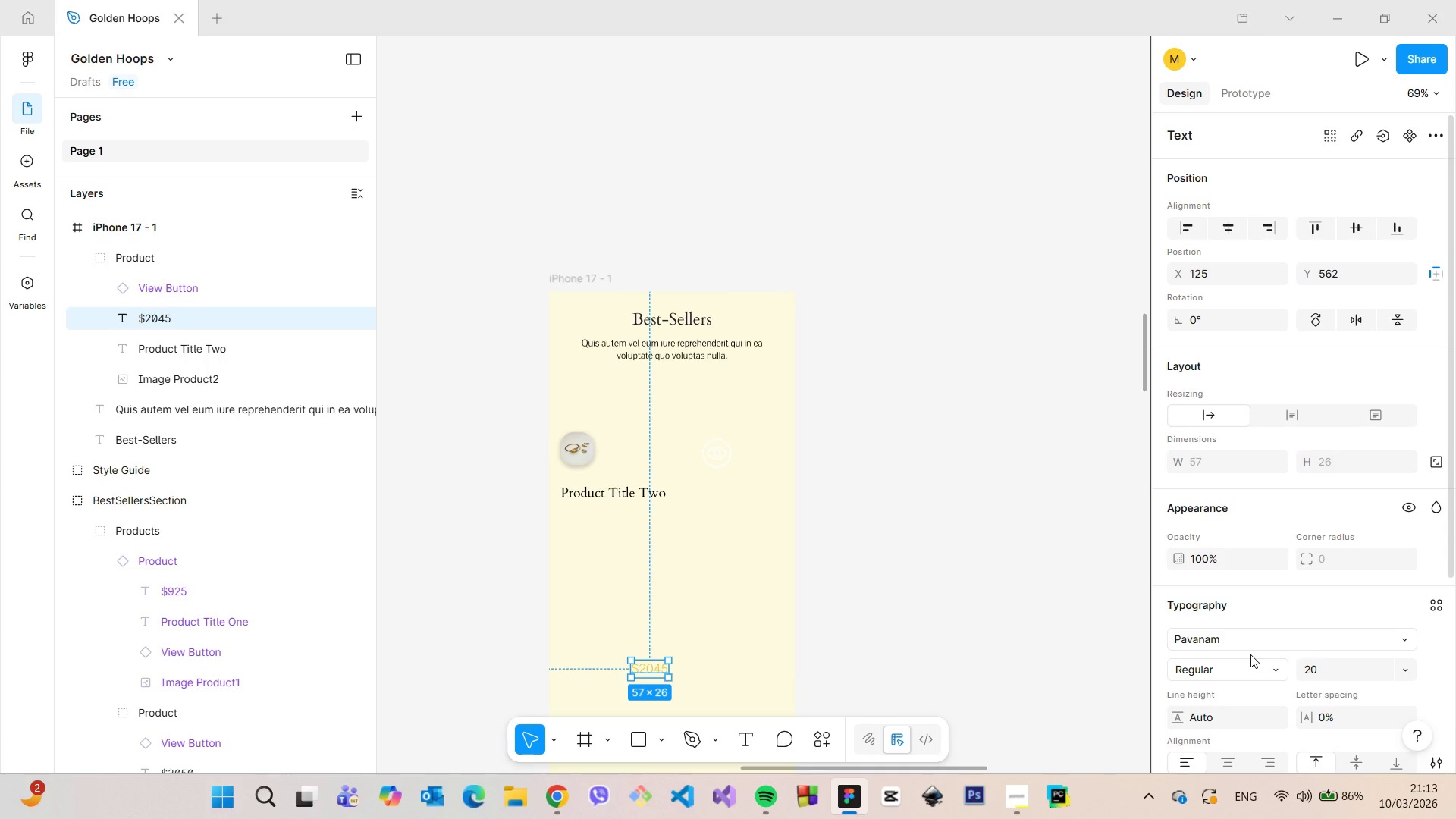 
left_click([1335, 667])
 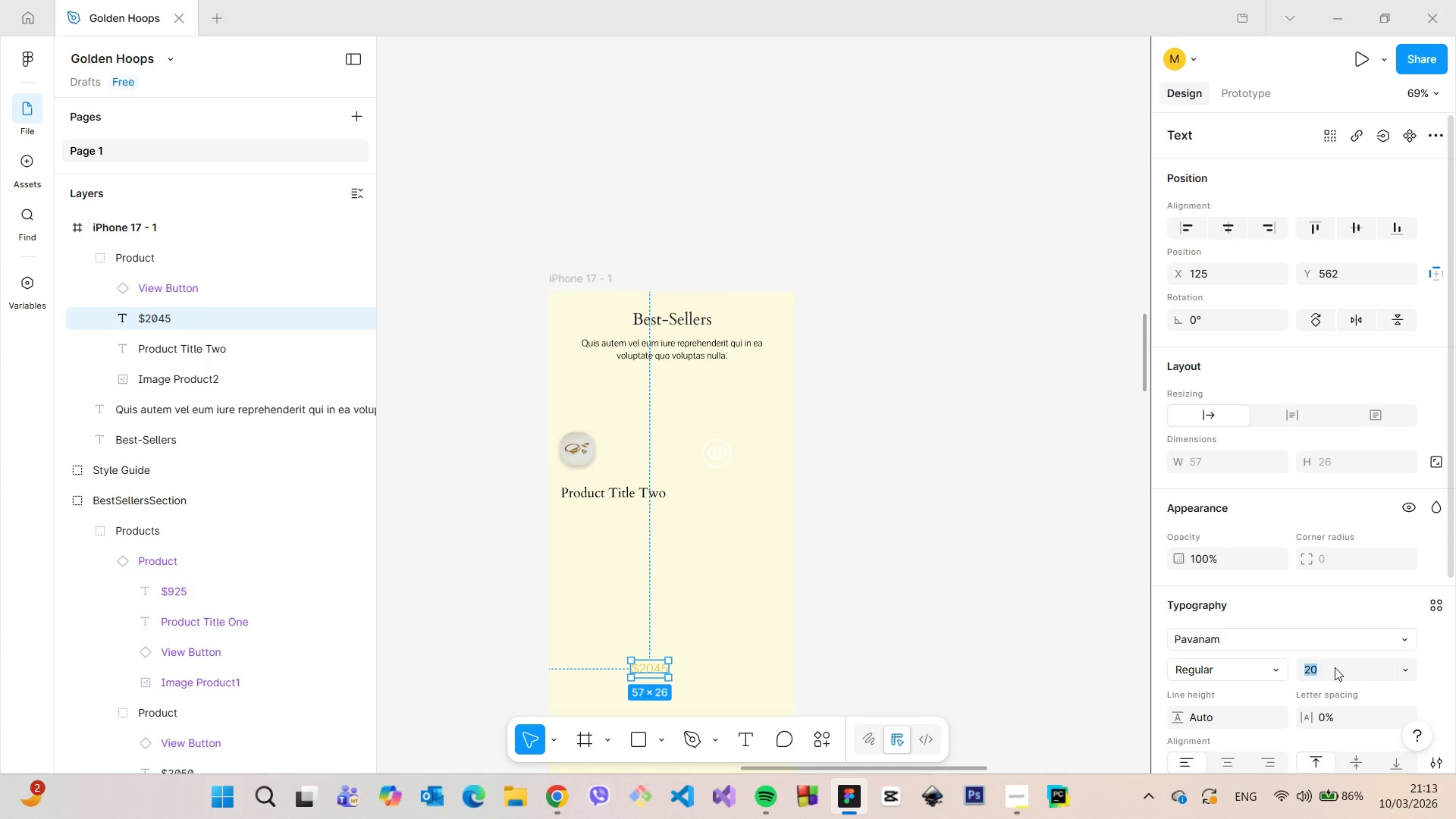 
type(15)
 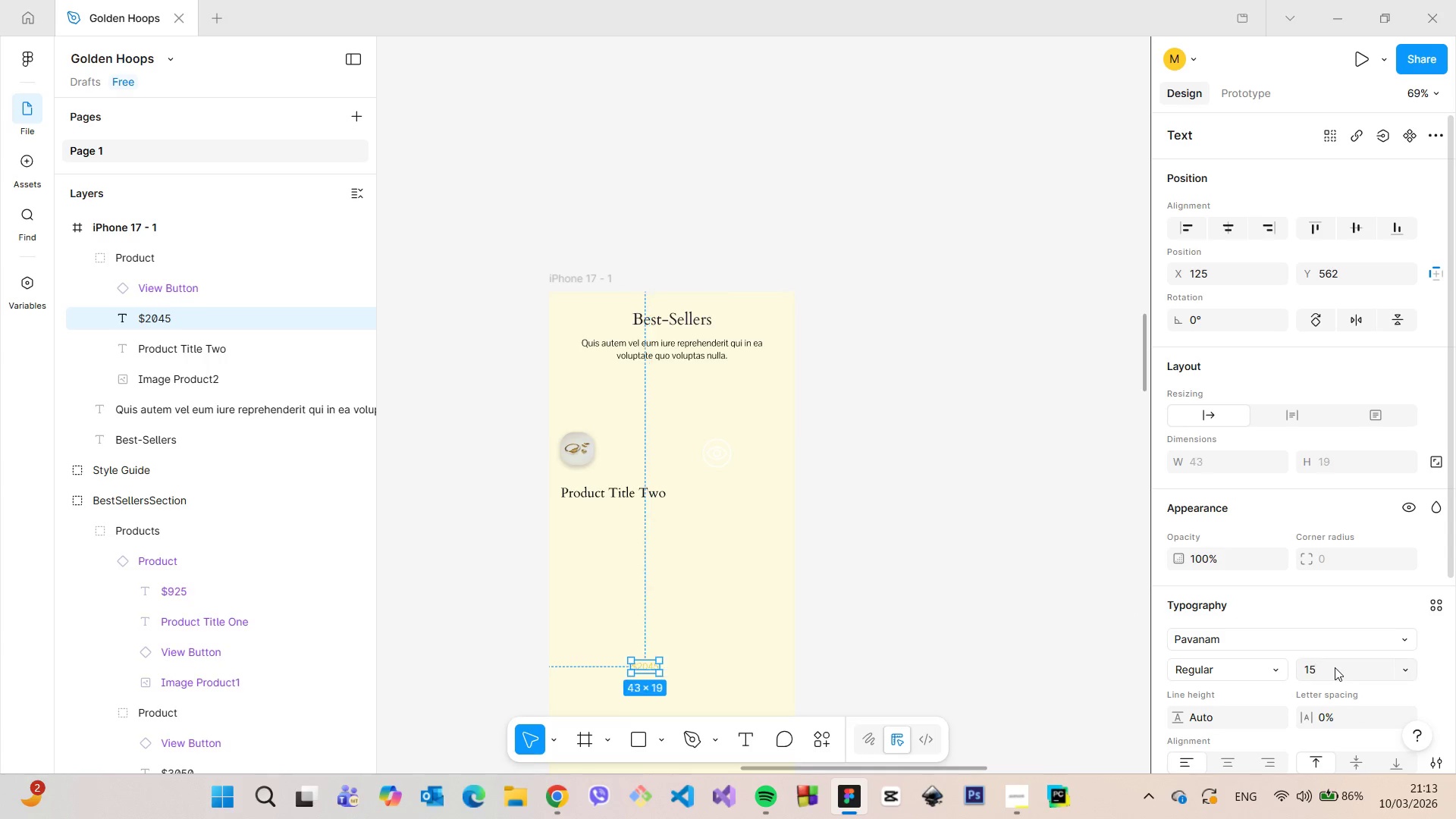 
key(Enter)
 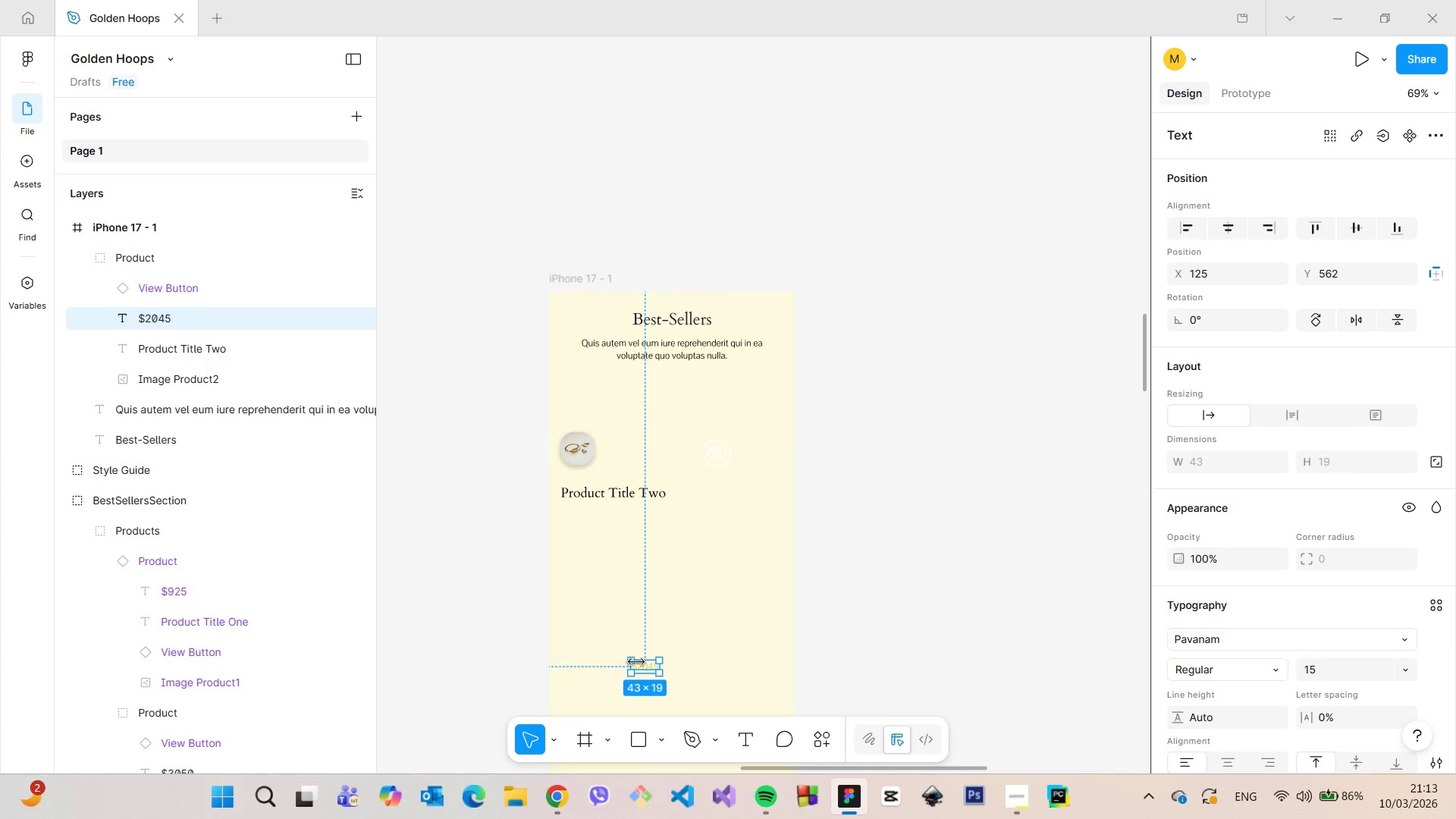 
left_click_drag(start_coordinate=[645, 664], to_coordinate=[577, 512])
 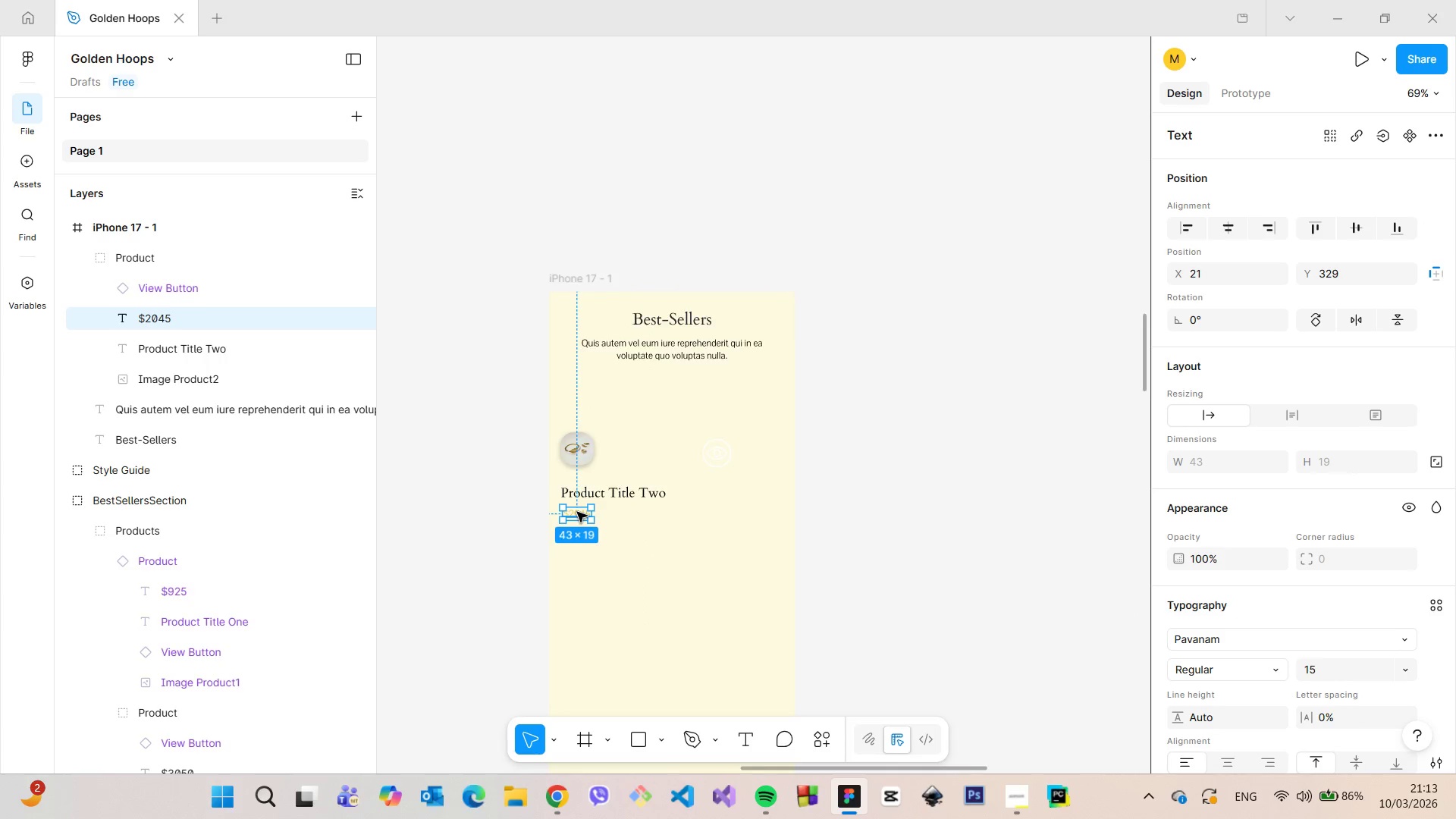 
scroll: coordinate [577, 514], scroll_direction: up, amount: 9.0
 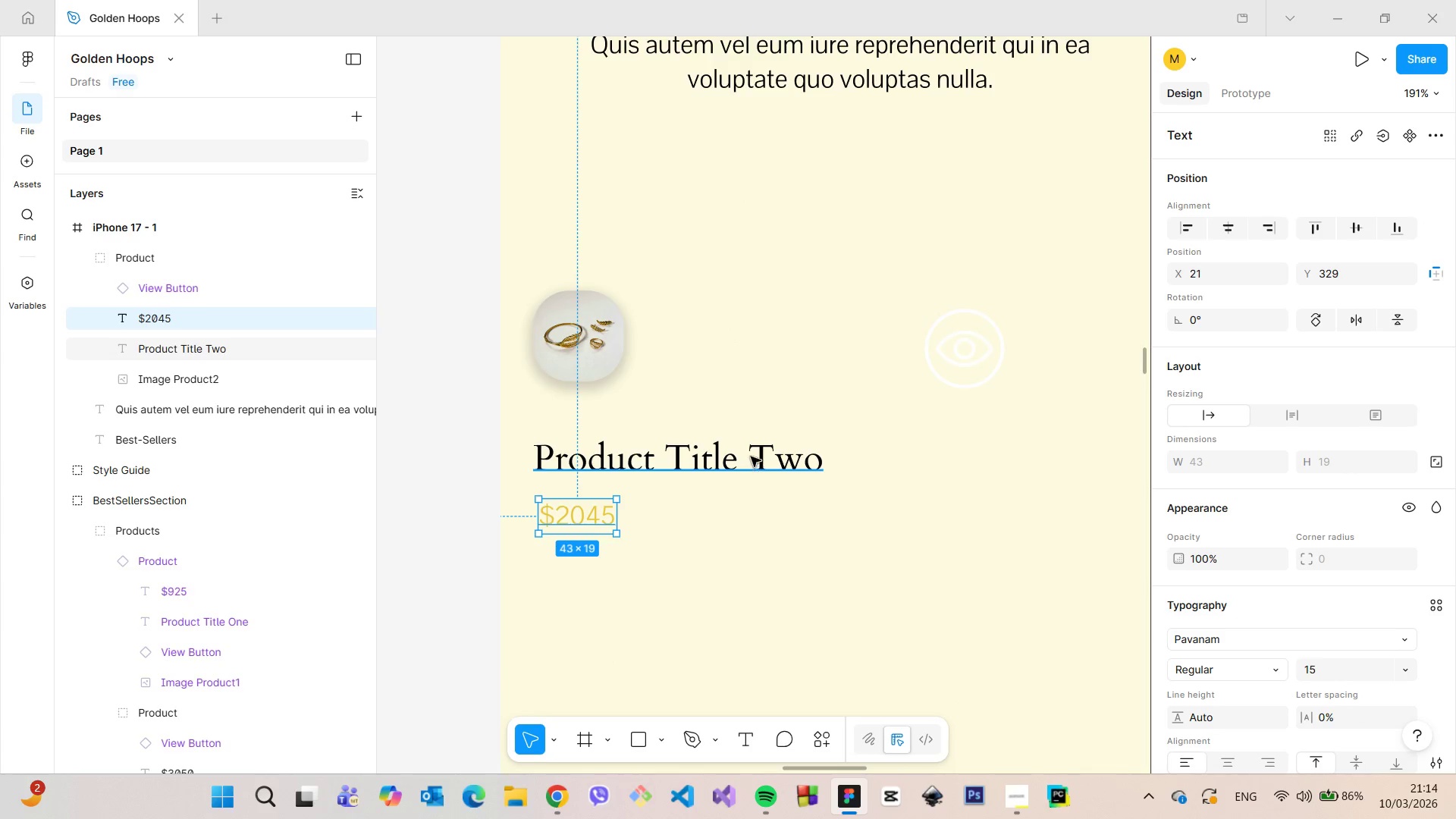 
left_click([751, 457])
 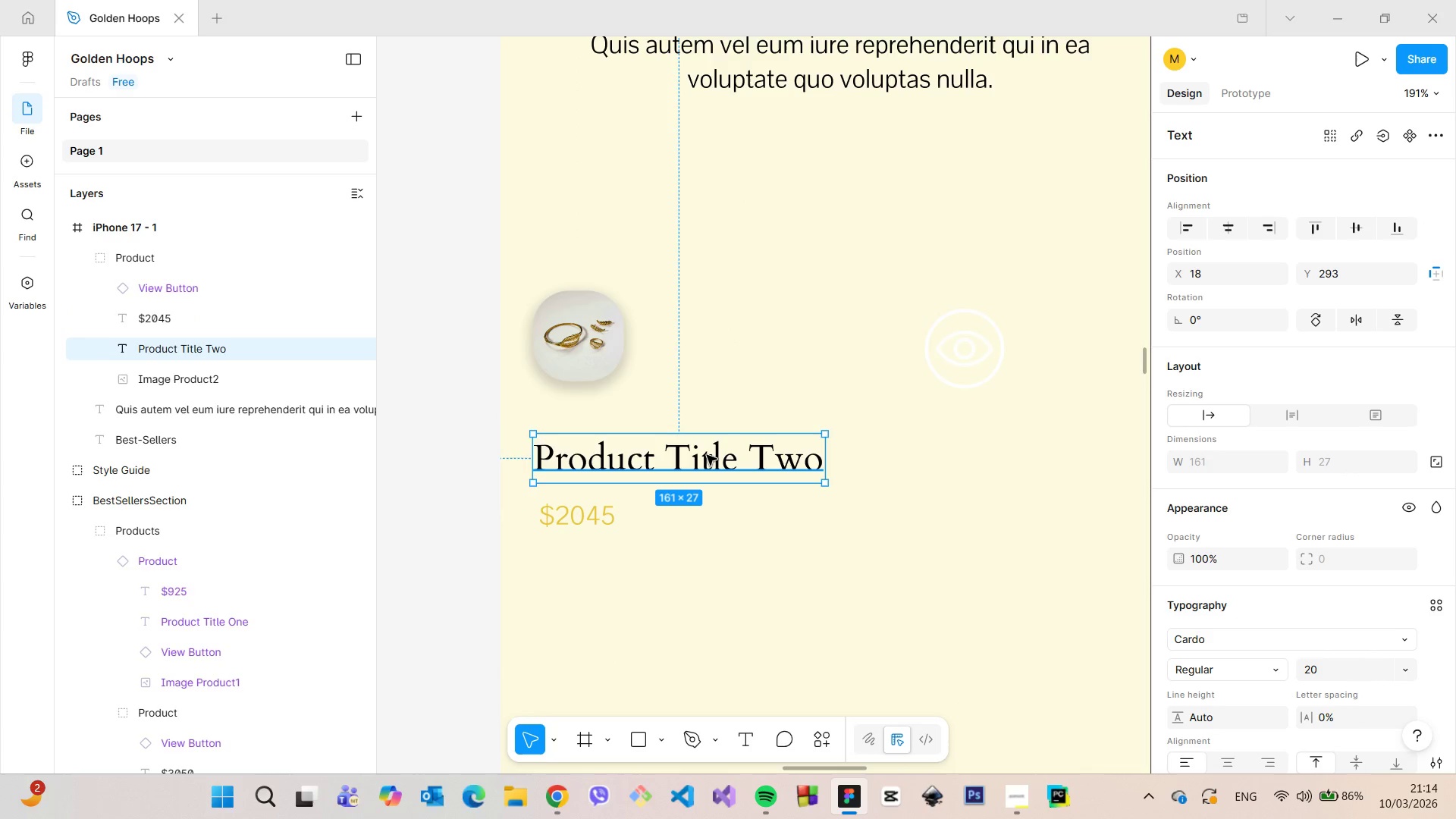 
left_click_drag(start_coordinate=[707, 455], to_coordinate=[705, 466])
 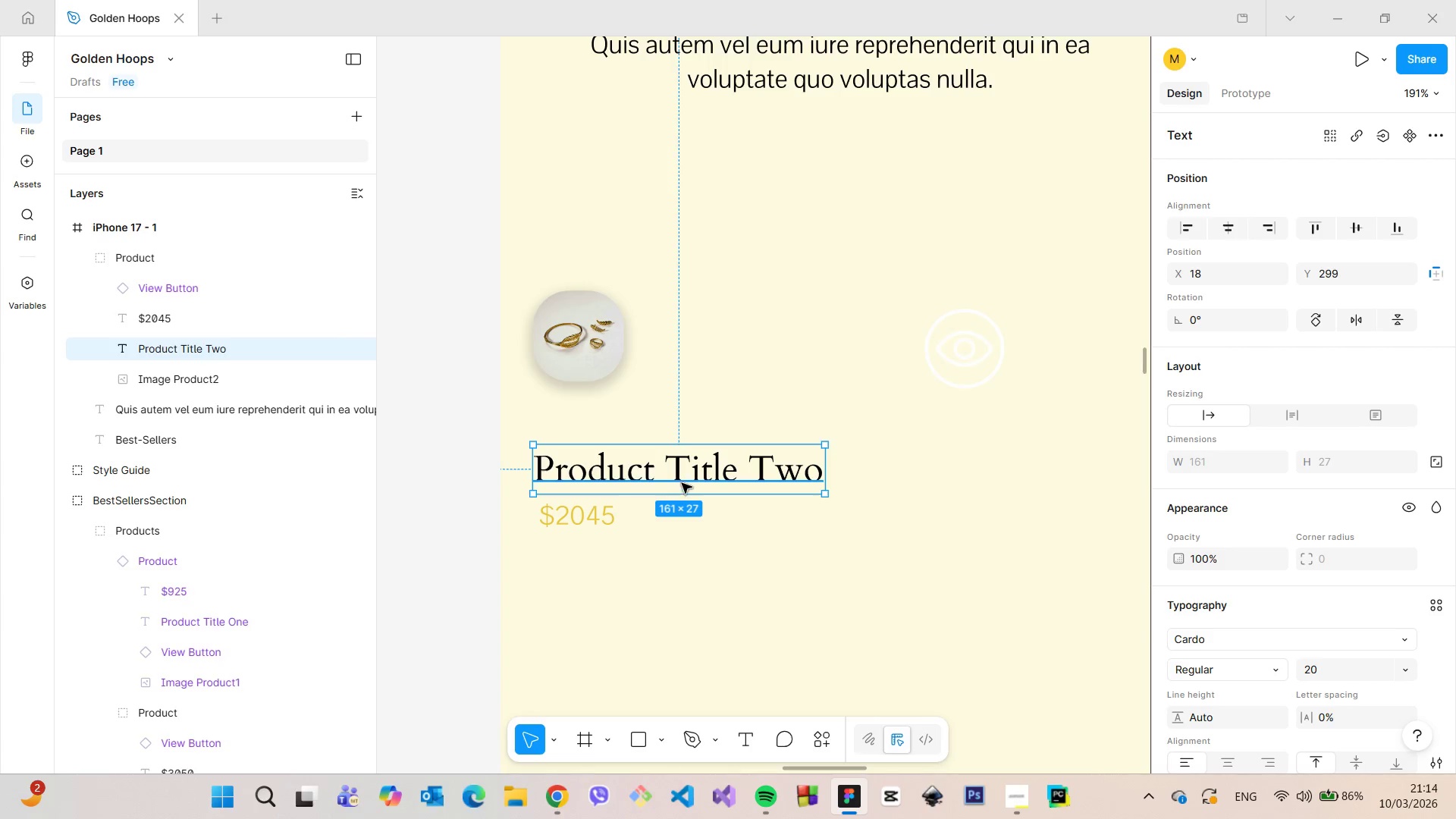 
scroll: coordinate [683, 482], scroll_direction: down, amount: 5.0
 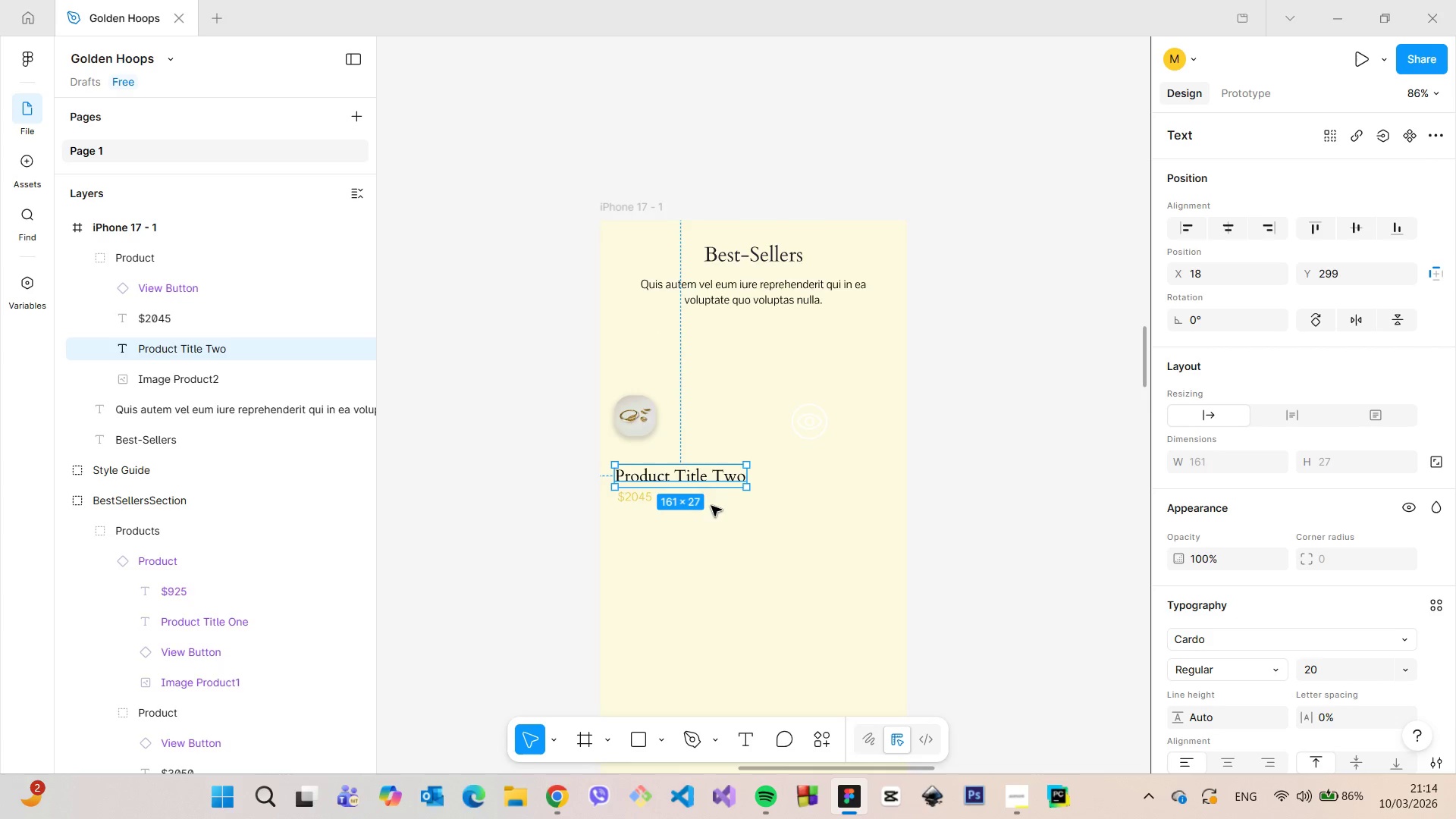 
scroll: coordinate [711, 506], scroll_direction: up, amount: 3.0
 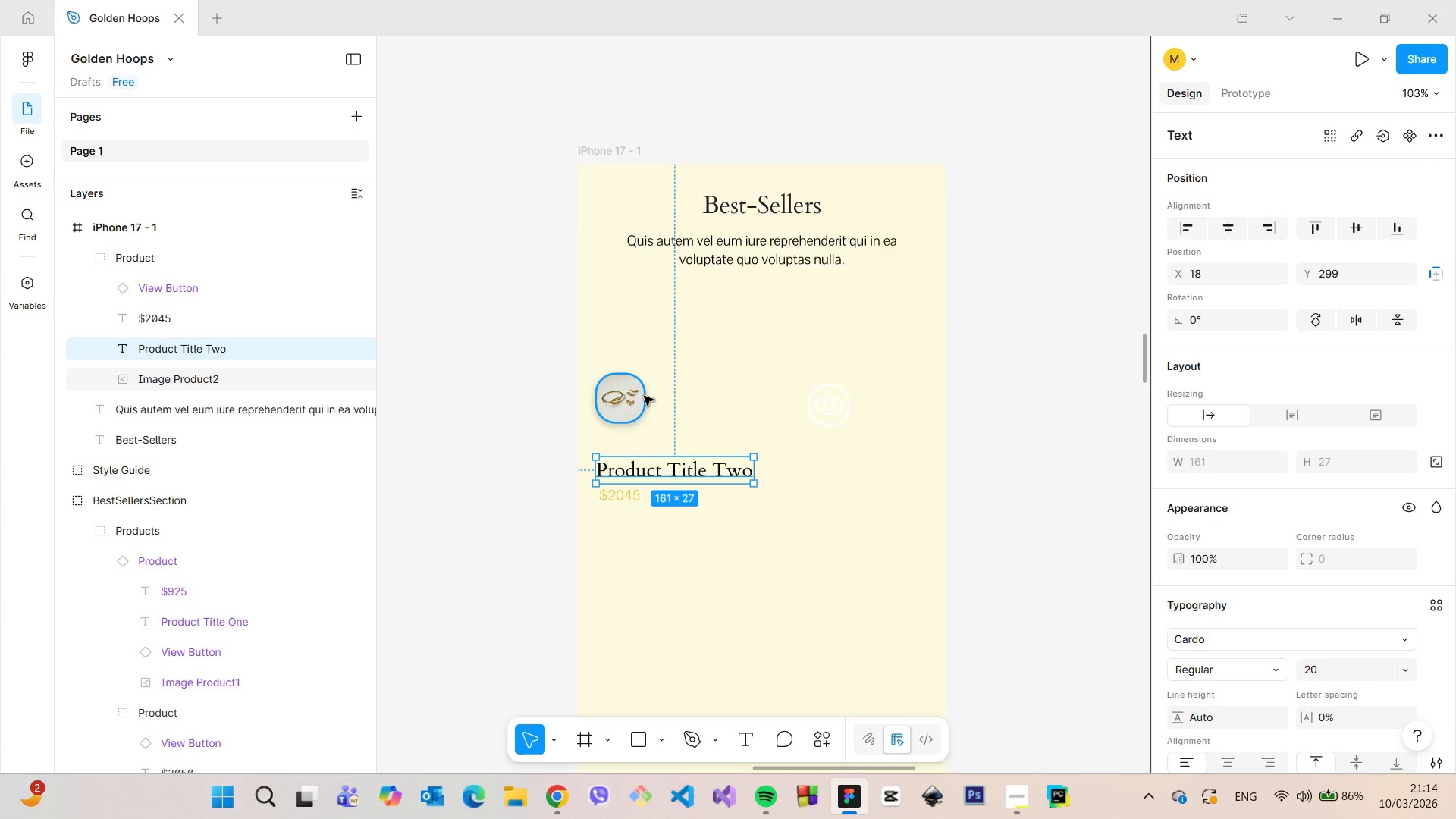 
left_click([639, 395])
 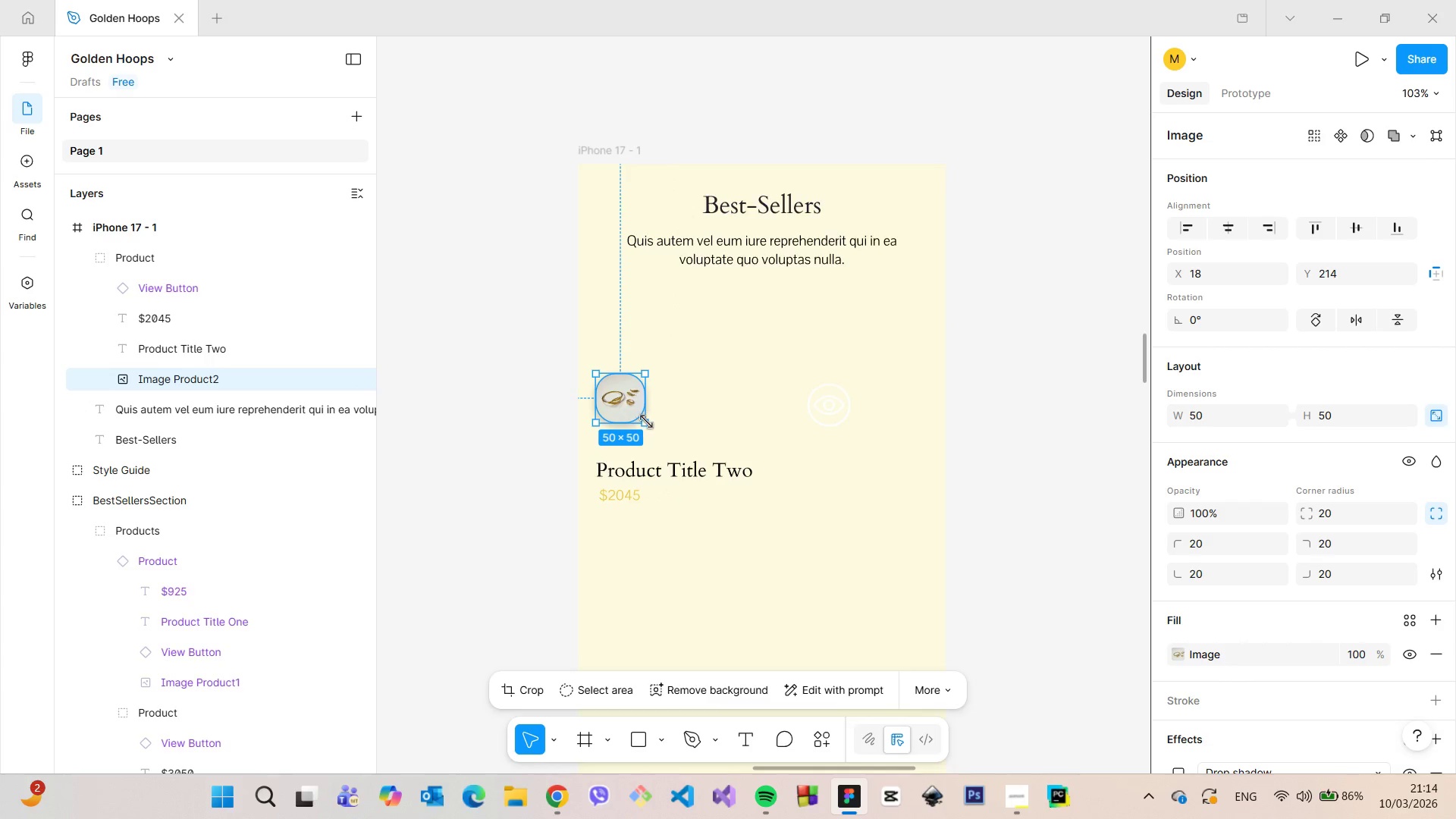 
left_click_drag(start_coordinate=[643, 422], to_coordinate=[714, 467])
 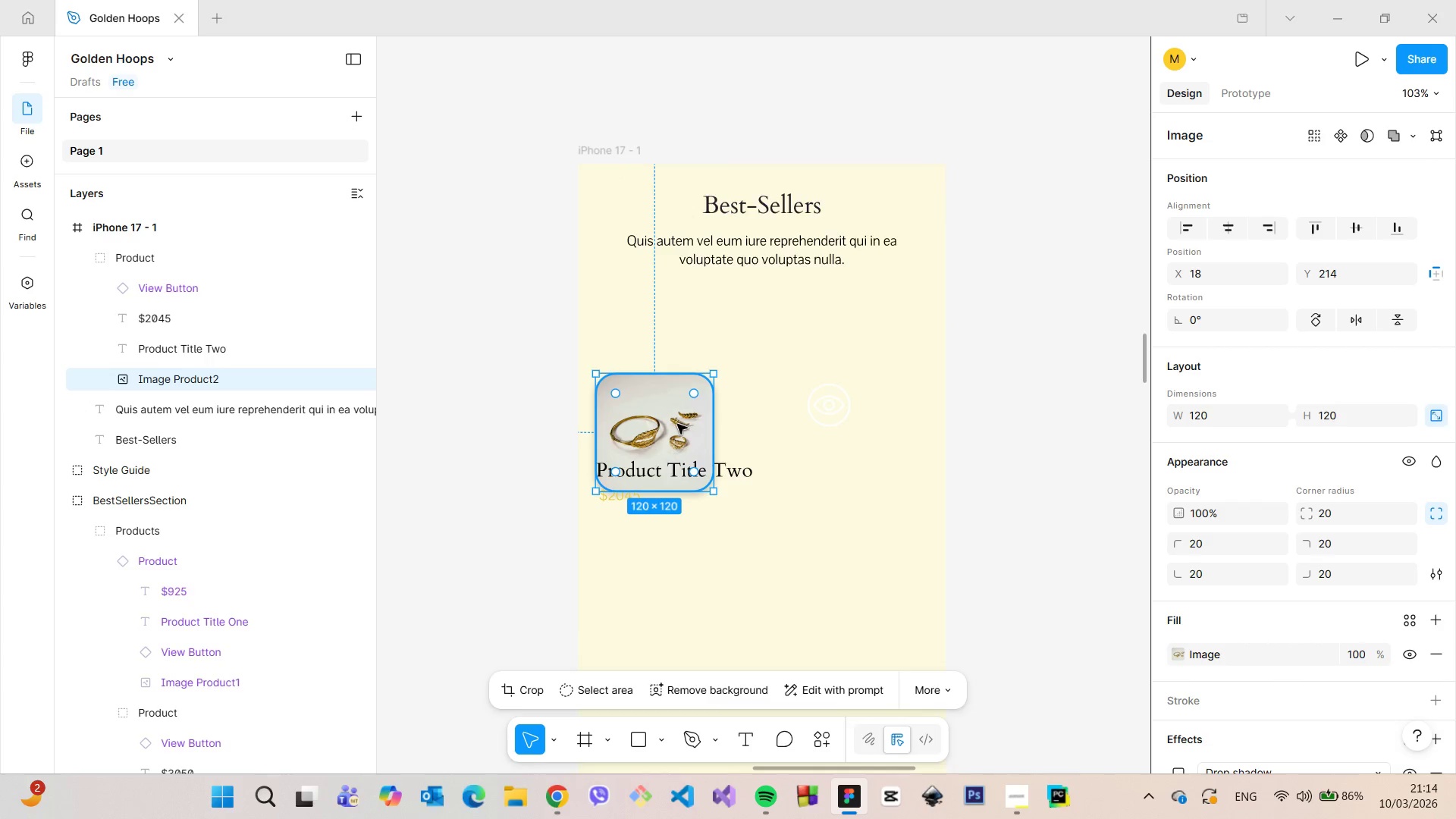 
left_click_drag(start_coordinate=[677, 424], to_coordinate=[674, 382])
 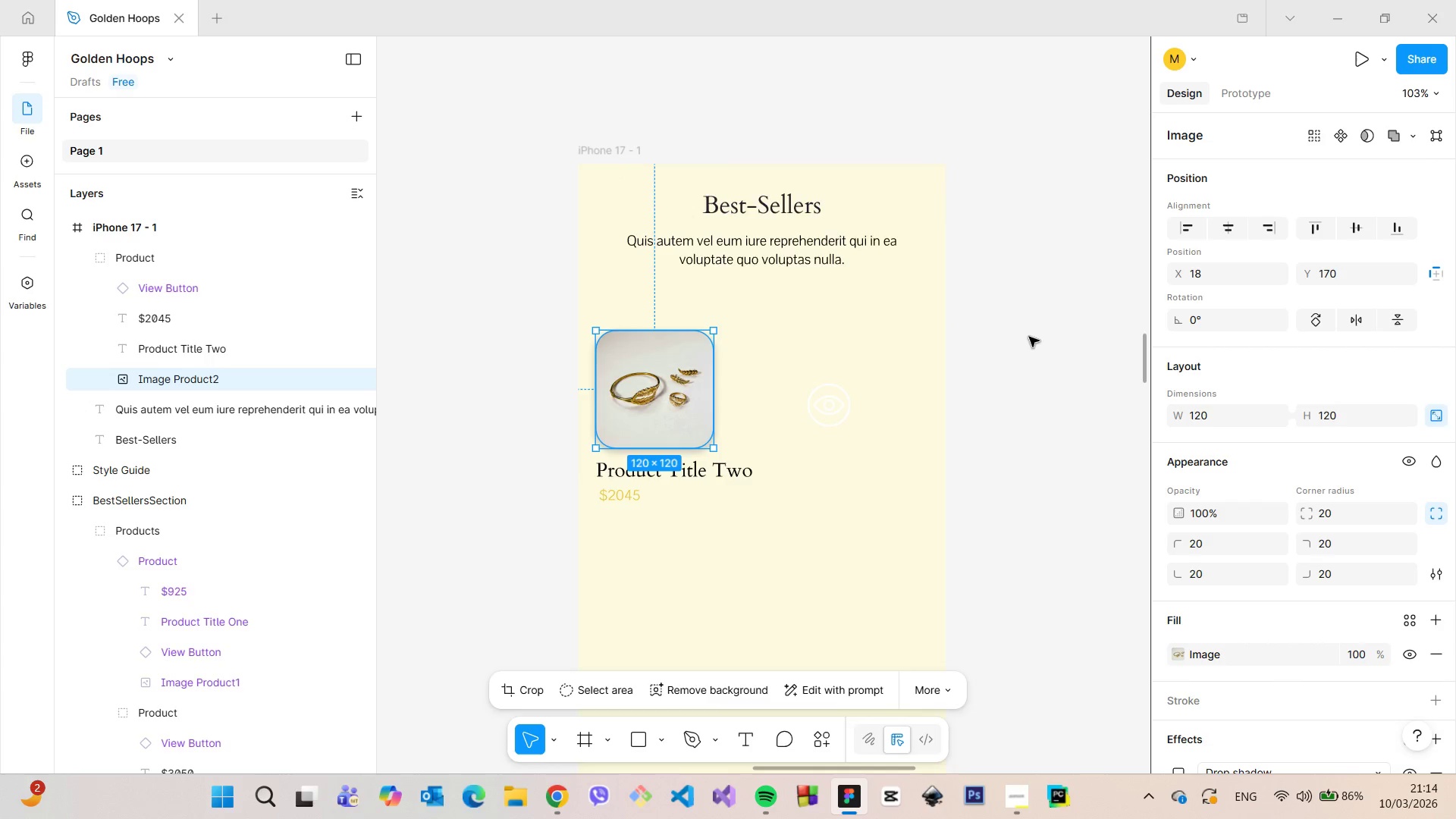 
left_click([1029, 337])
 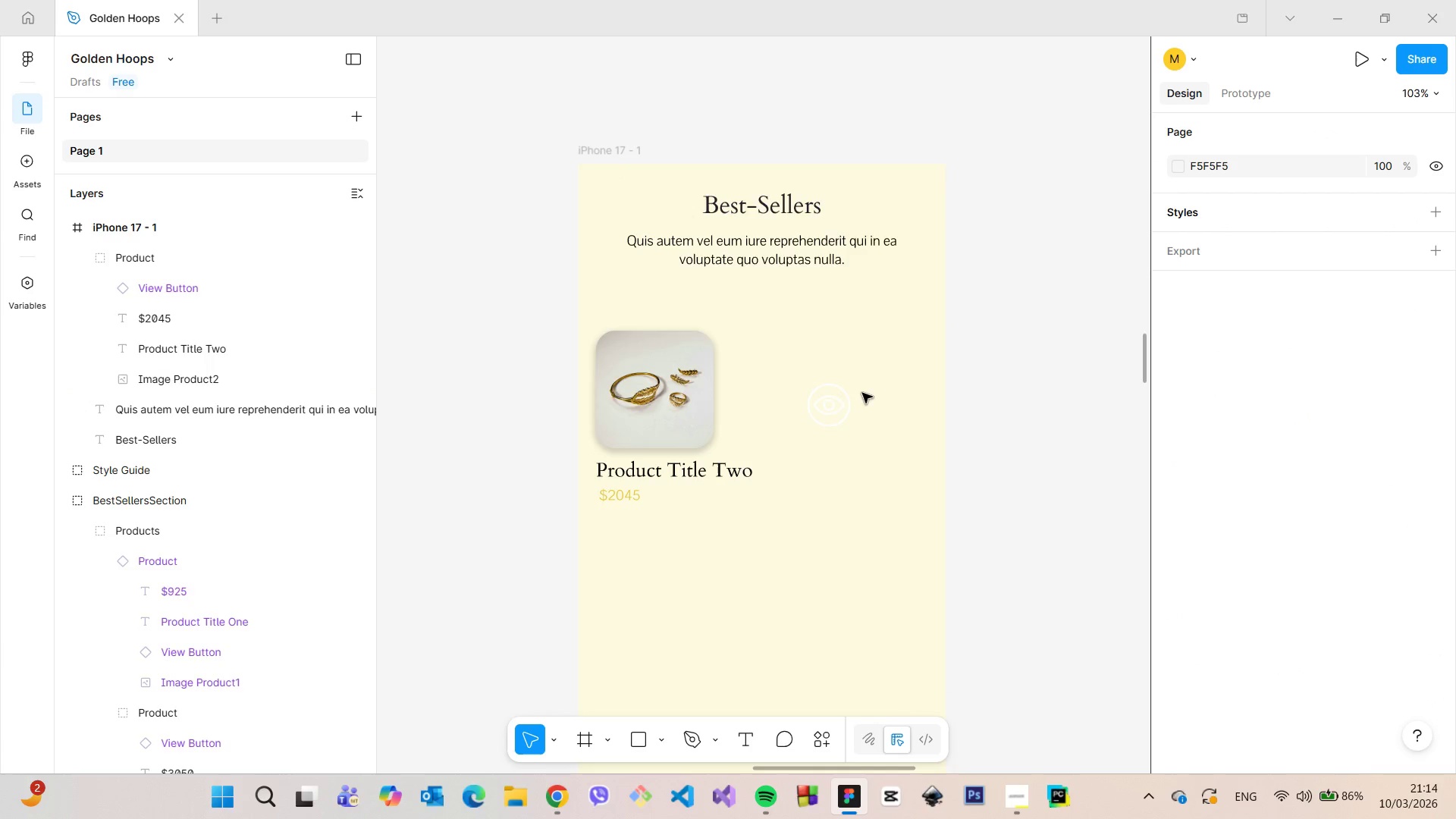 
double_click([842, 397])
 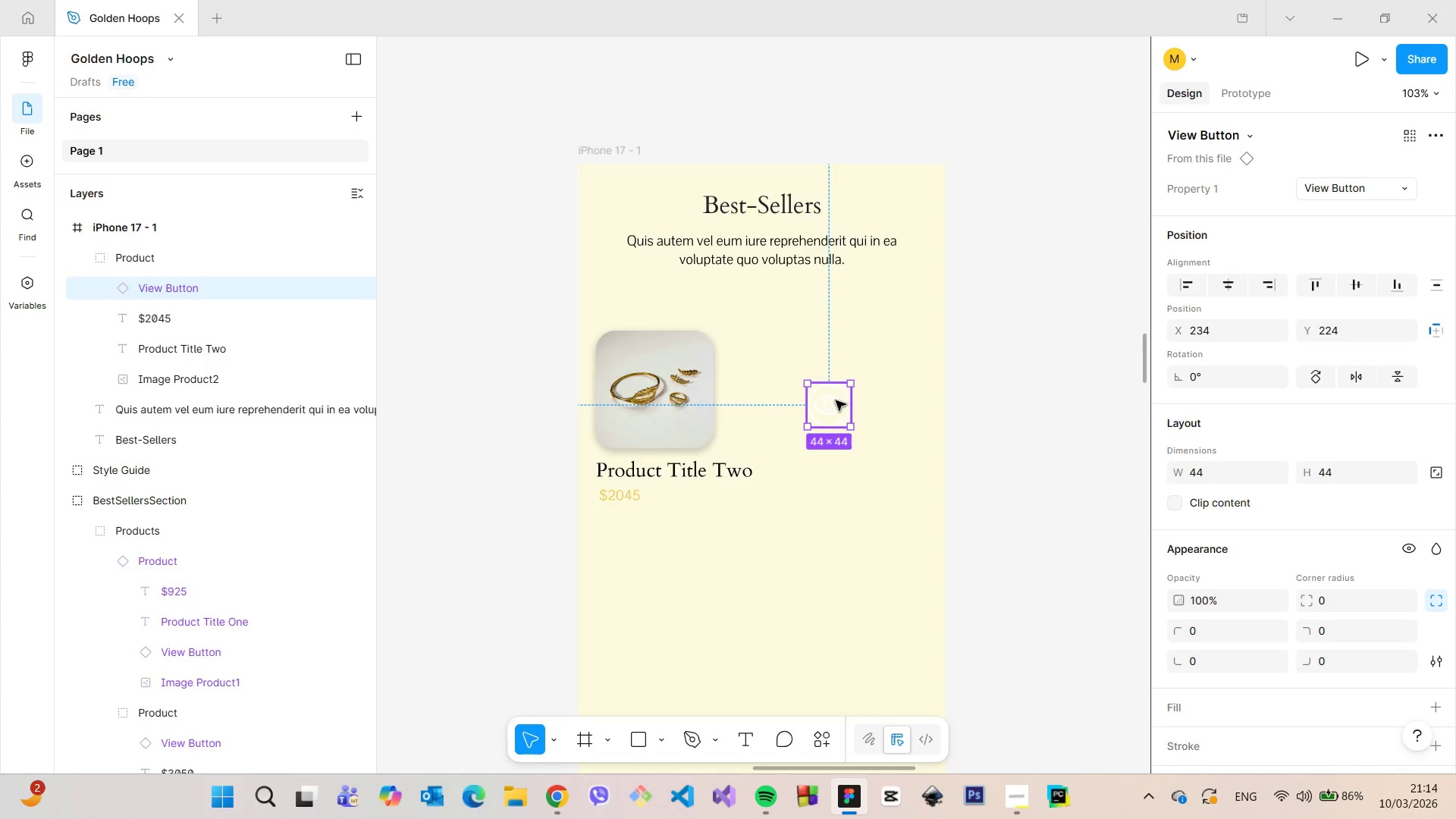 
left_click_drag(start_coordinate=[833, 401], to_coordinate=[701, 349])
 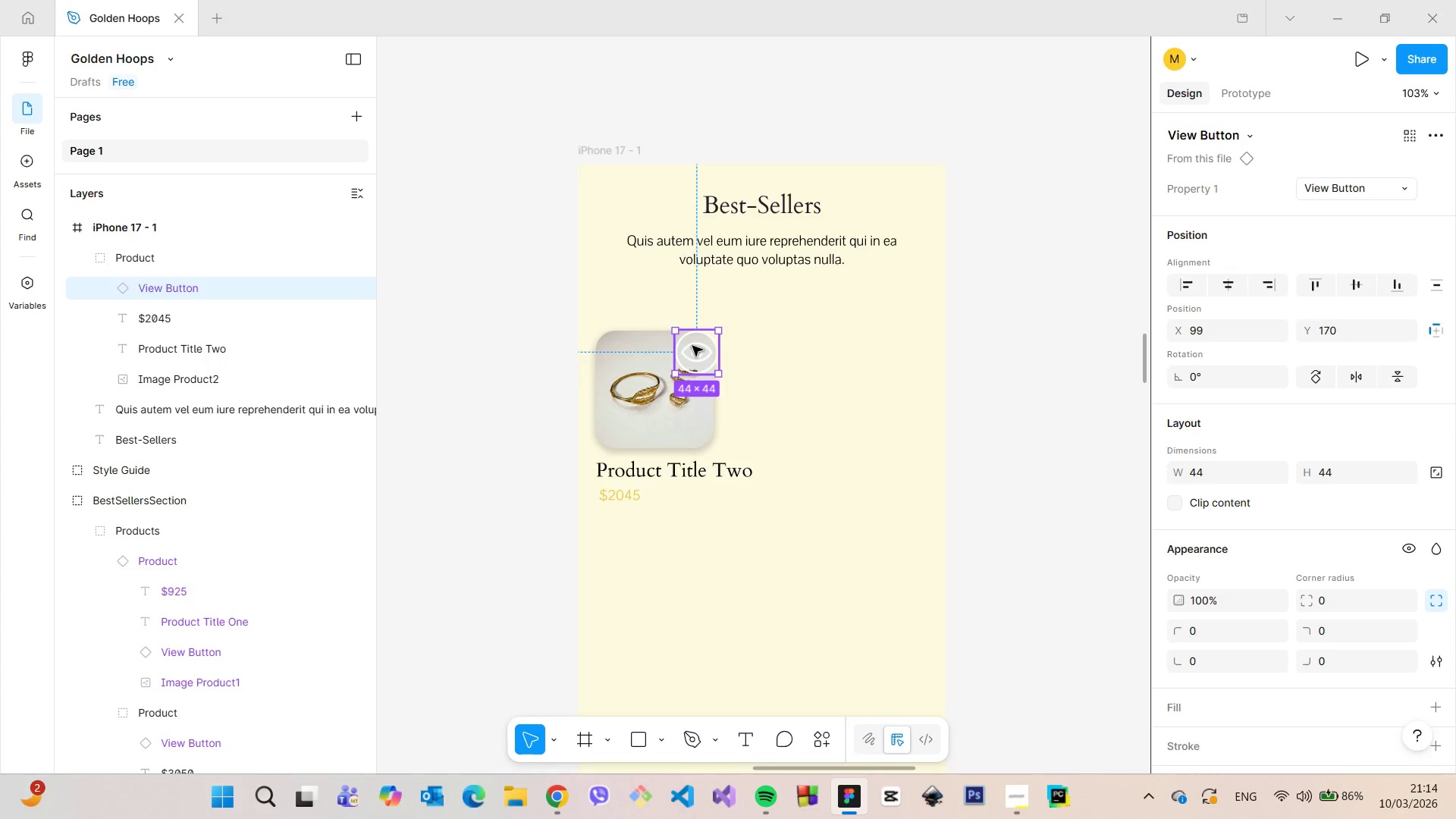 
scroll: coordinate [692, 346], scroll_direction: up, amount: 5.0
 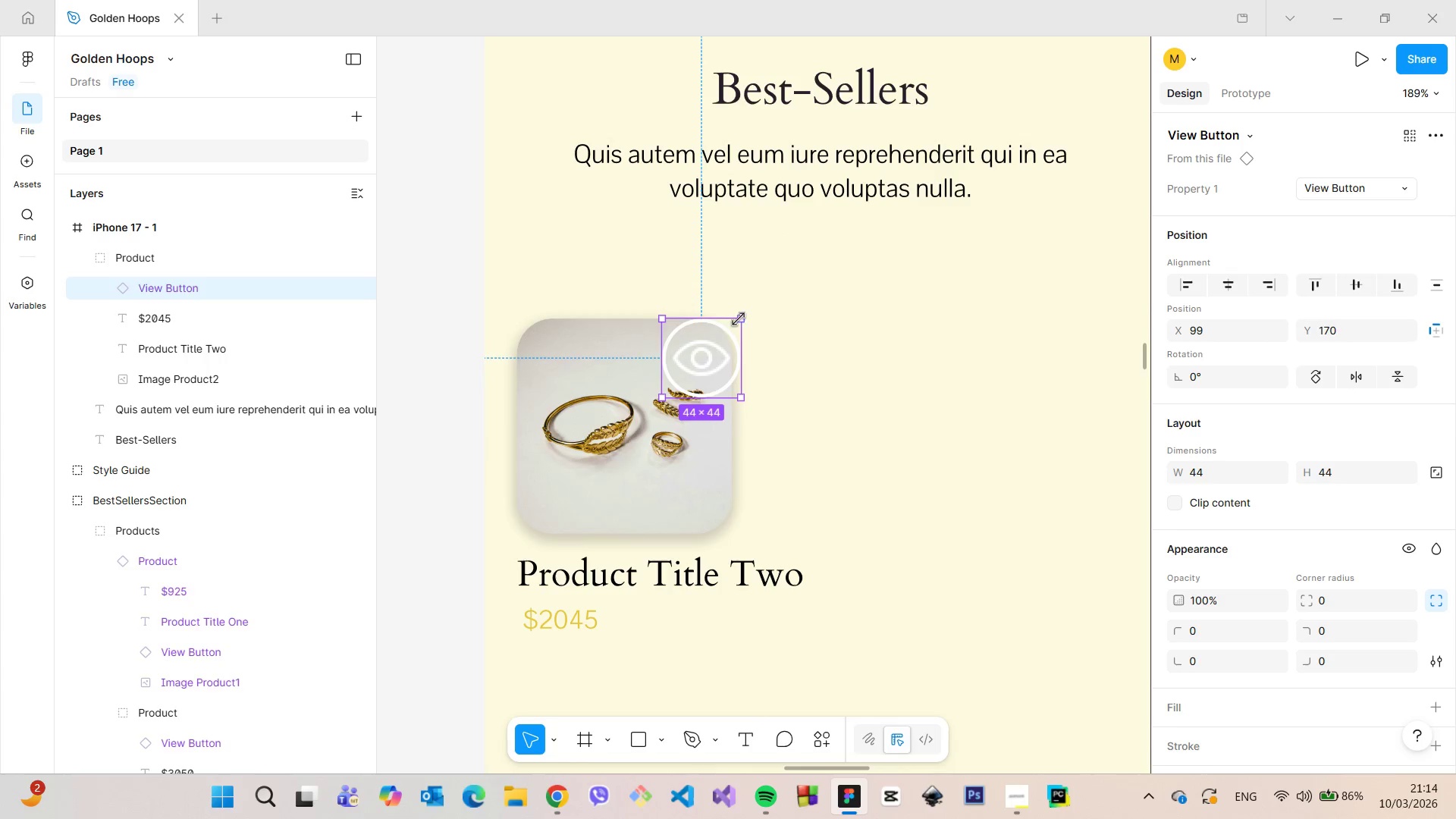 
left_click_drag(start_coordinate=[740, 319], to_coordinate=[714, 347])
 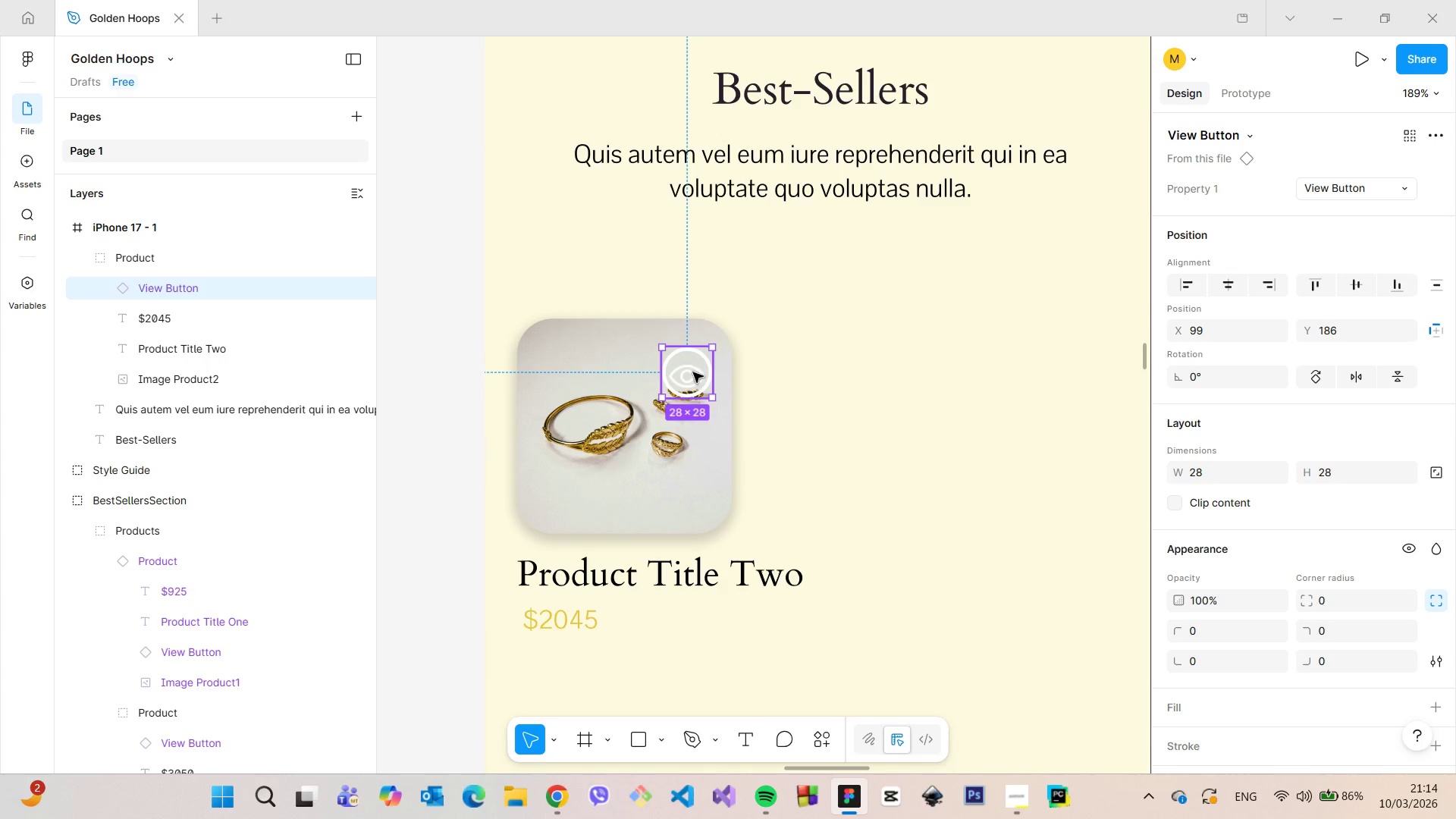 
double_click([693, 372])
 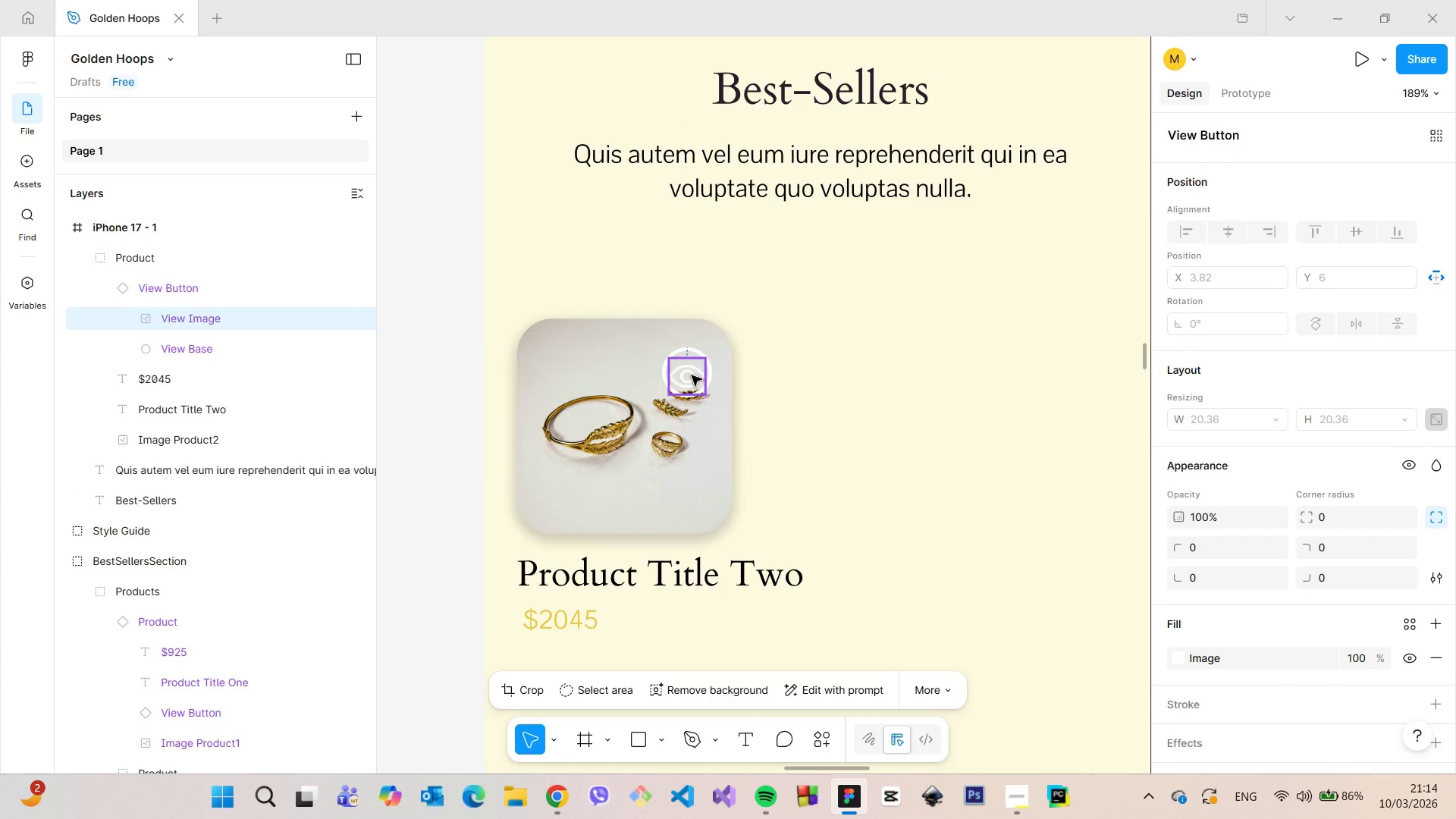 
left_click_drag(start_coordinate=[688, 378], to_coordinate=[688, 368])
 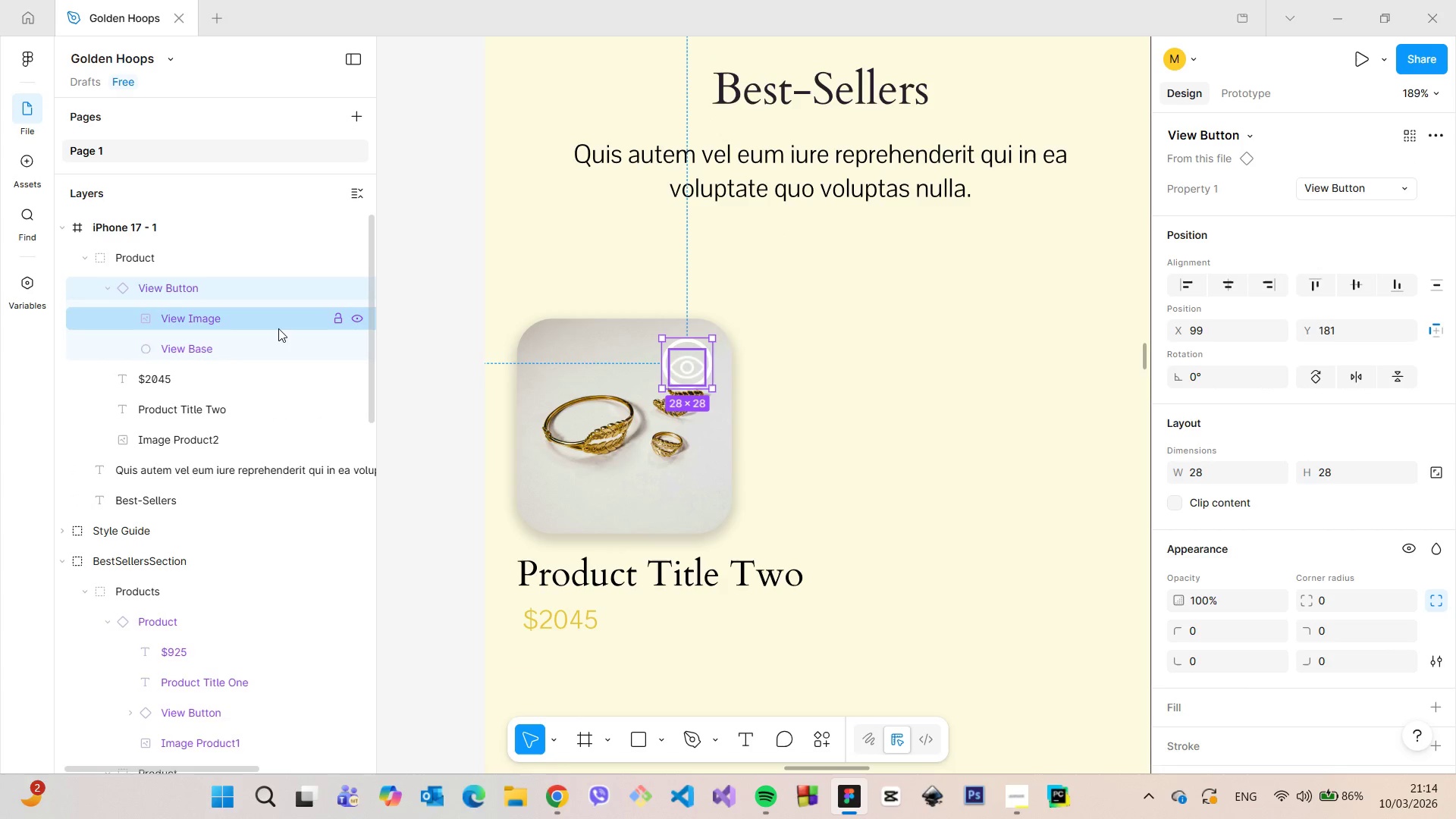 
left_click([274, 327])
 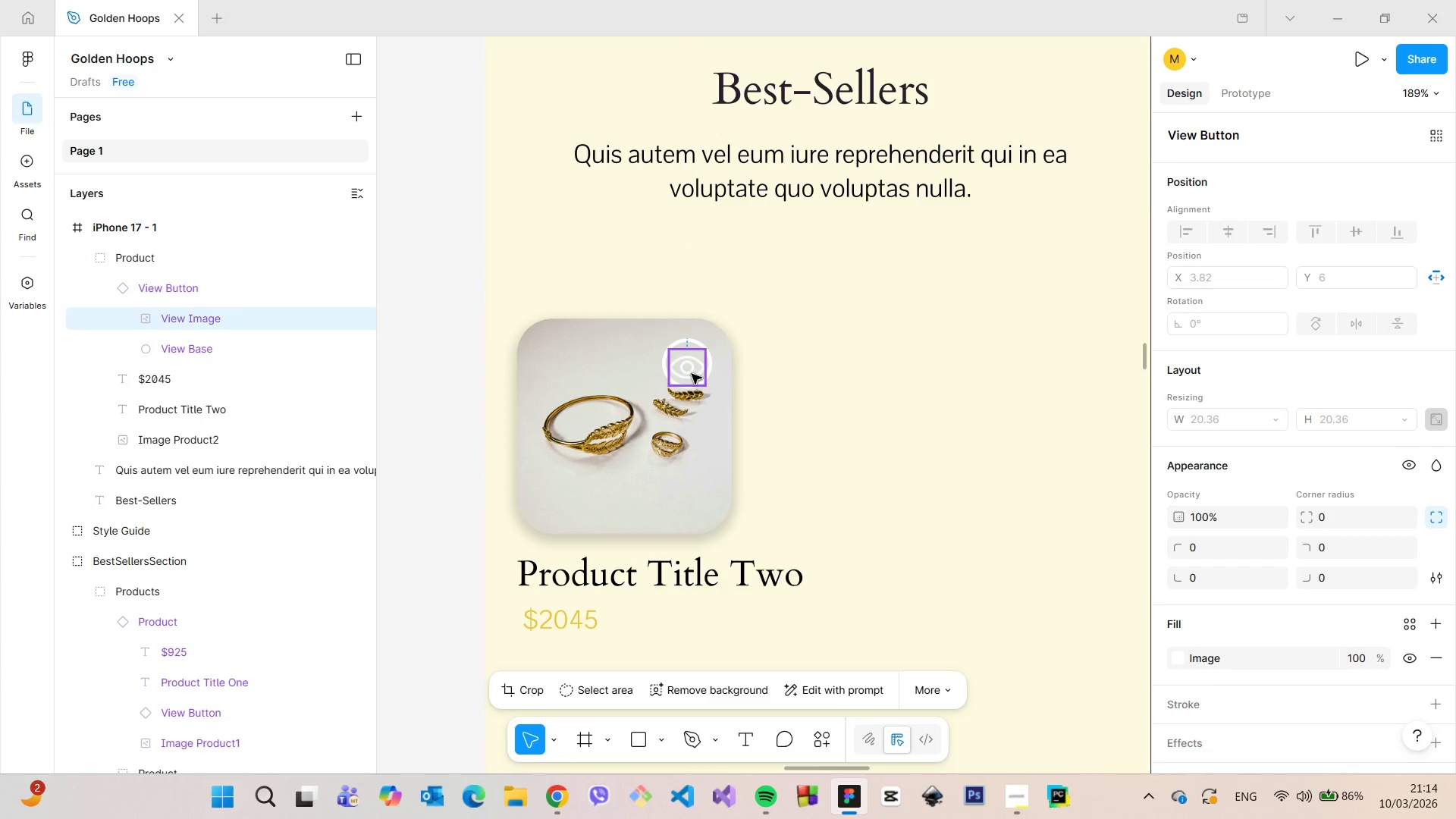 
left_click_drag(start_coordinate=[691, 372], to_coordinate=[691, 364])
 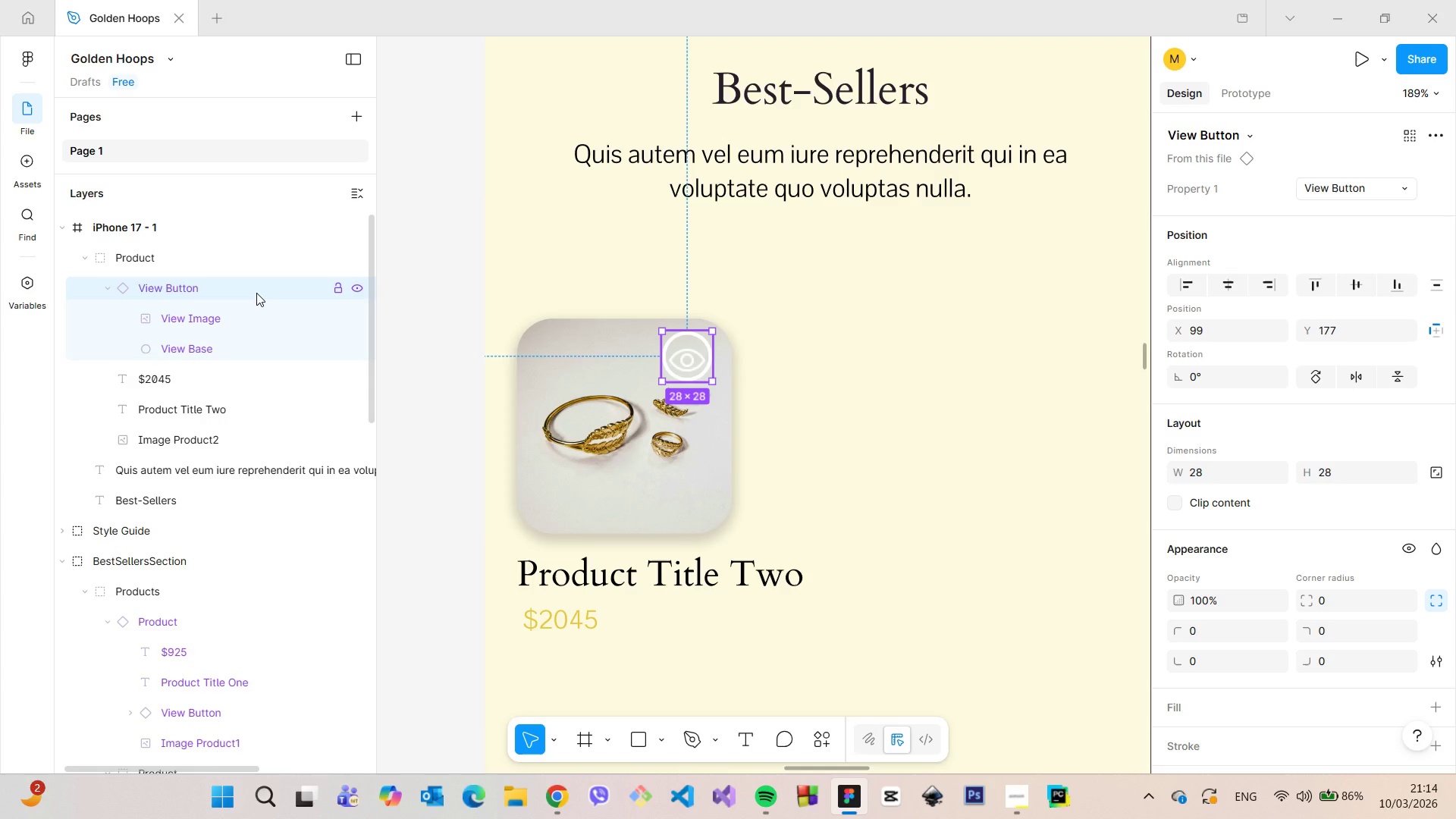 
key(Backspace)
 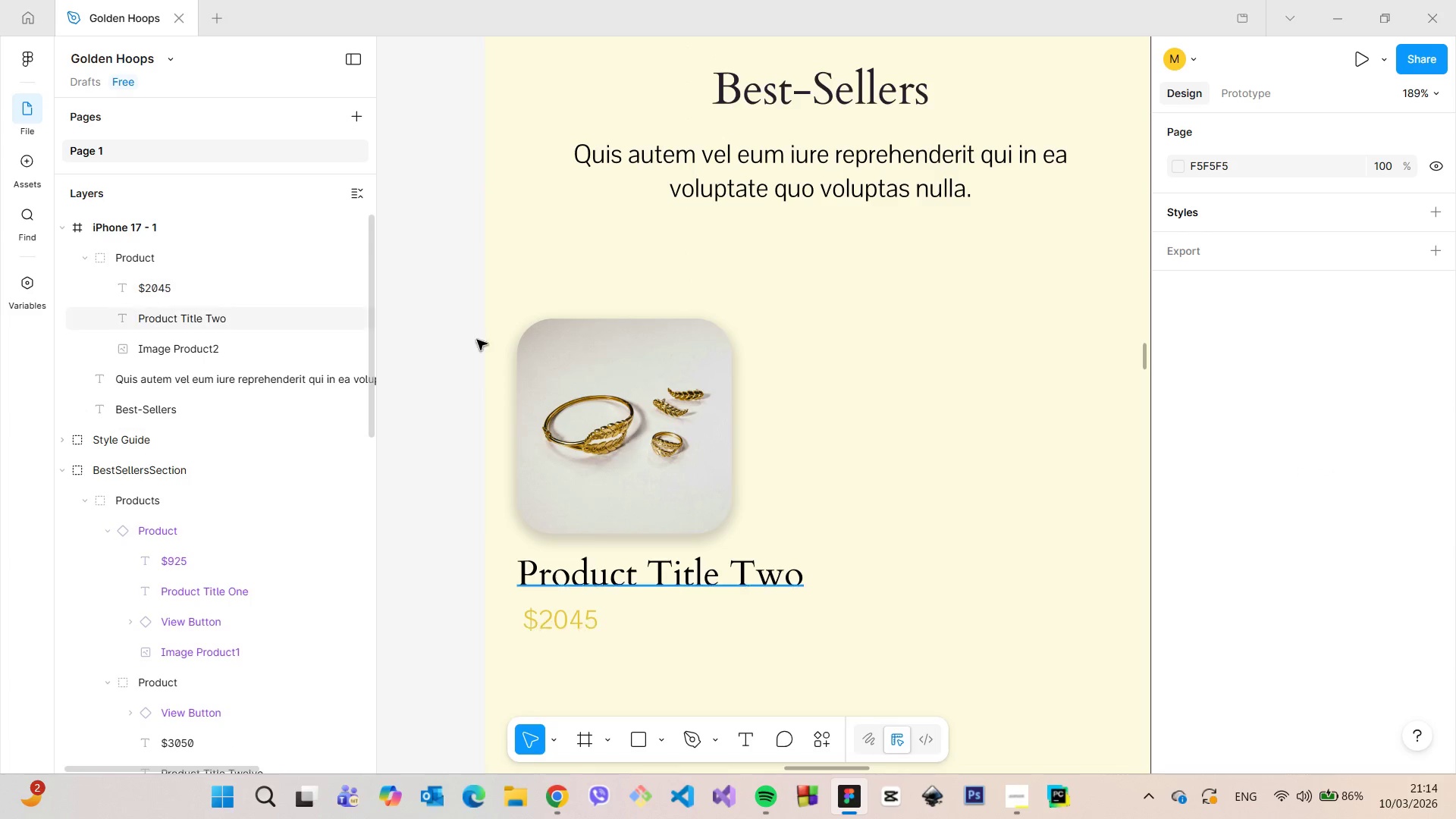 
scroll: coordinate [620, 362], scroll_direction: down, amount: 36.0
 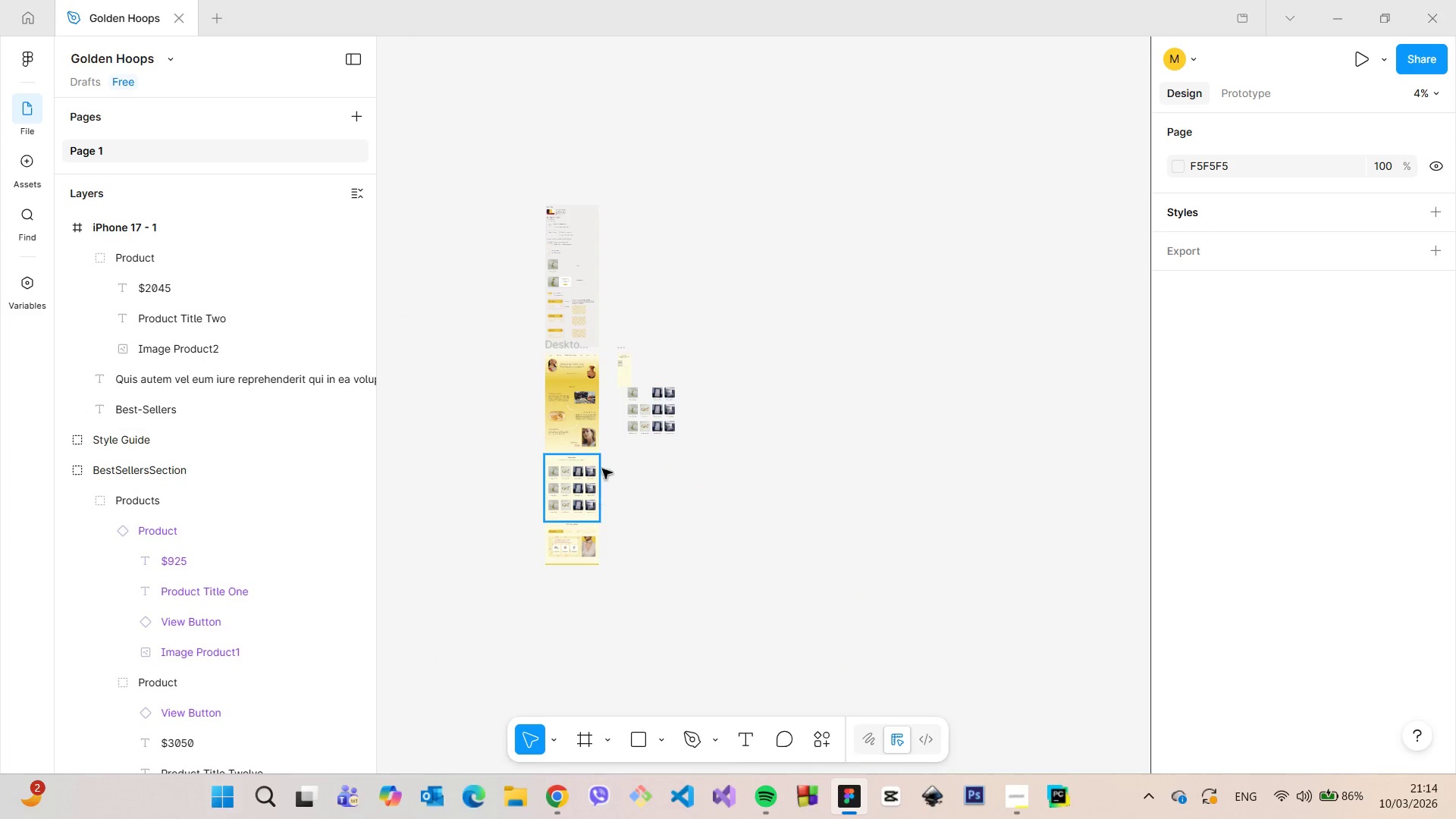 
scroll: coordinate [612, 530], scroll_direction: up, amount: 18.0
 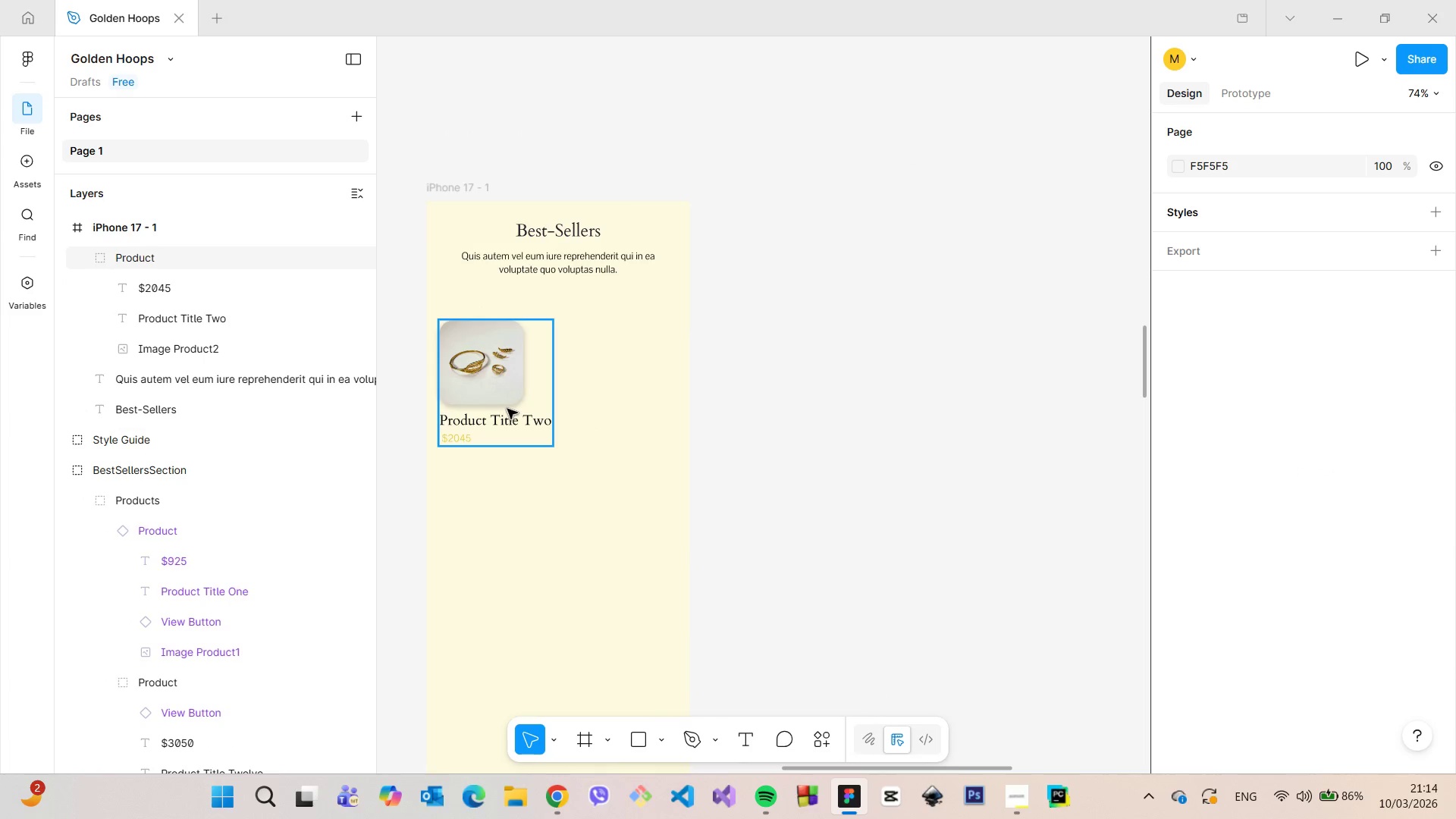 
left_click([507, 409])
 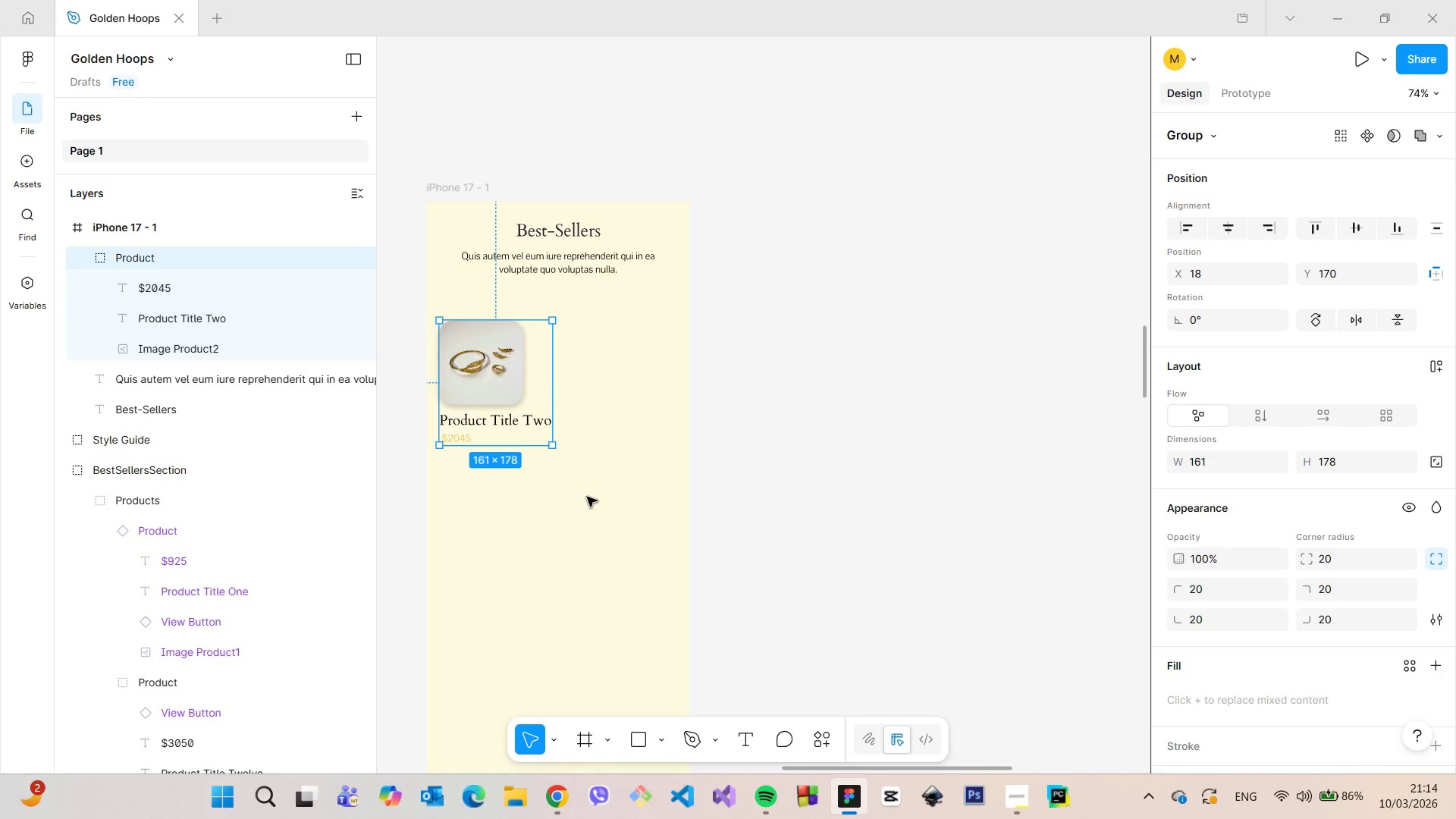 
scroll: coordinate [585, 494], scroll_direction: down, amount: 6.0
 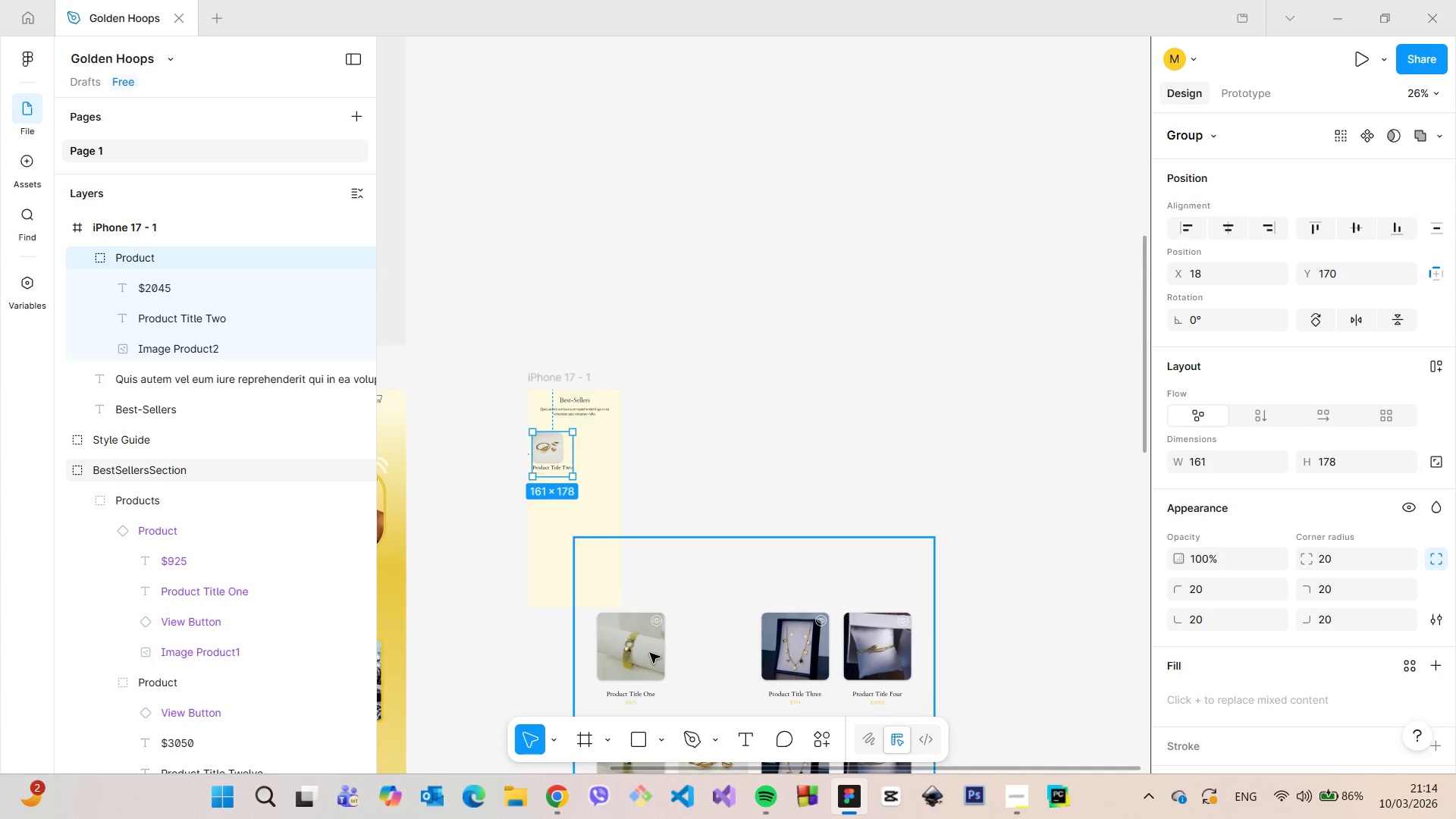 
double_click([650, 653])
 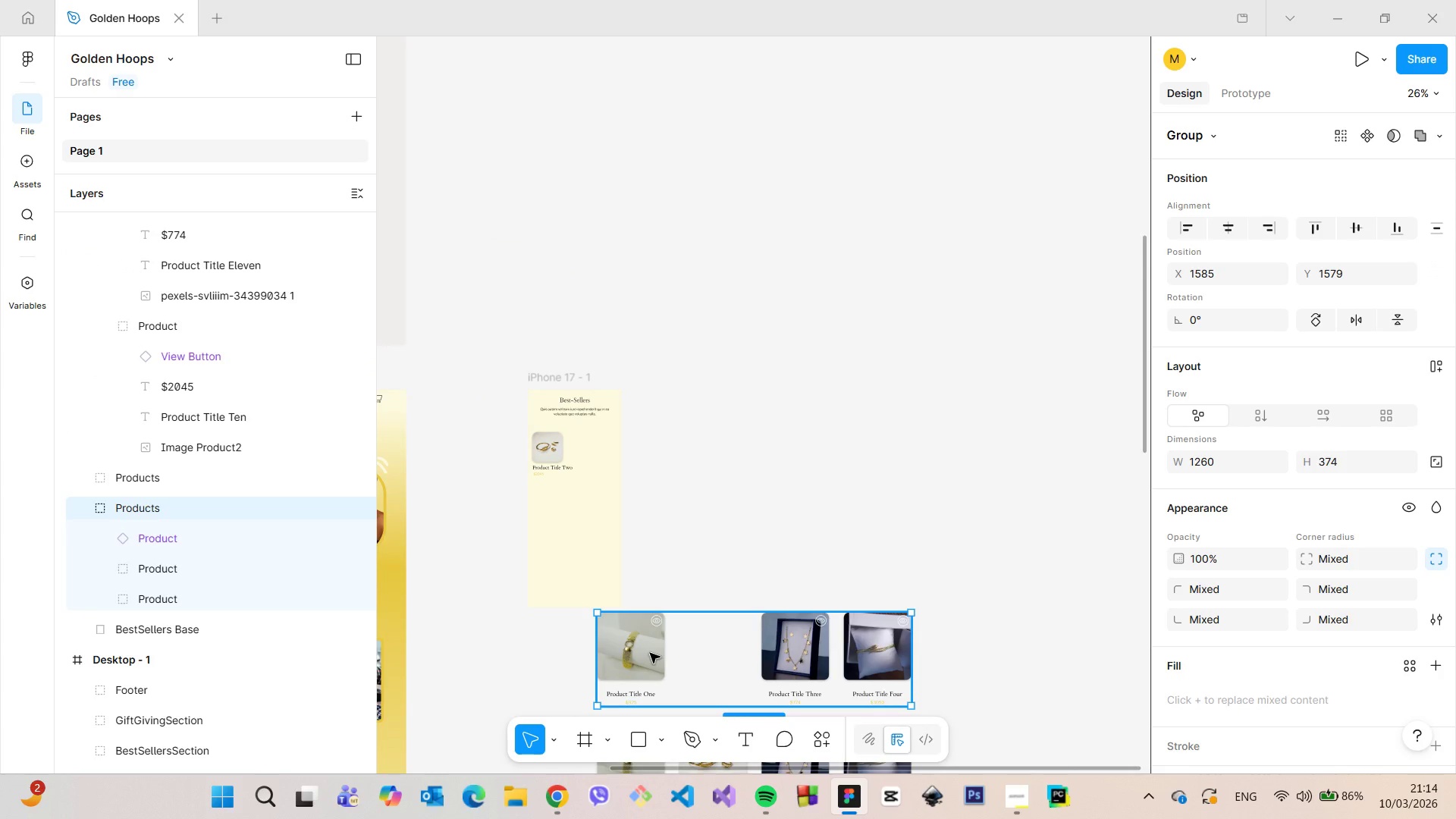 
left_click([650, 653])
 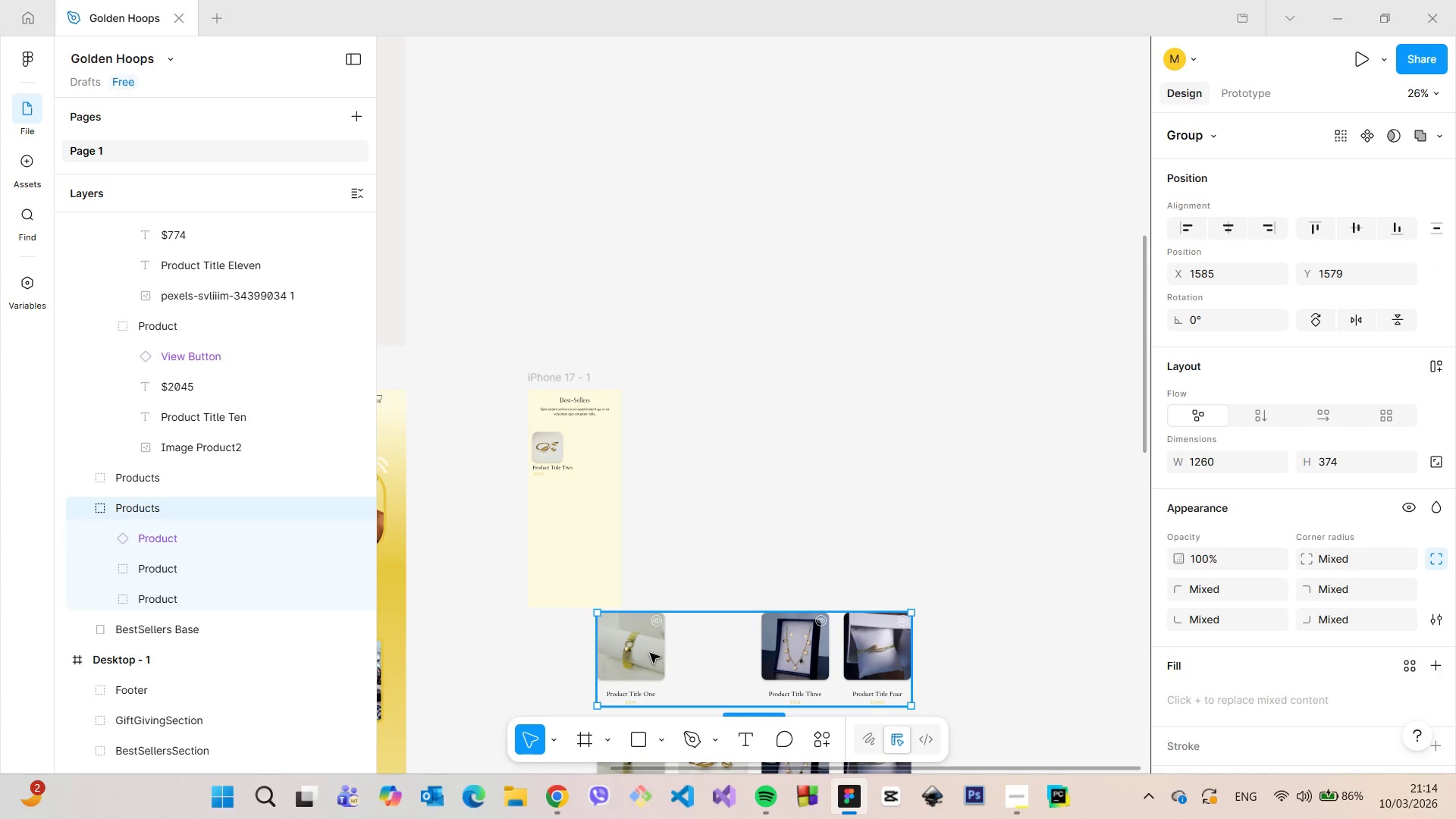 
left_click([650, 653])
 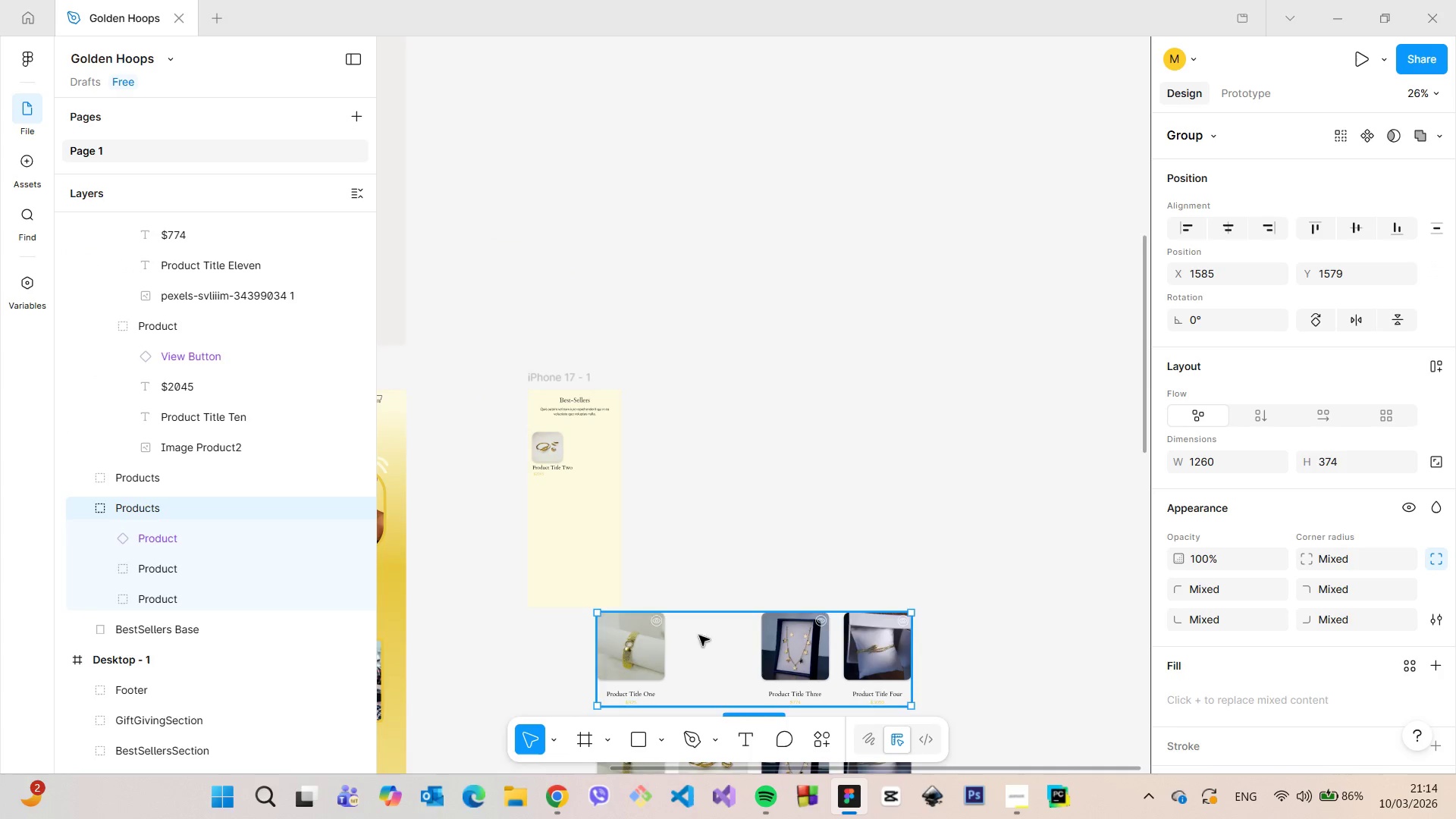 
scroll: coordinate [711, 633], scroll_direction: down, amount: 4.0
 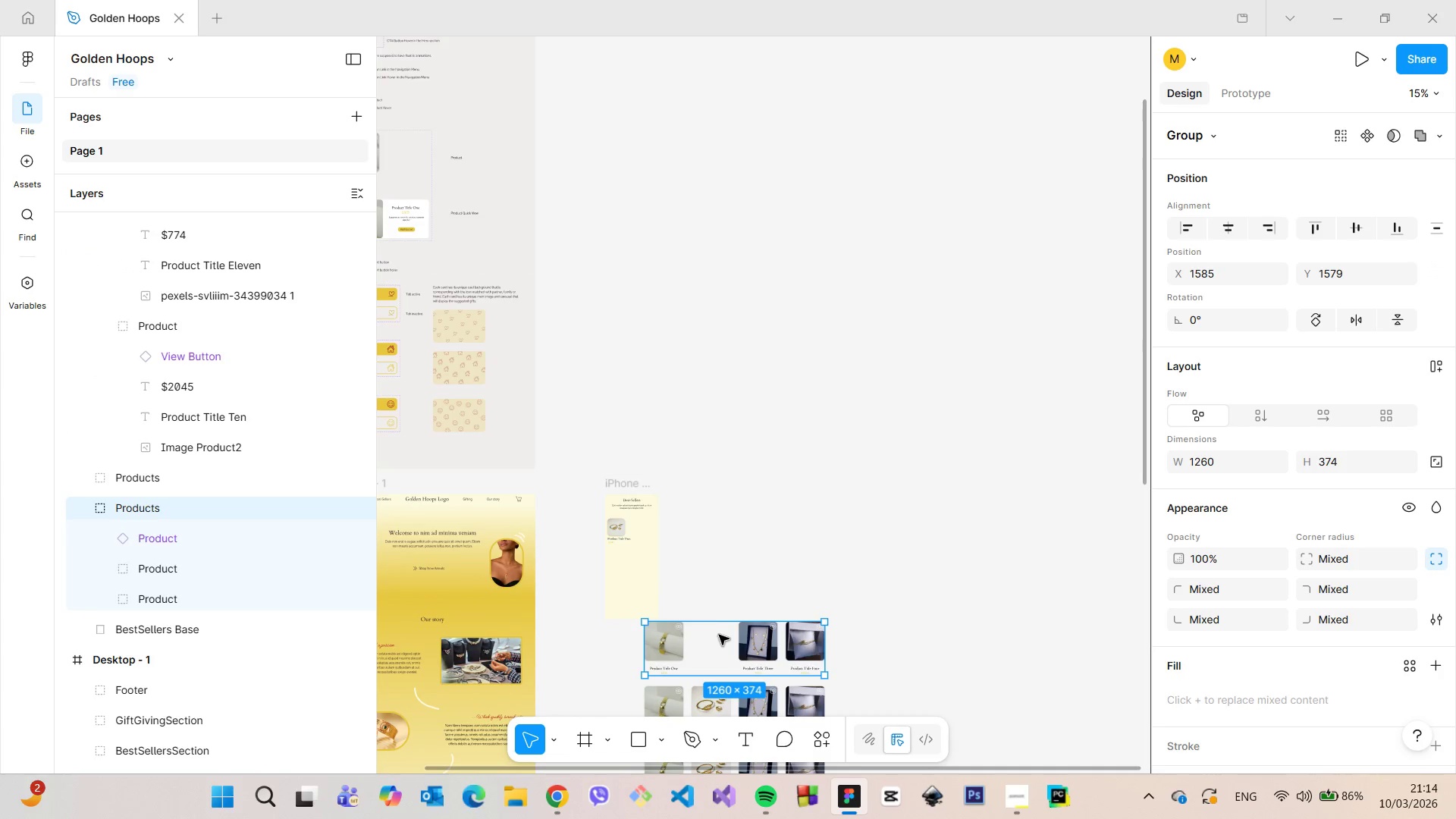 
key(Backspace)
 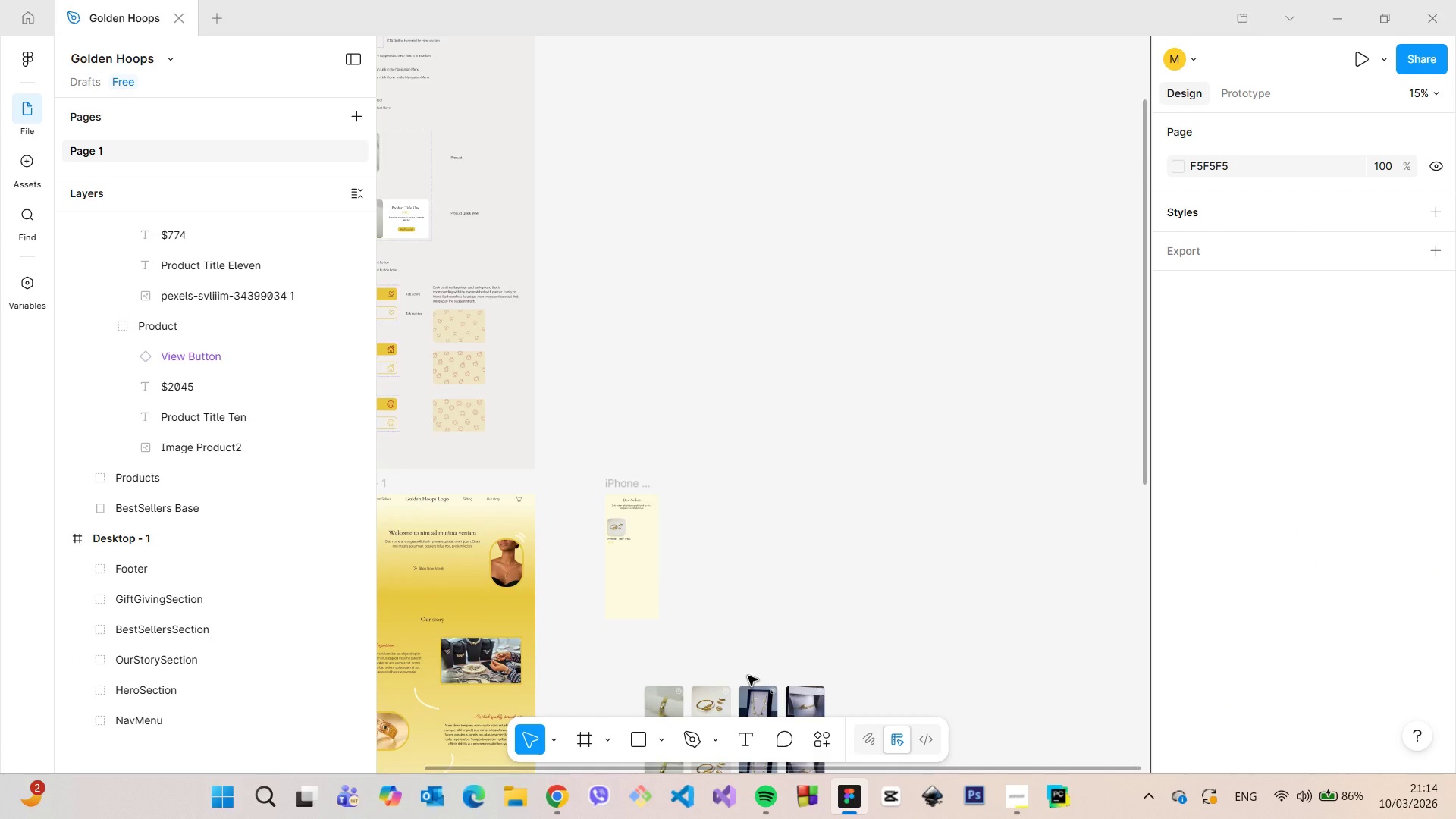 
scroll: coordinate [748, 676], scroll_direction: down, amount: 3.0
 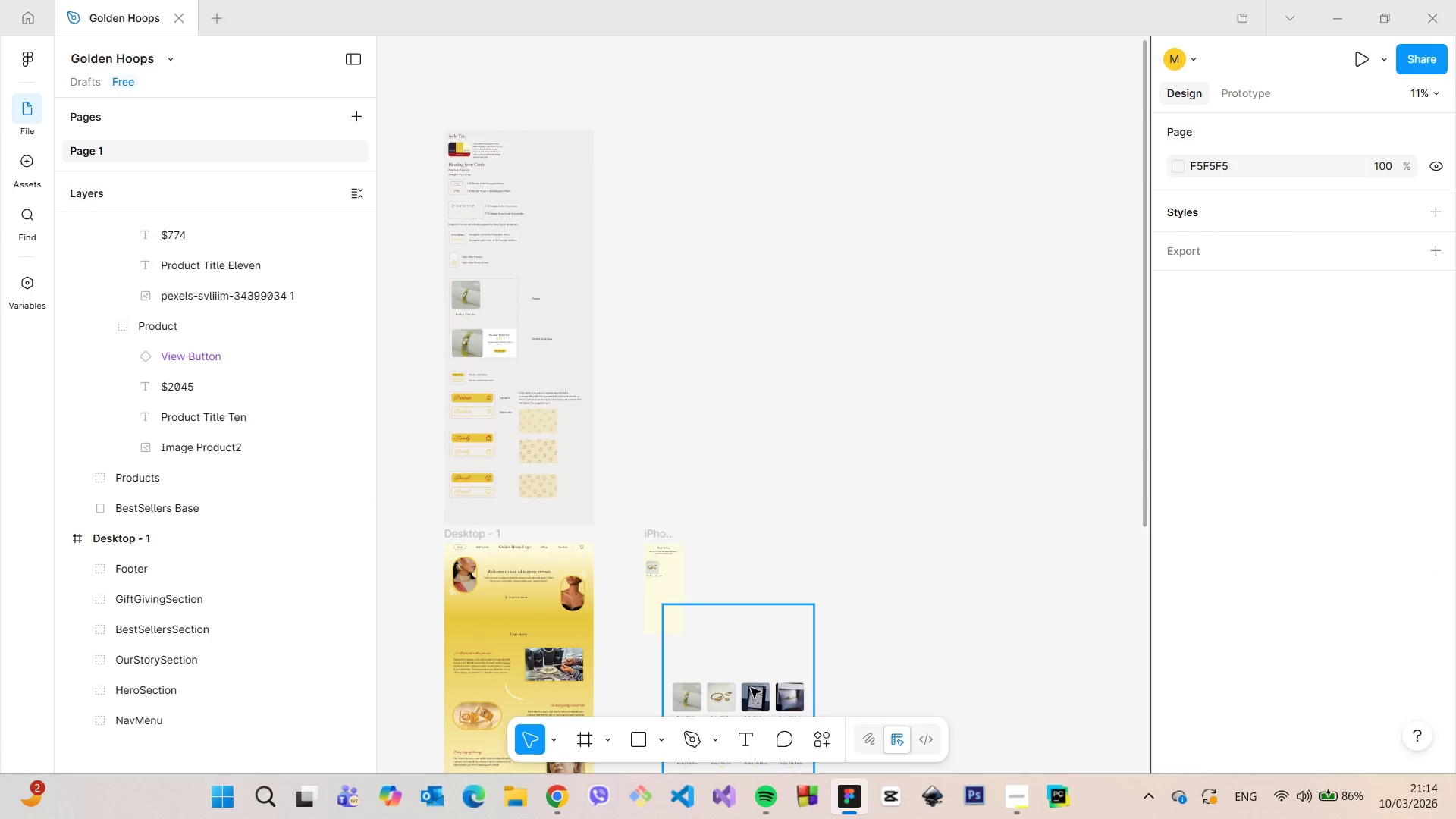 
left_click([751, 688])
 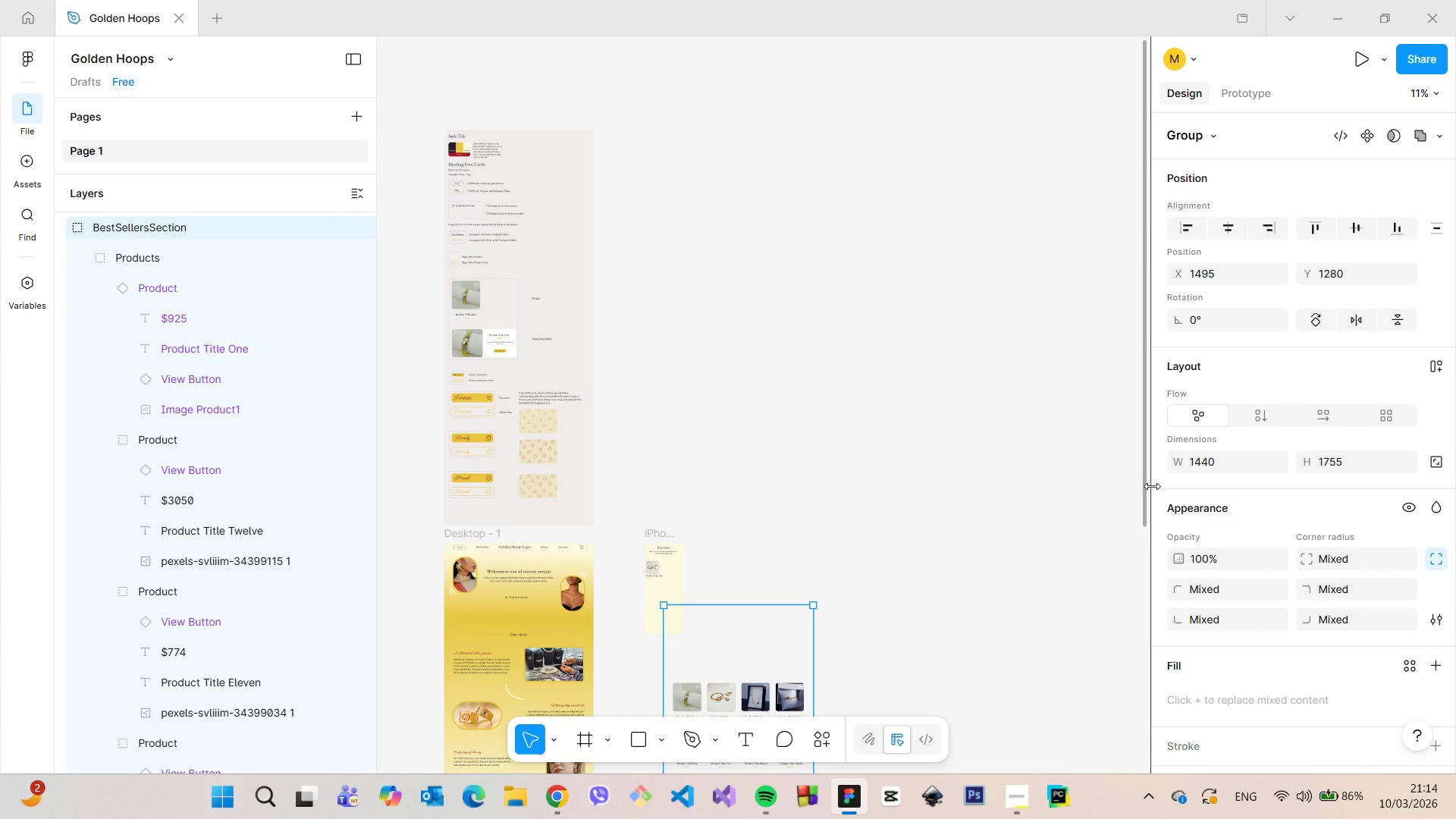 
left_click_drag(start_coordinate=[1141, 477], to_coordinate=[1087, 607])
 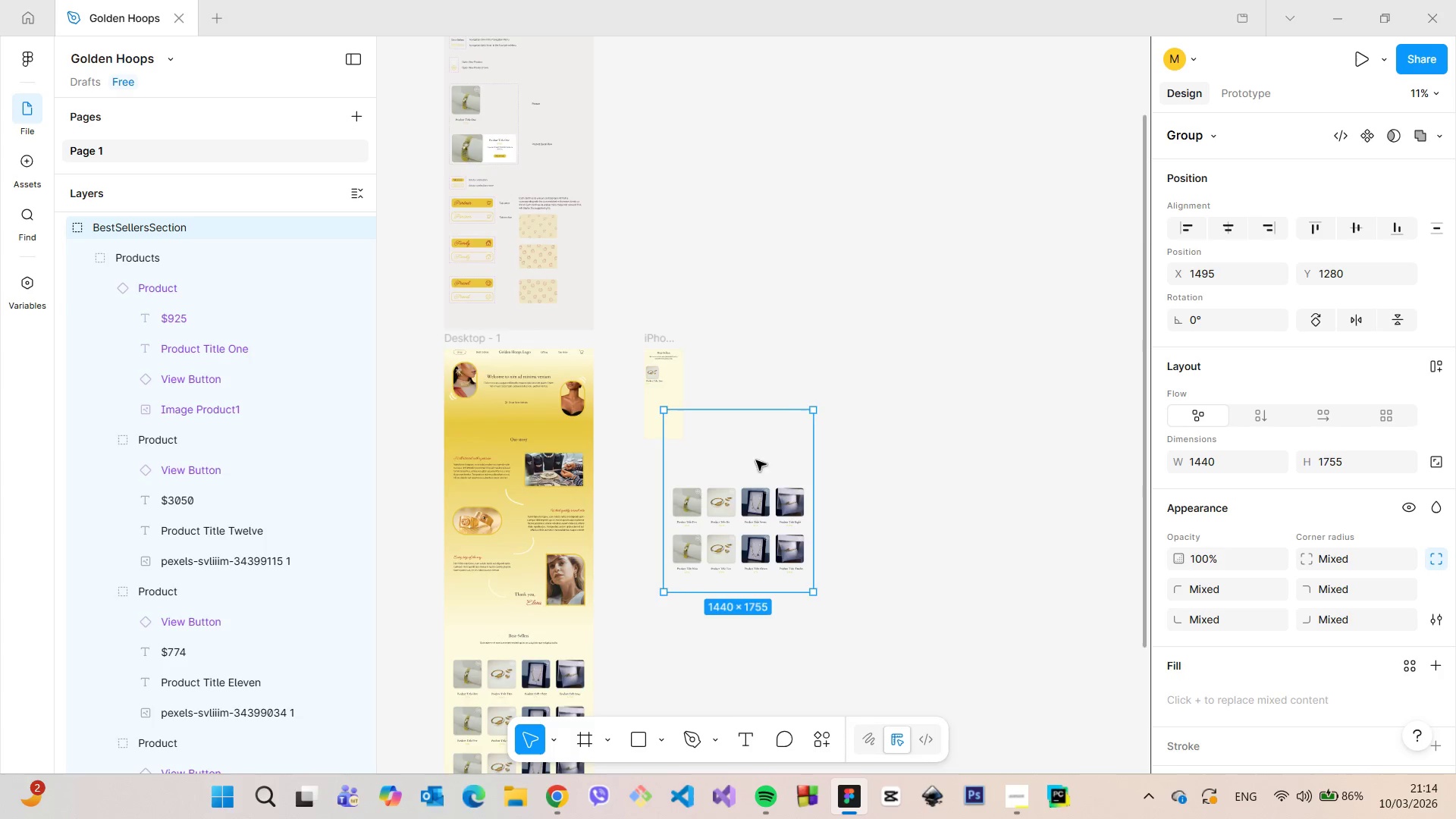 
scroll: coordinate [548, 286], scroll_direction: up, amount: 15.0
 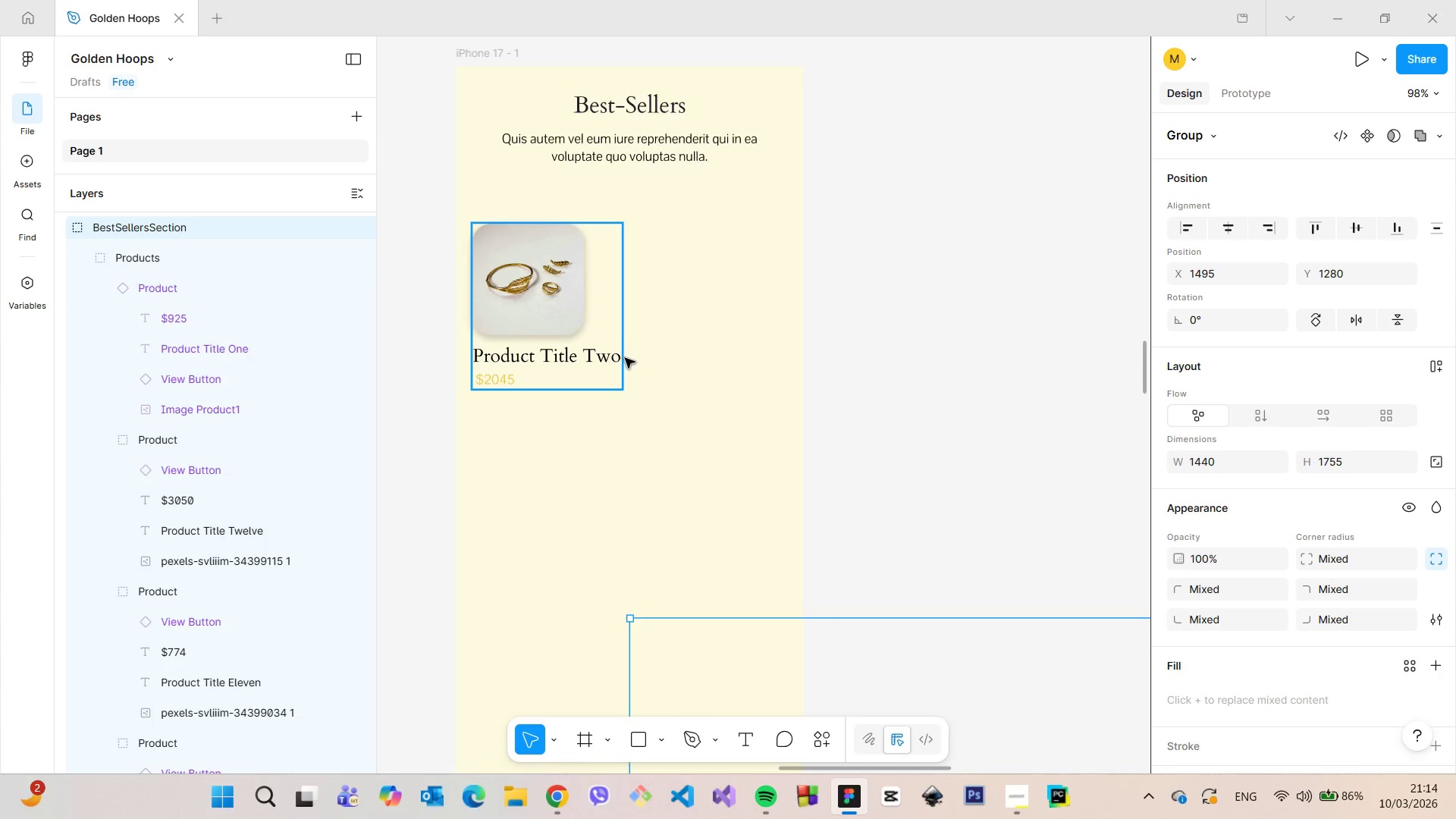 
scroll: coordinate [608, 375], scroll_direction: down, amount: 15.0
 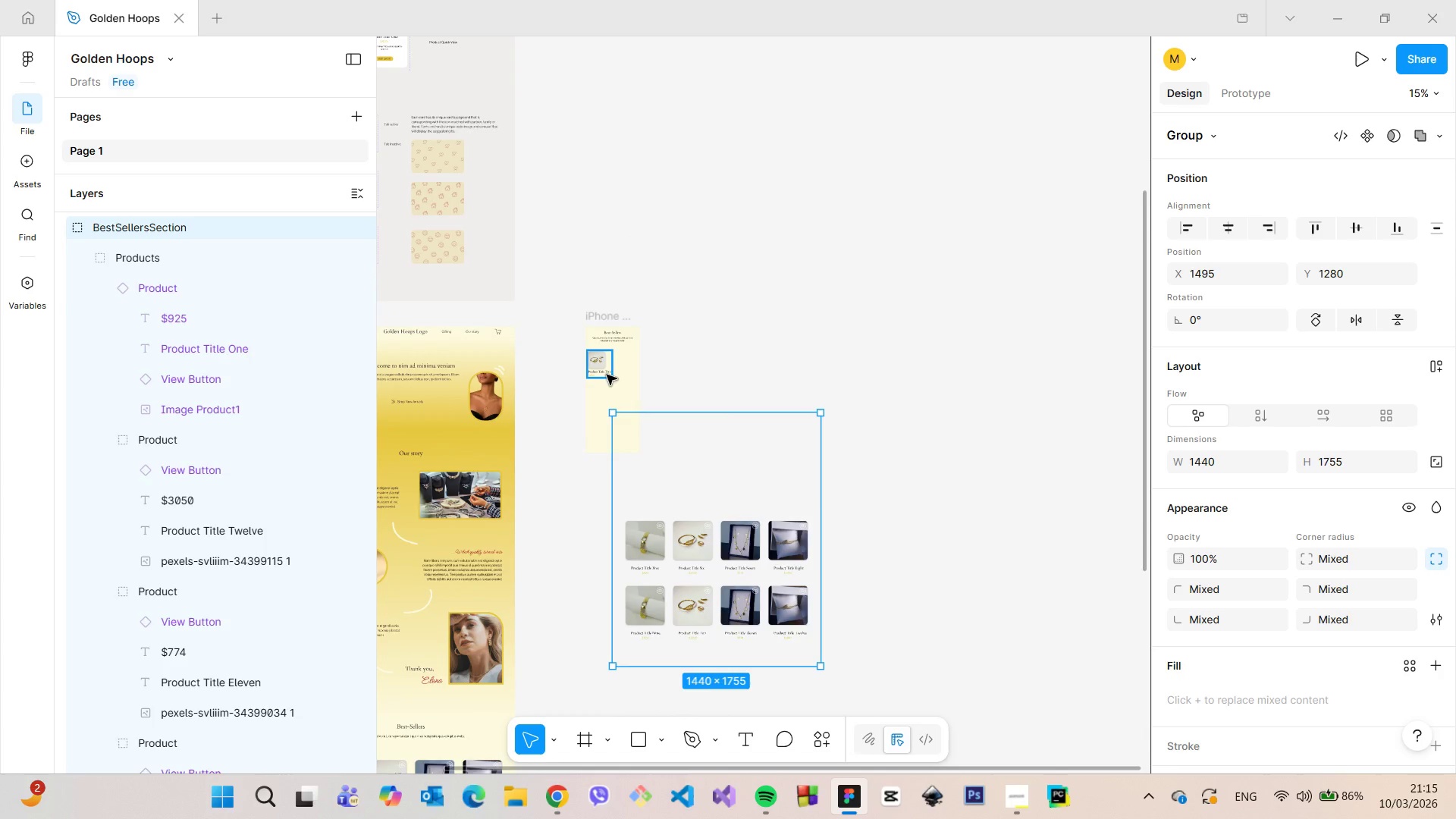 
scroll: coordinate [607, 381], scroll_direction: up, amount: 14.0
 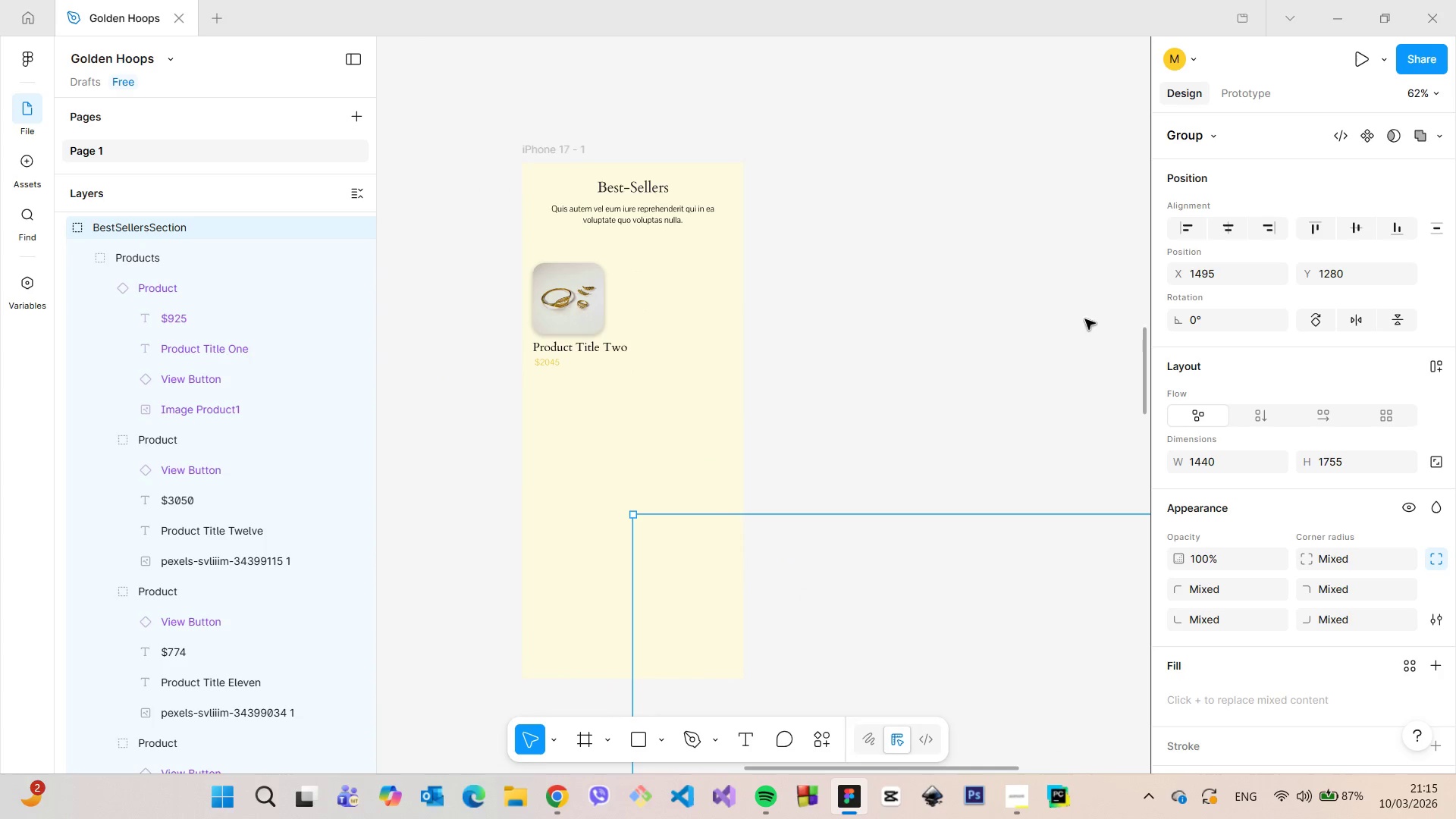 
left_click_drag(start_coordinate=[1141, 352], to_coordinate=[1141, 333])
 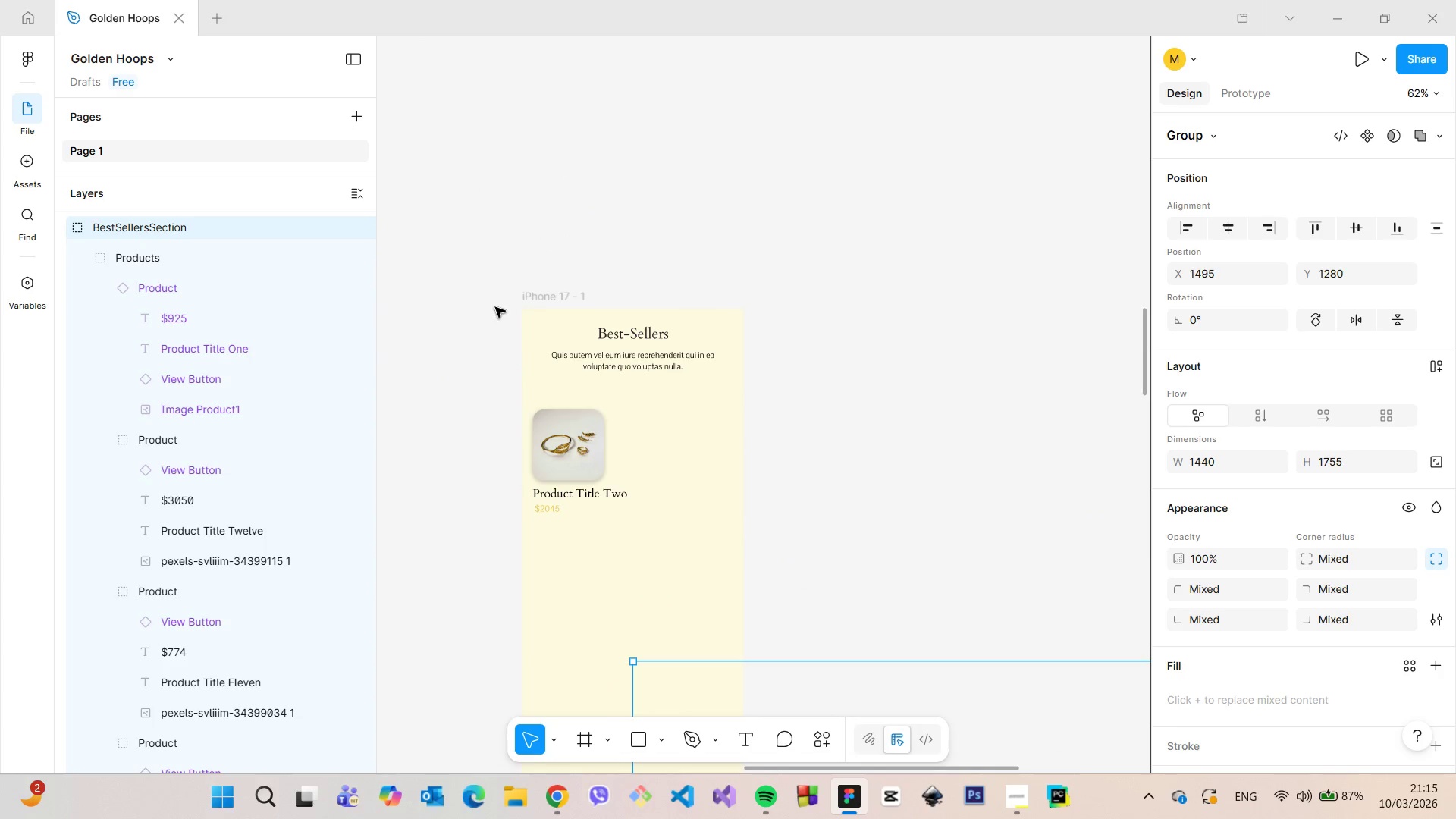 
scroll: coordinate [549, 344], scroll_direction: up, amount: 5.0
 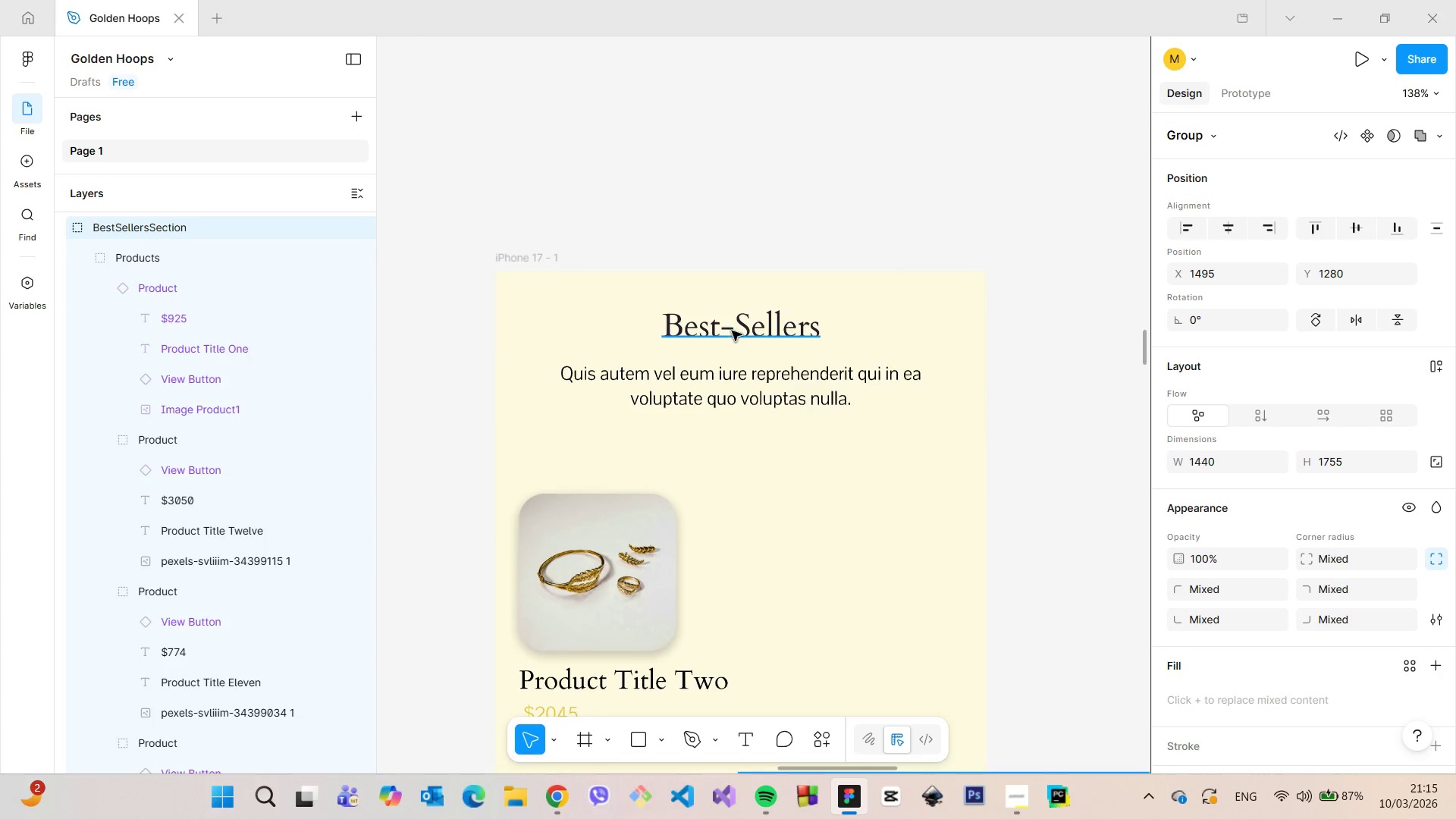 
left_click([732, 330])
 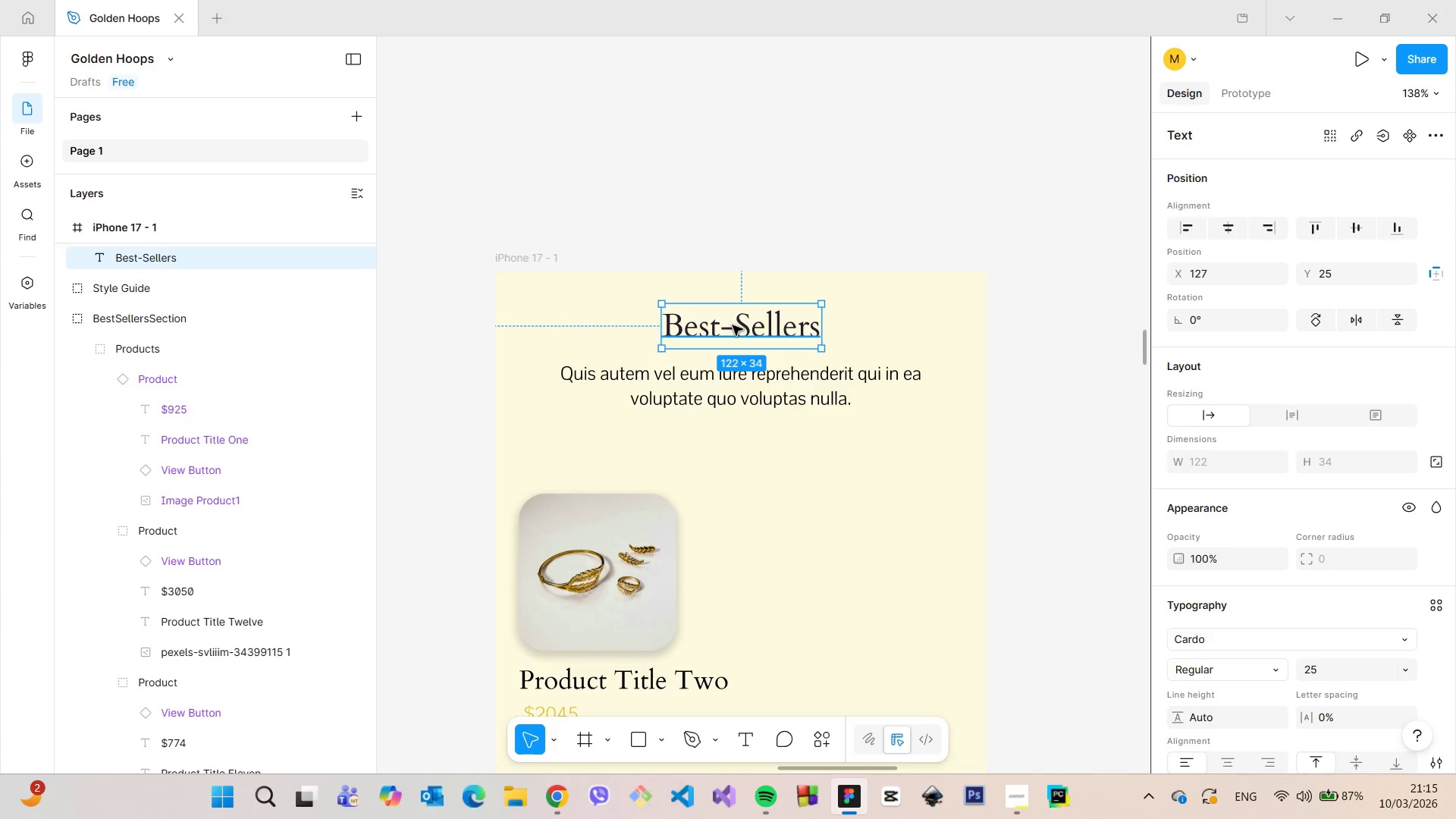 
left_click_drag(start_coordinate=[741, 328], to_coordinate=[594, 331])
 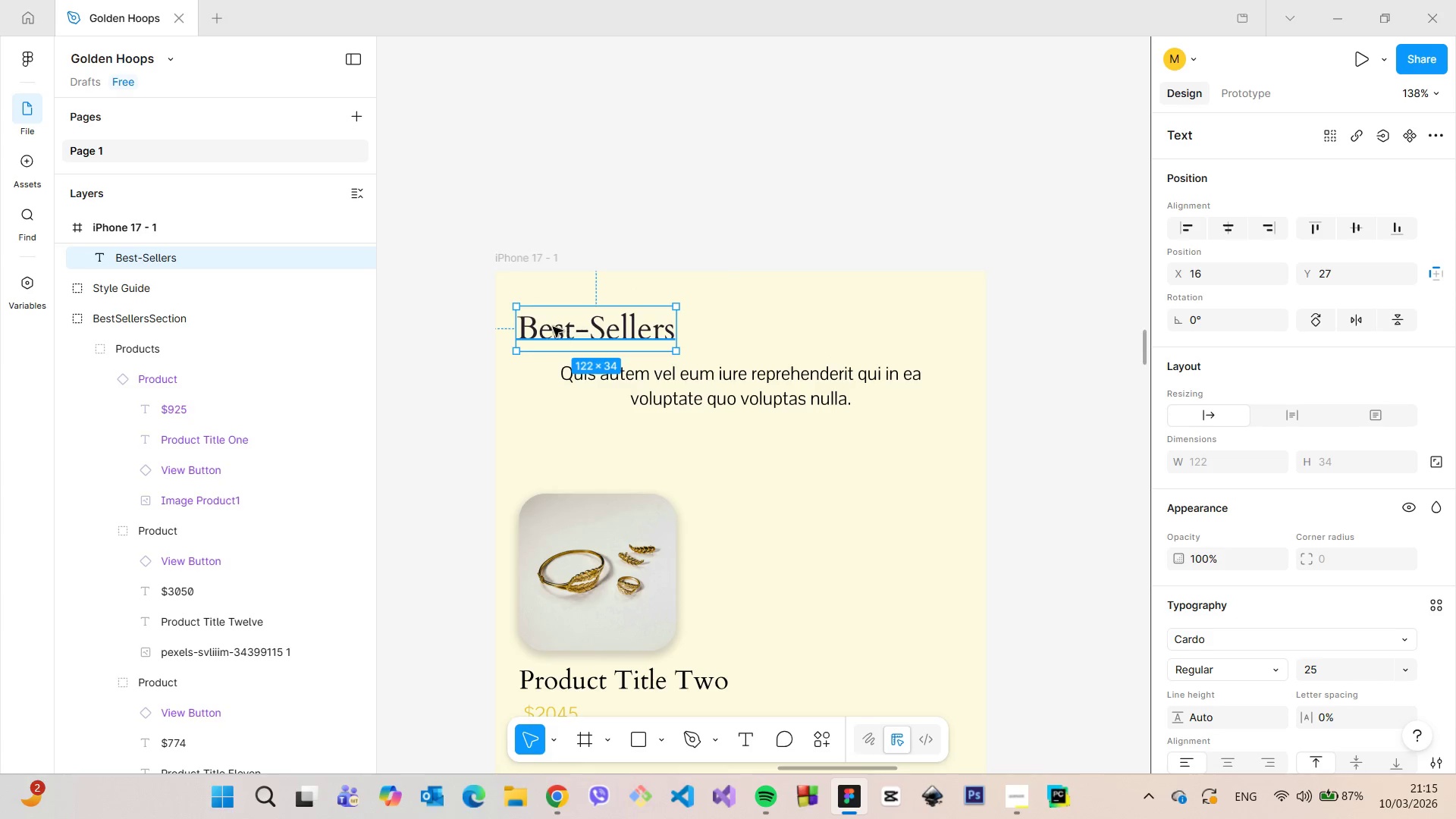 
hold_key(key=AltLeft, duration=0.7)
 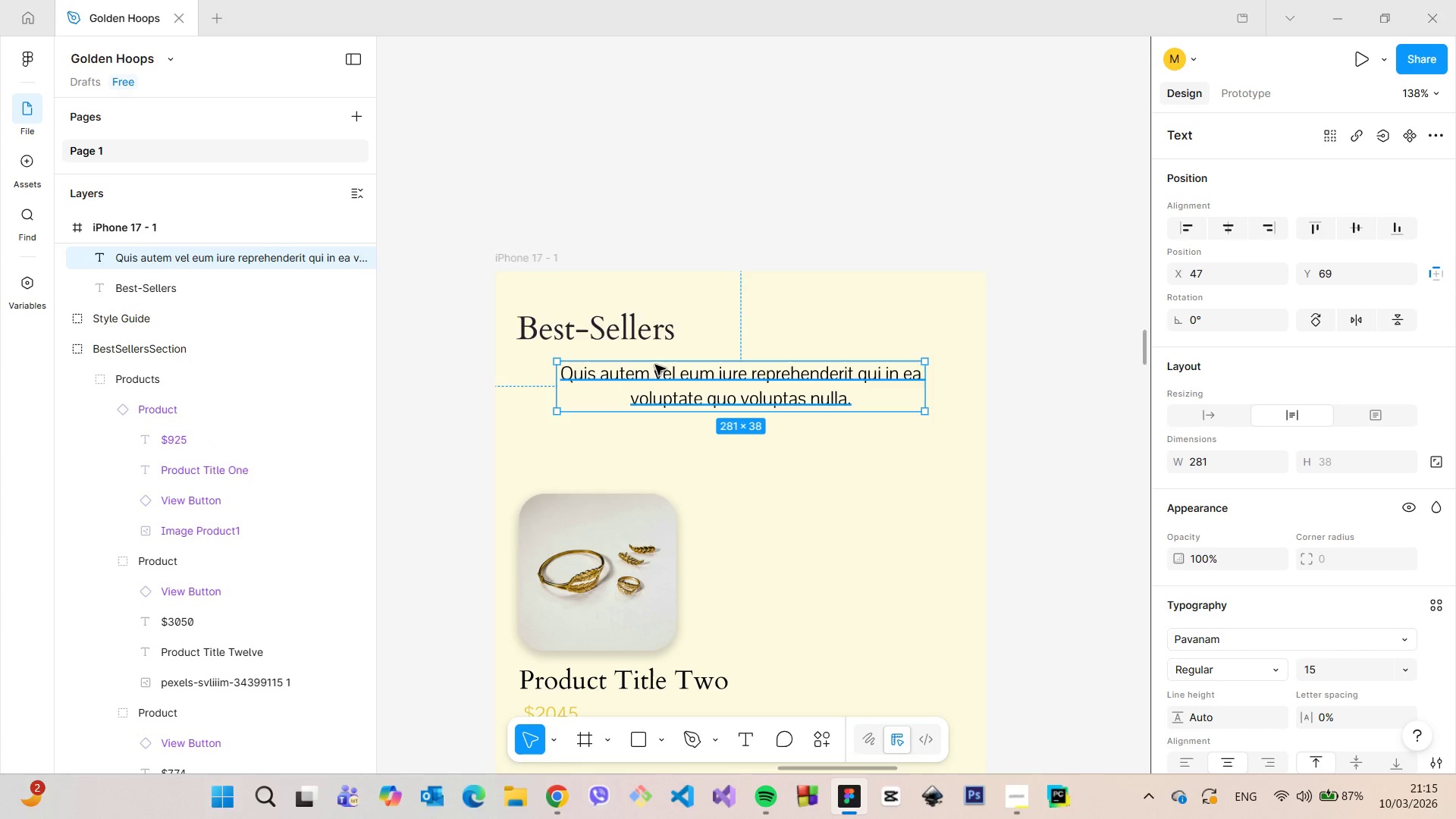 
left_click([593, 331])
 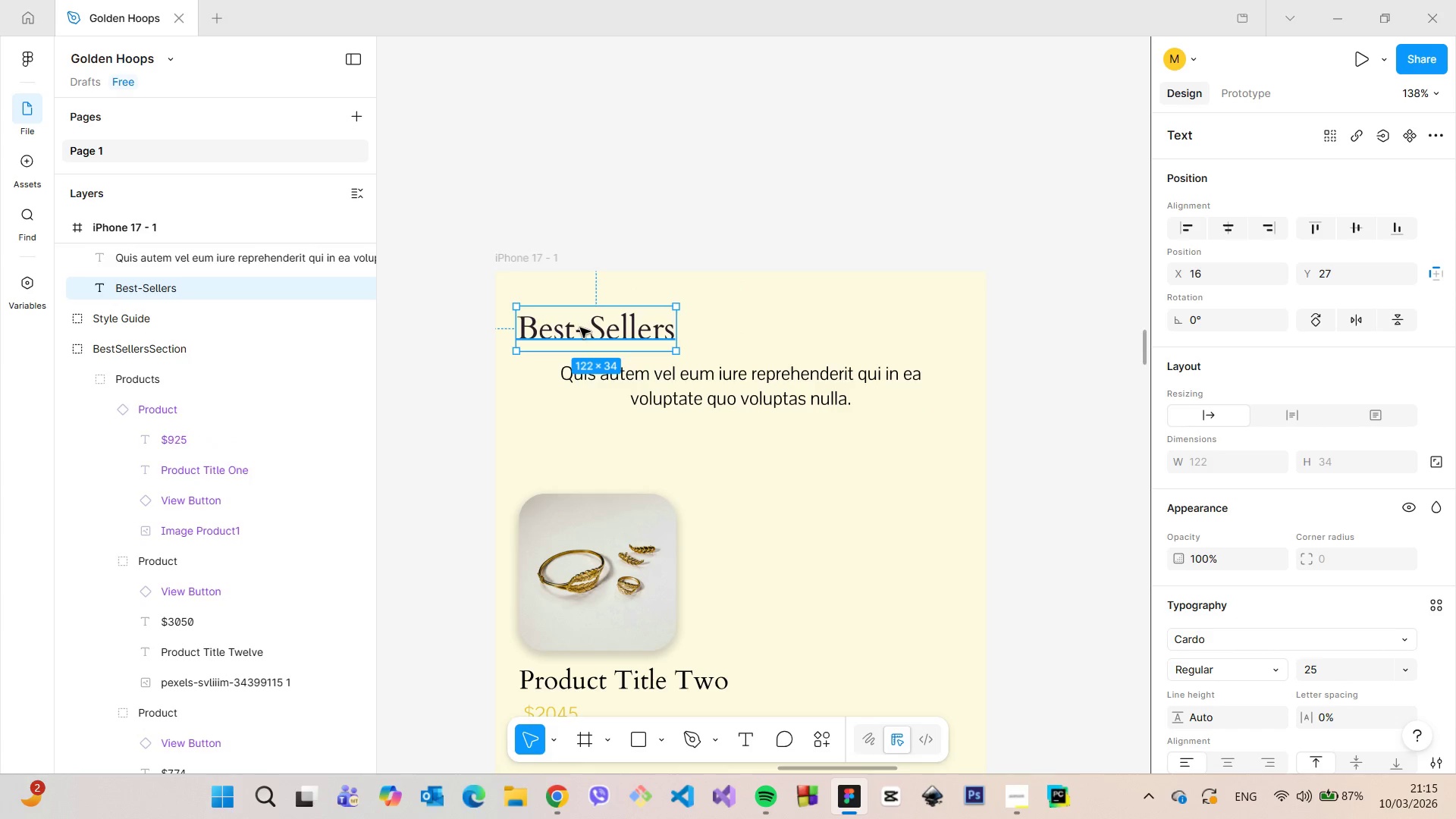 
left_click_drag(start_coordinate=[580, 328], to_coordinate=[595, 325])
 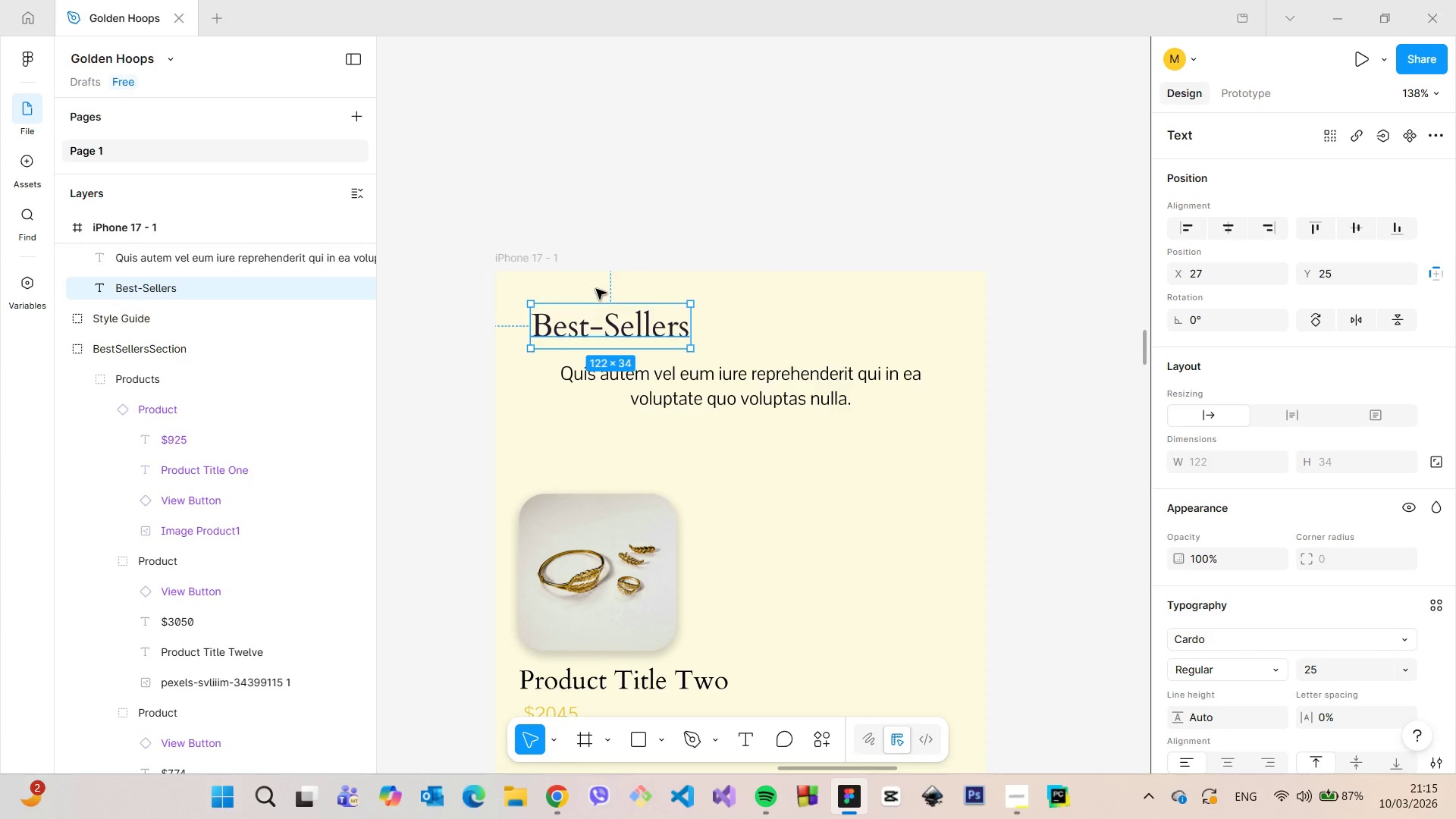 
hold_key(key=AltLeft, duration=0.52)
 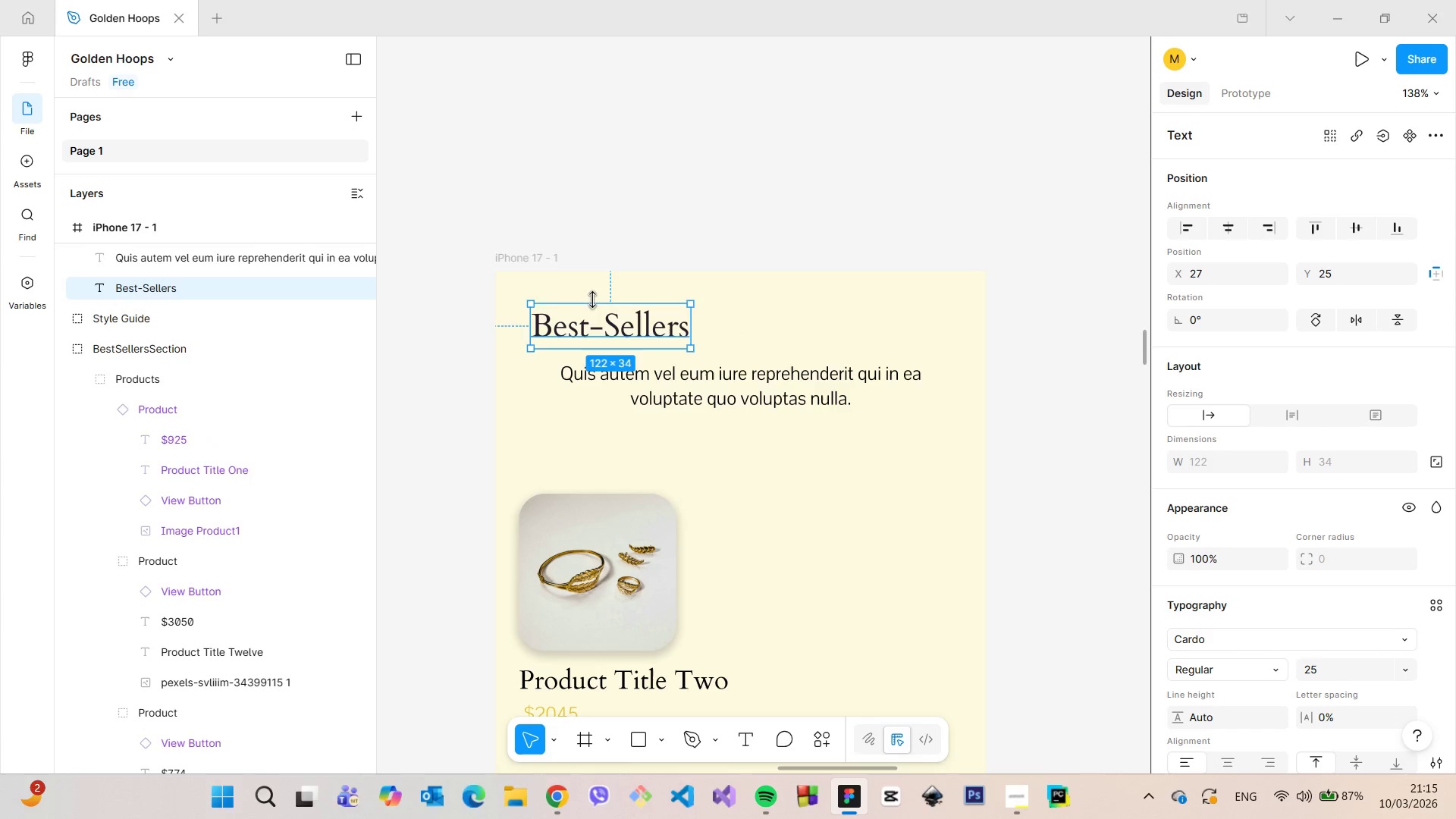 
hold_key(key=AltLeft, duration=0.86)
 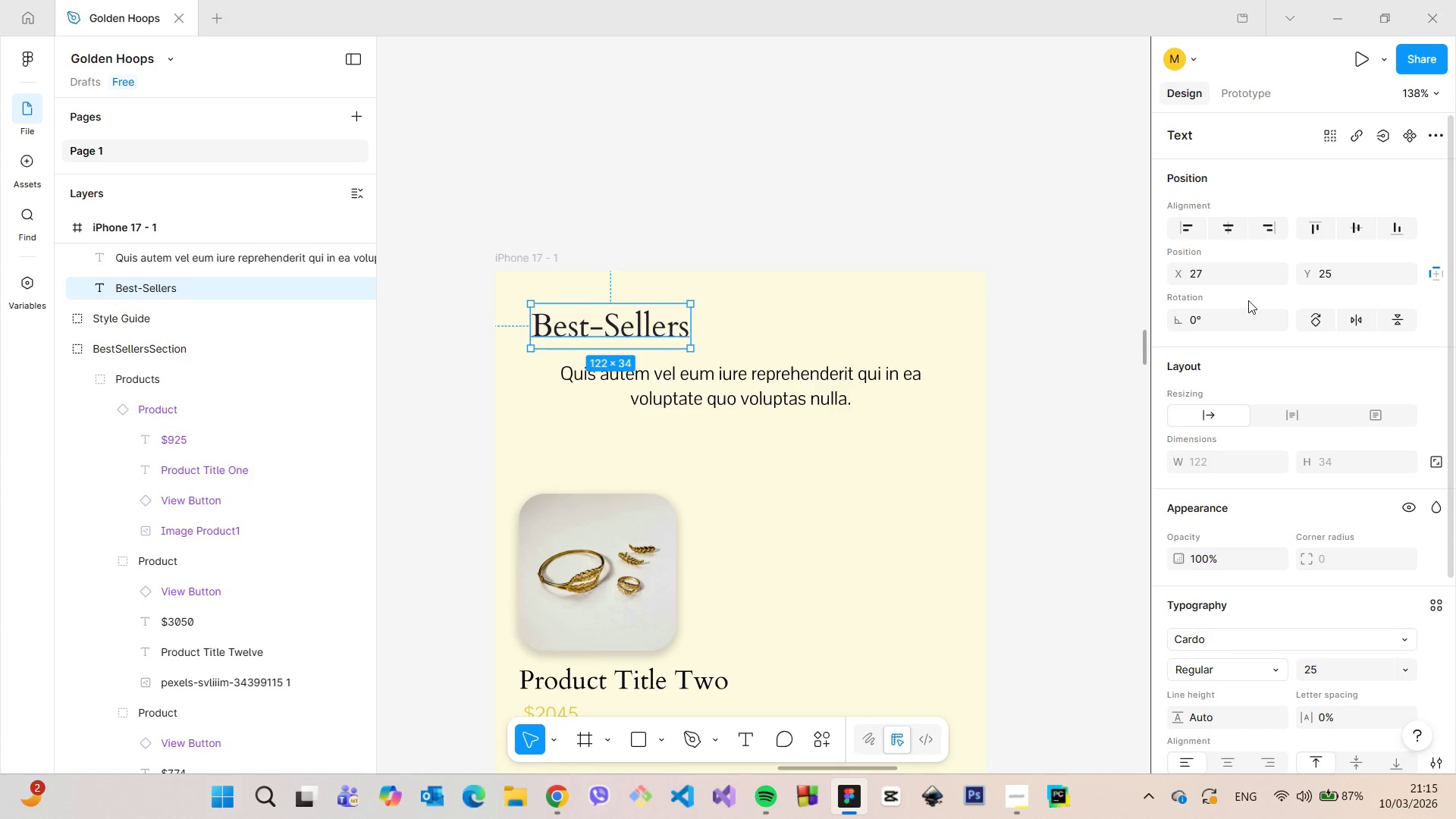 
hold_key(key=AltLeft, duration=9.16)
left_click([1225, 275])
 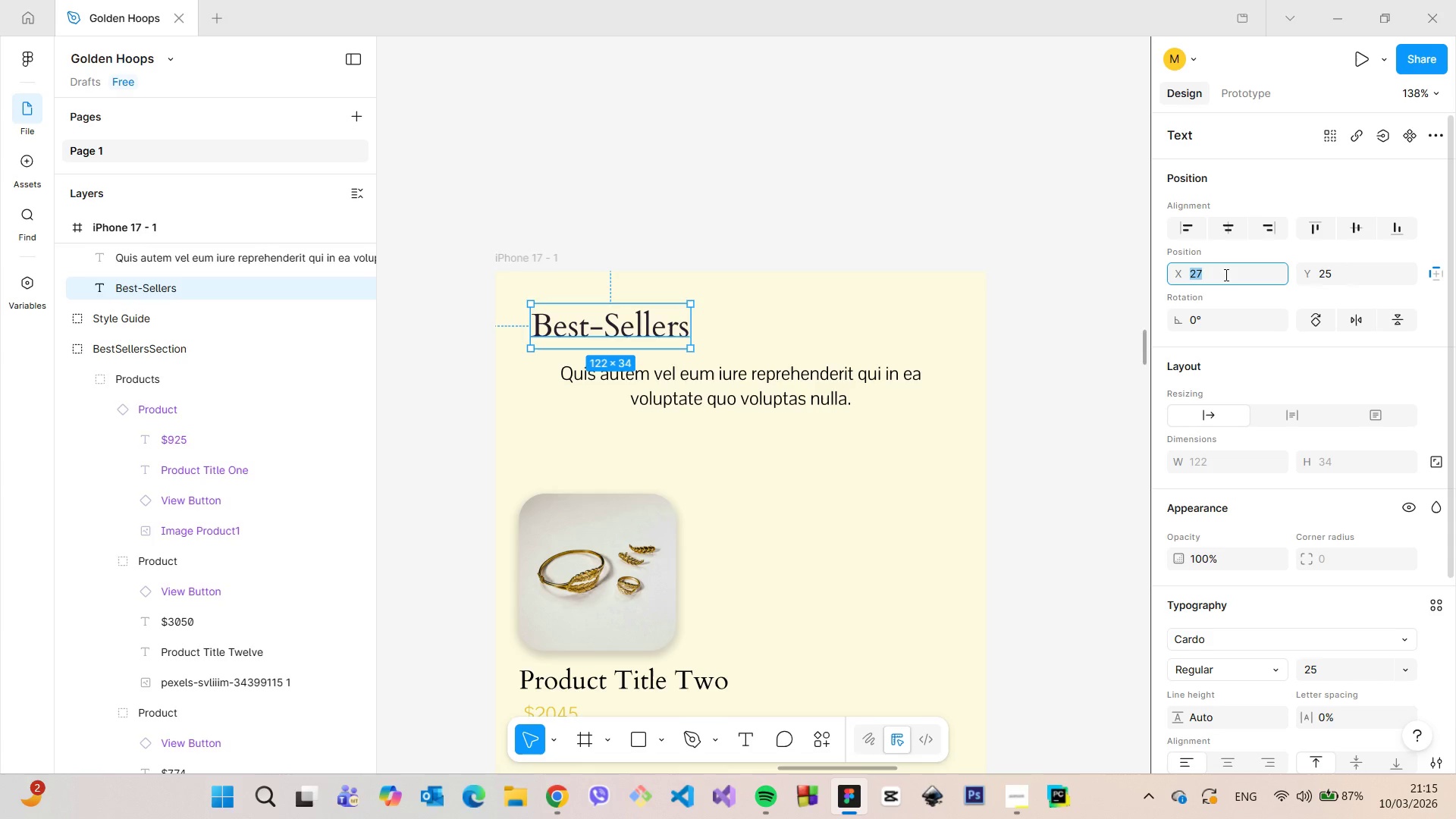 
type(25)
 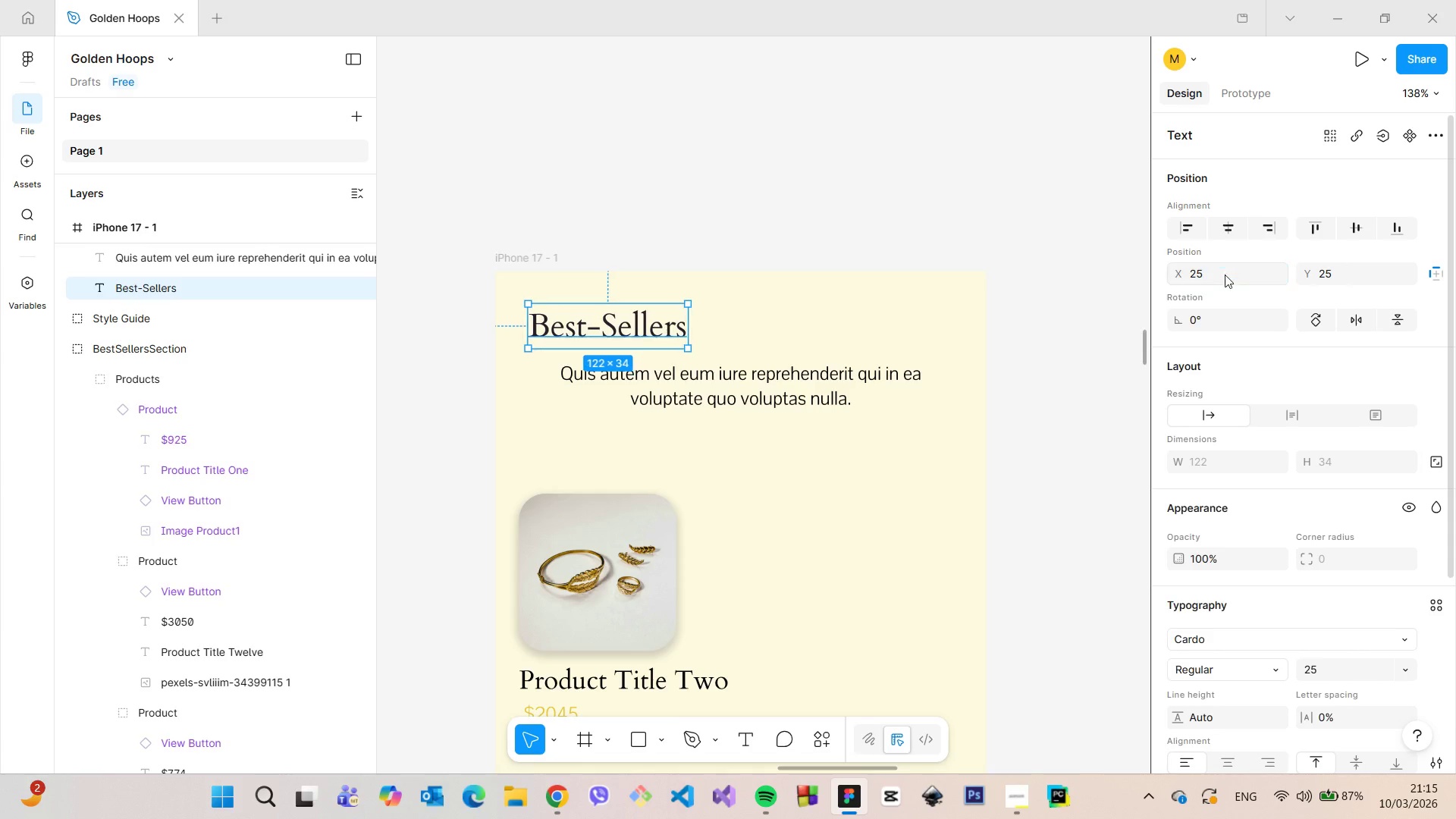 
key(Enter)
 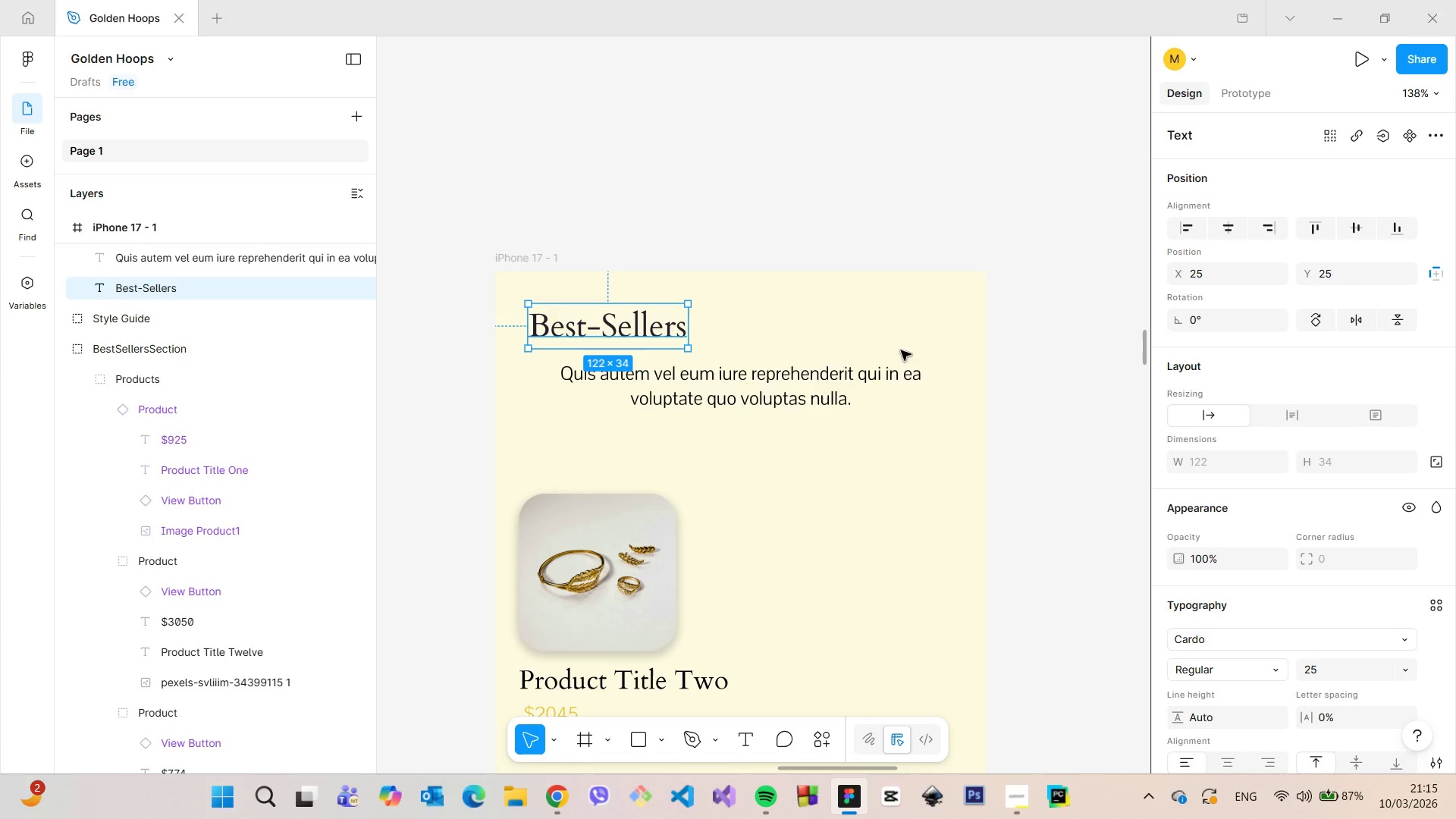 
left_click([831, 381])
 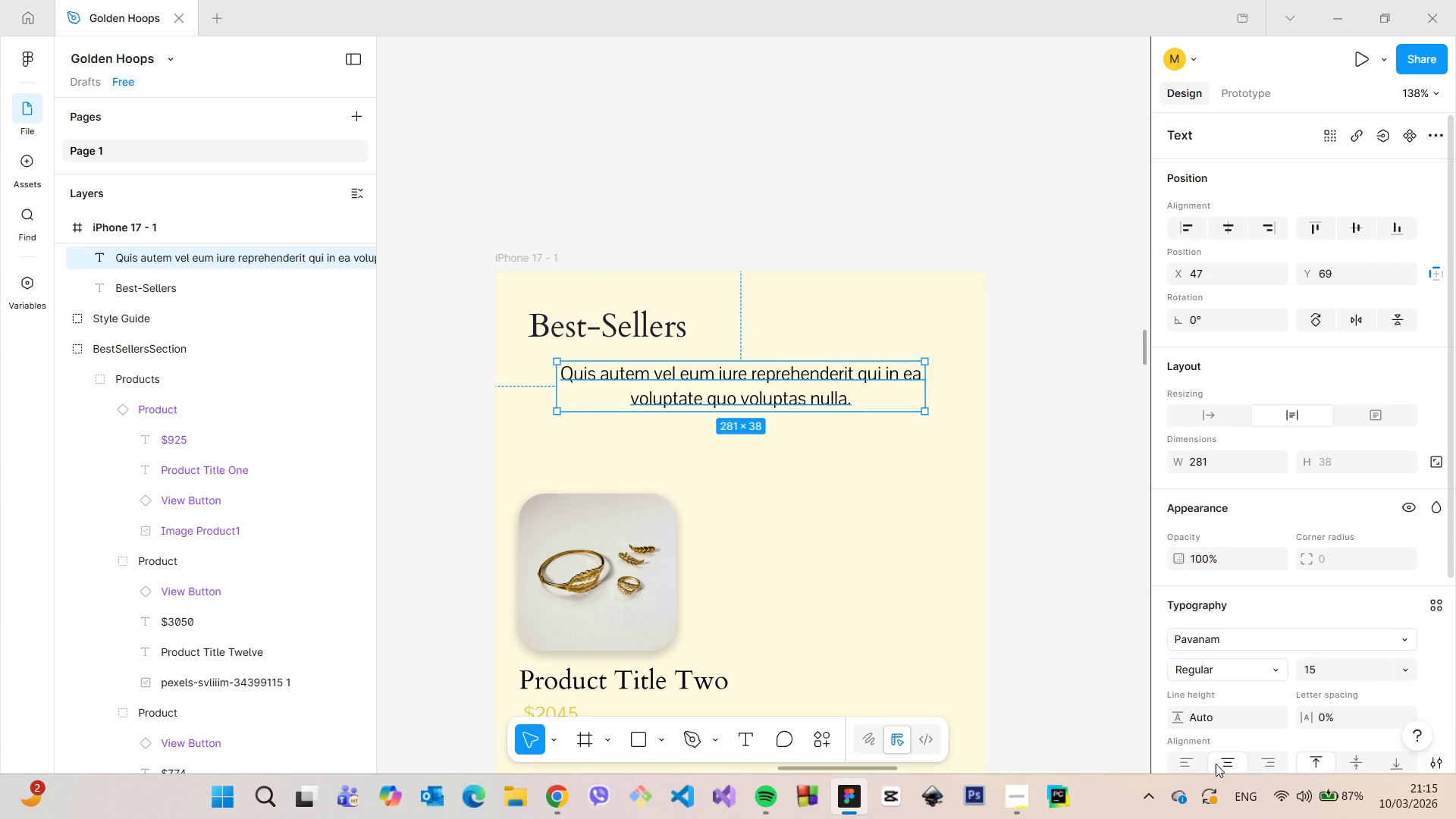 
left_click([1197, 759])
 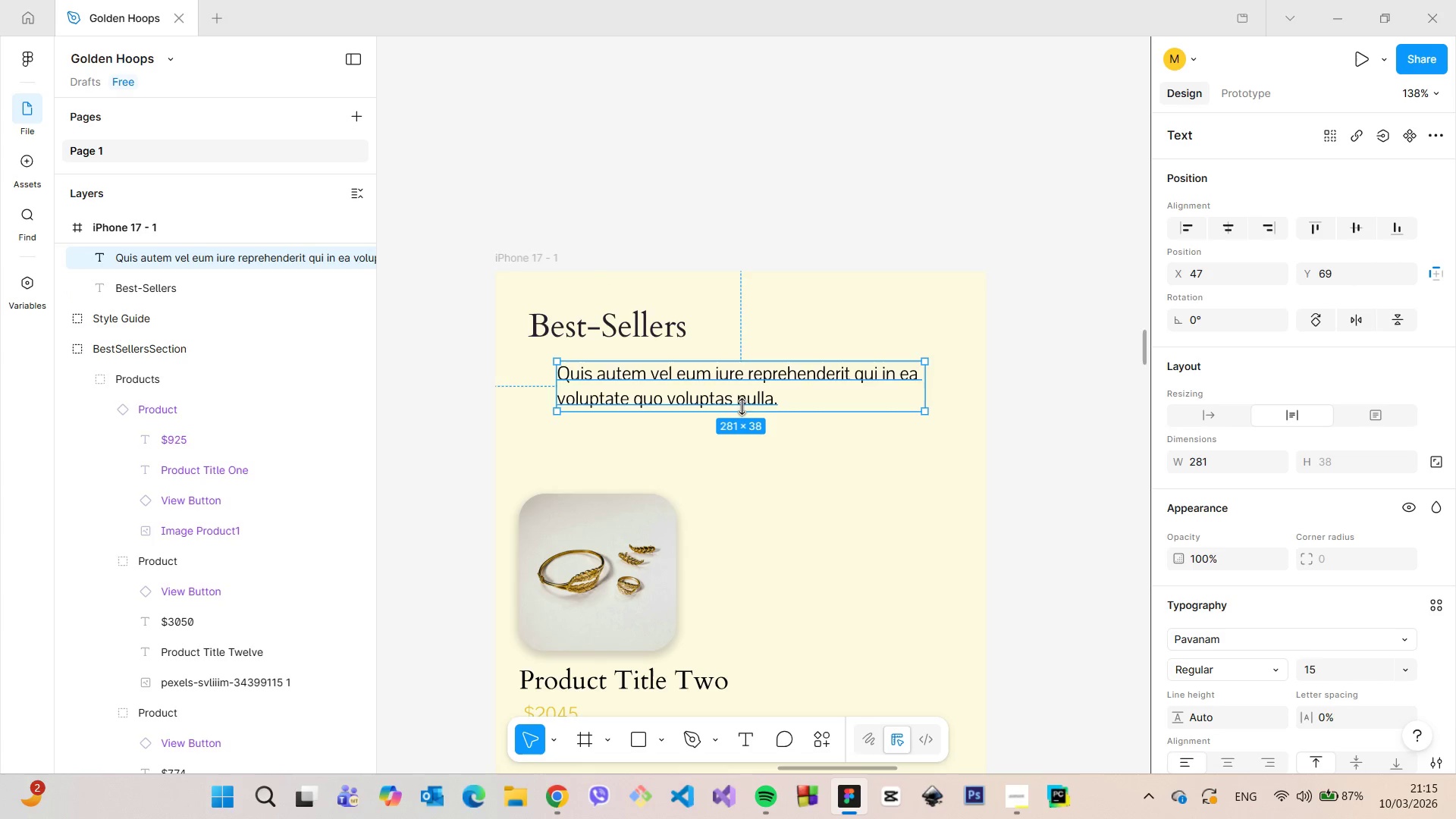 
left_click_drag(start_coordinate=[736, 395], to_coordinate=[708, 394])
 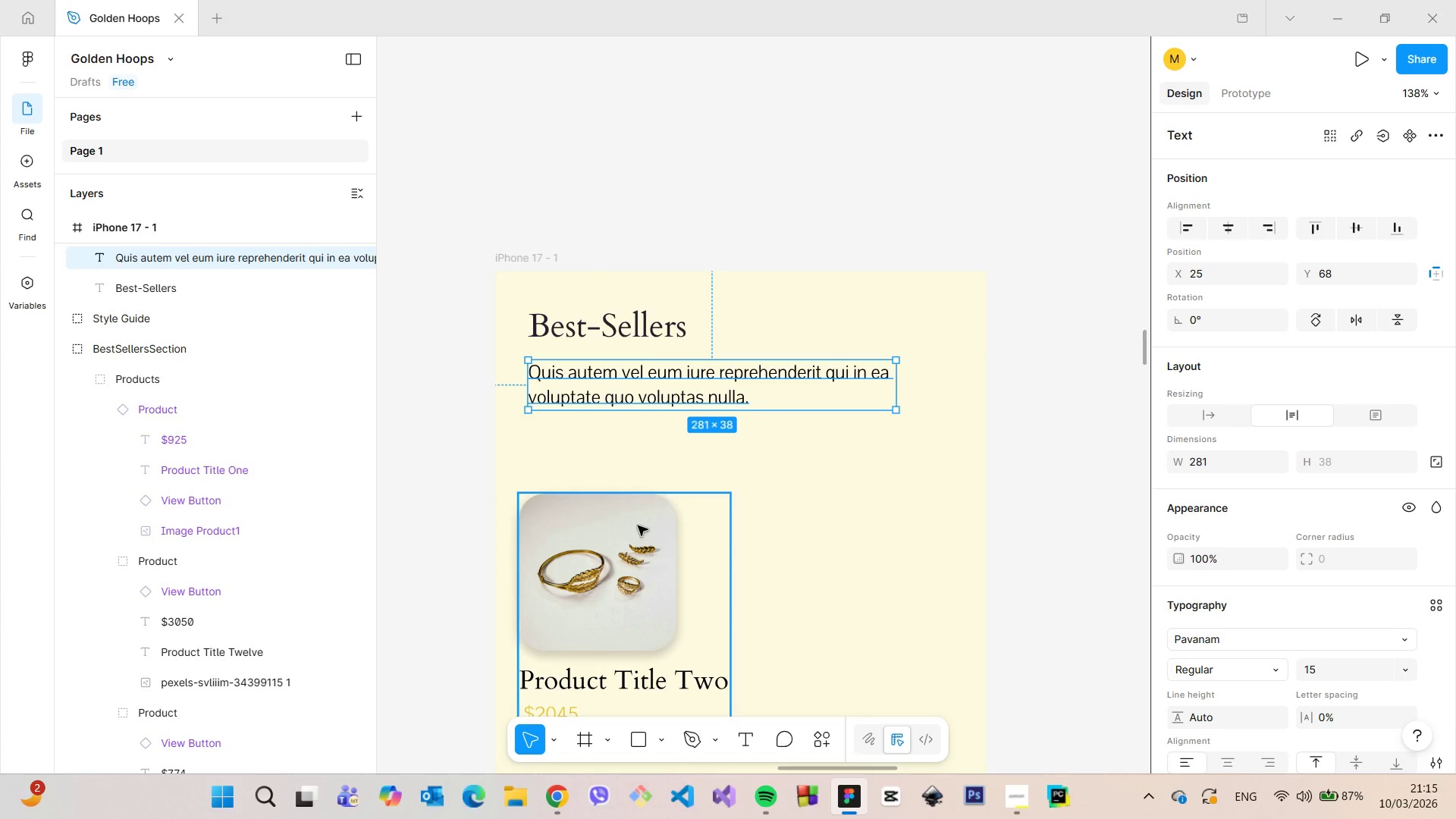 
left_click([638, 526])
 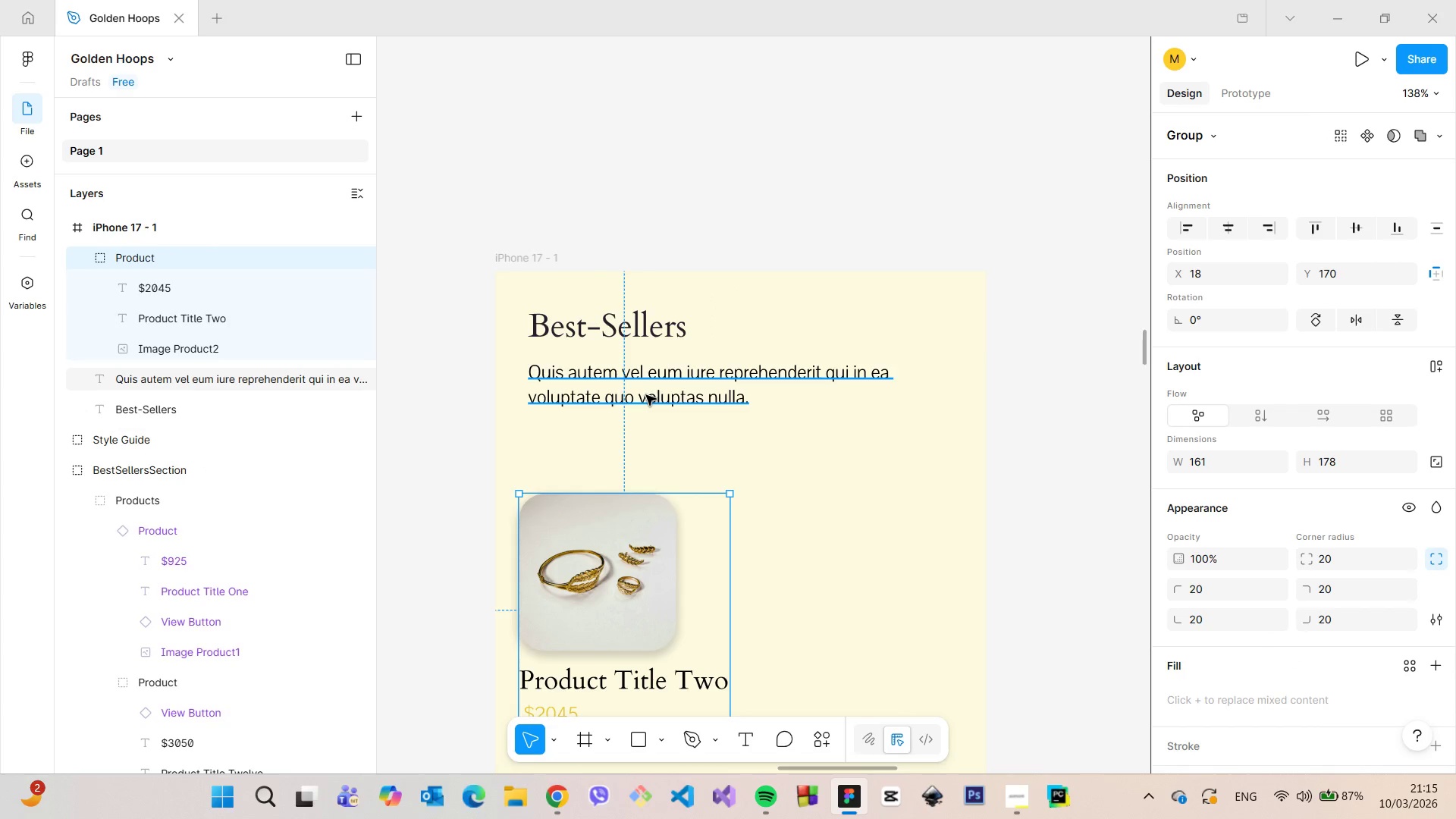 
hold_key(key=AltLeft, duration=0.53)
 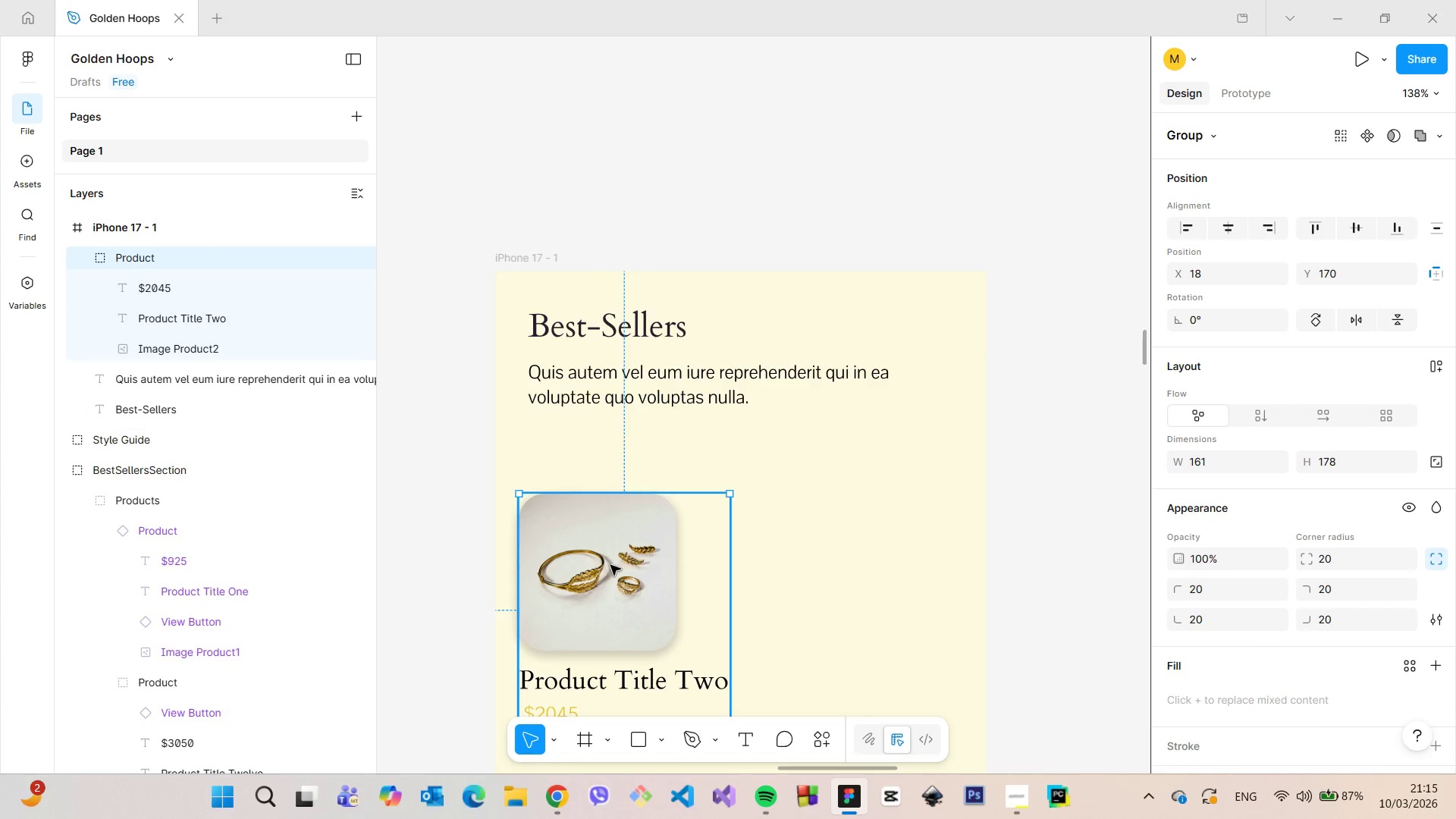 
left_click_drag(start_coordinate=[610, 565], to_coordinate=[617, 557])
 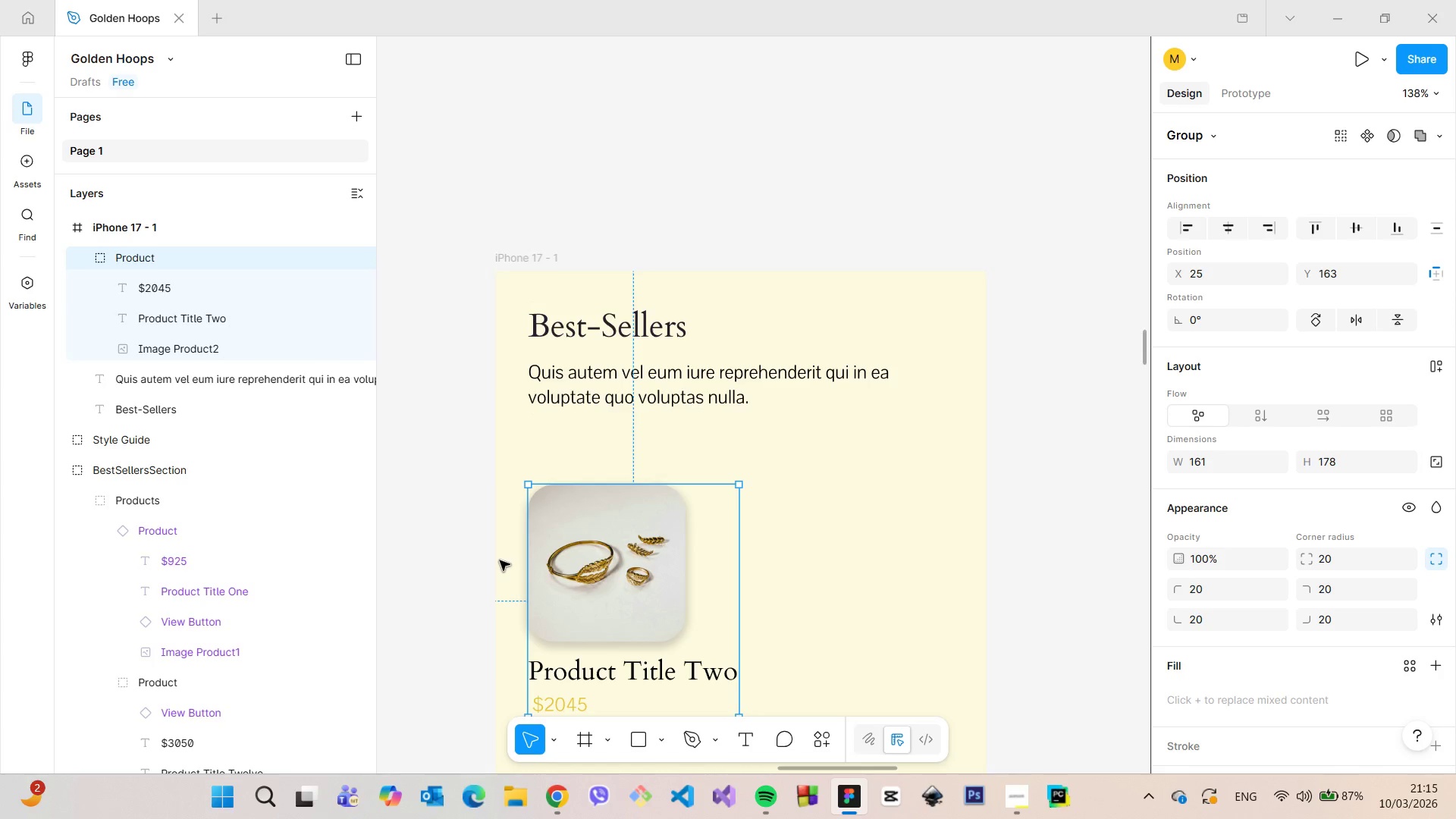 
hold_key(key=AltLeft, duration=1.52)
 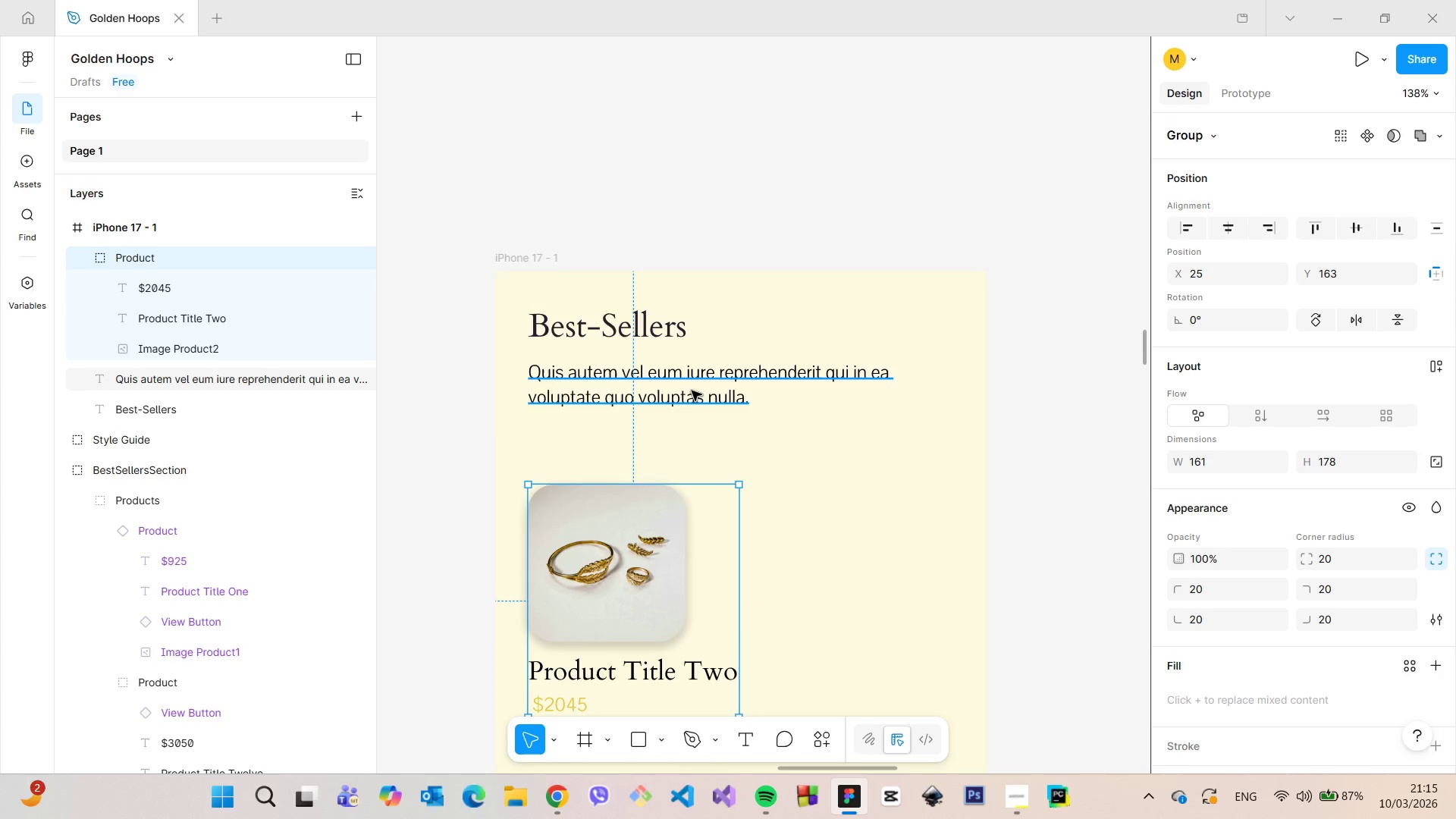 
hold_key(key=AltLeft, duration=0.61)
 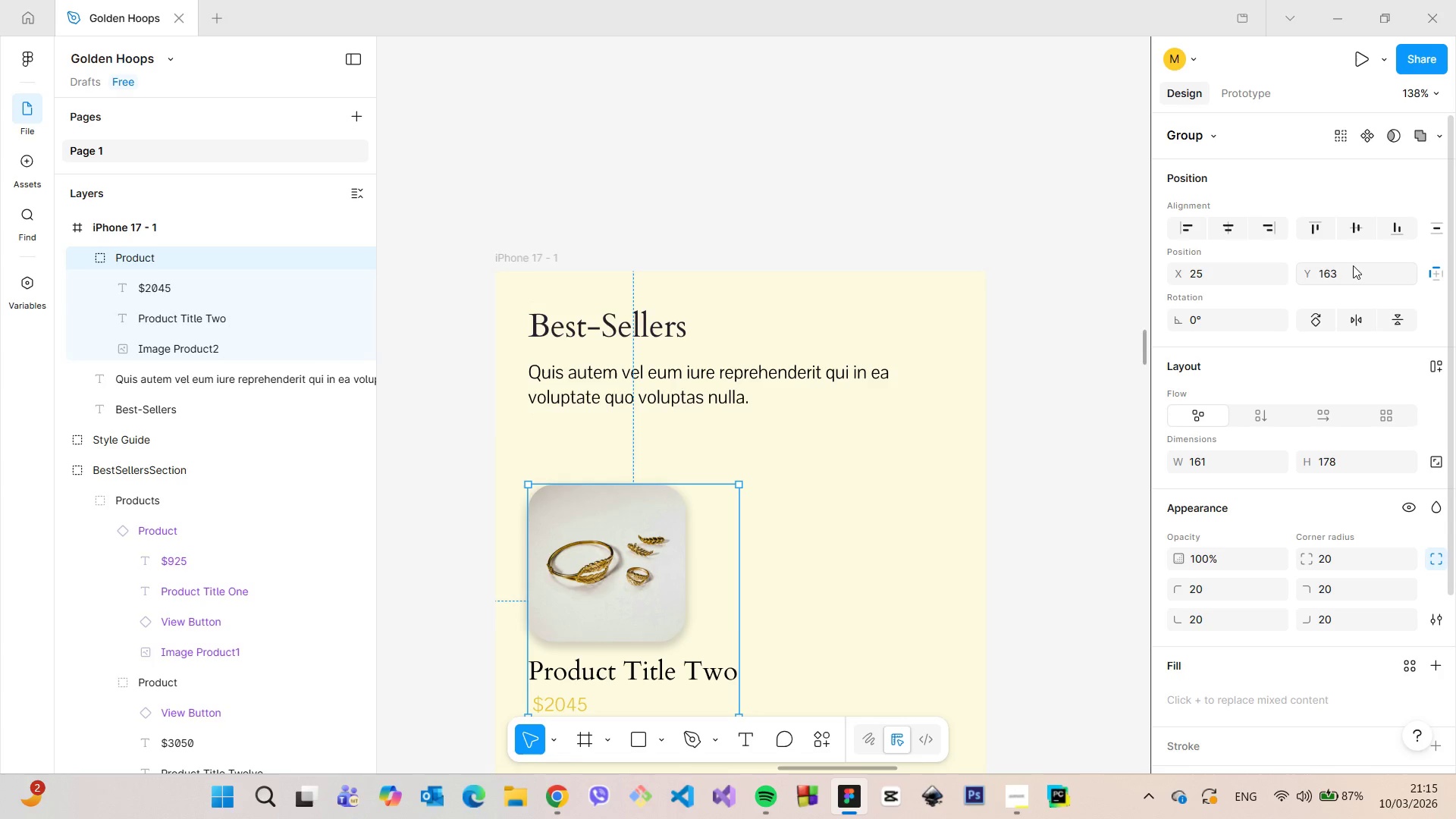 
left_click([1353, 273])
 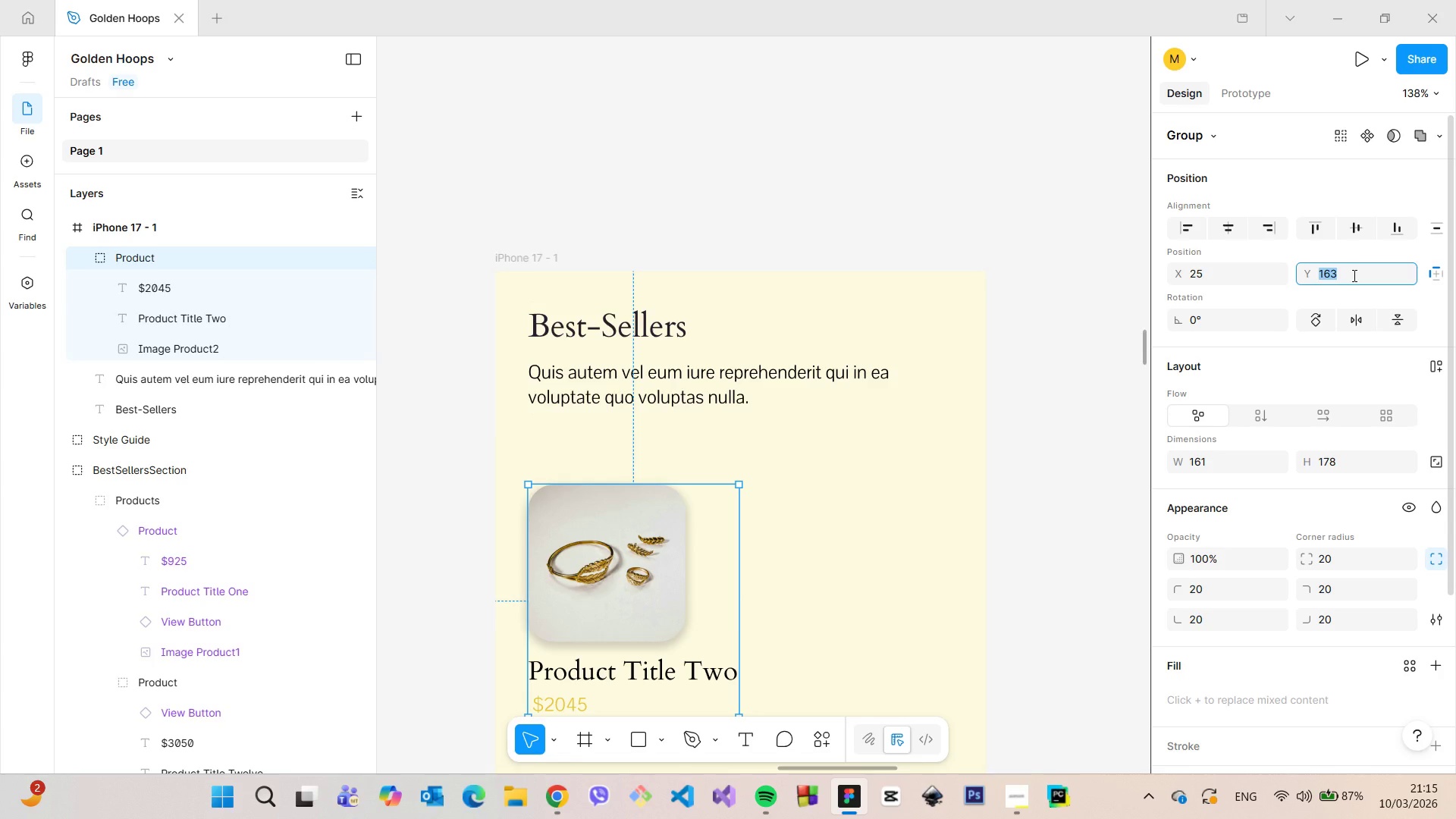 
key(ArrowDown)
 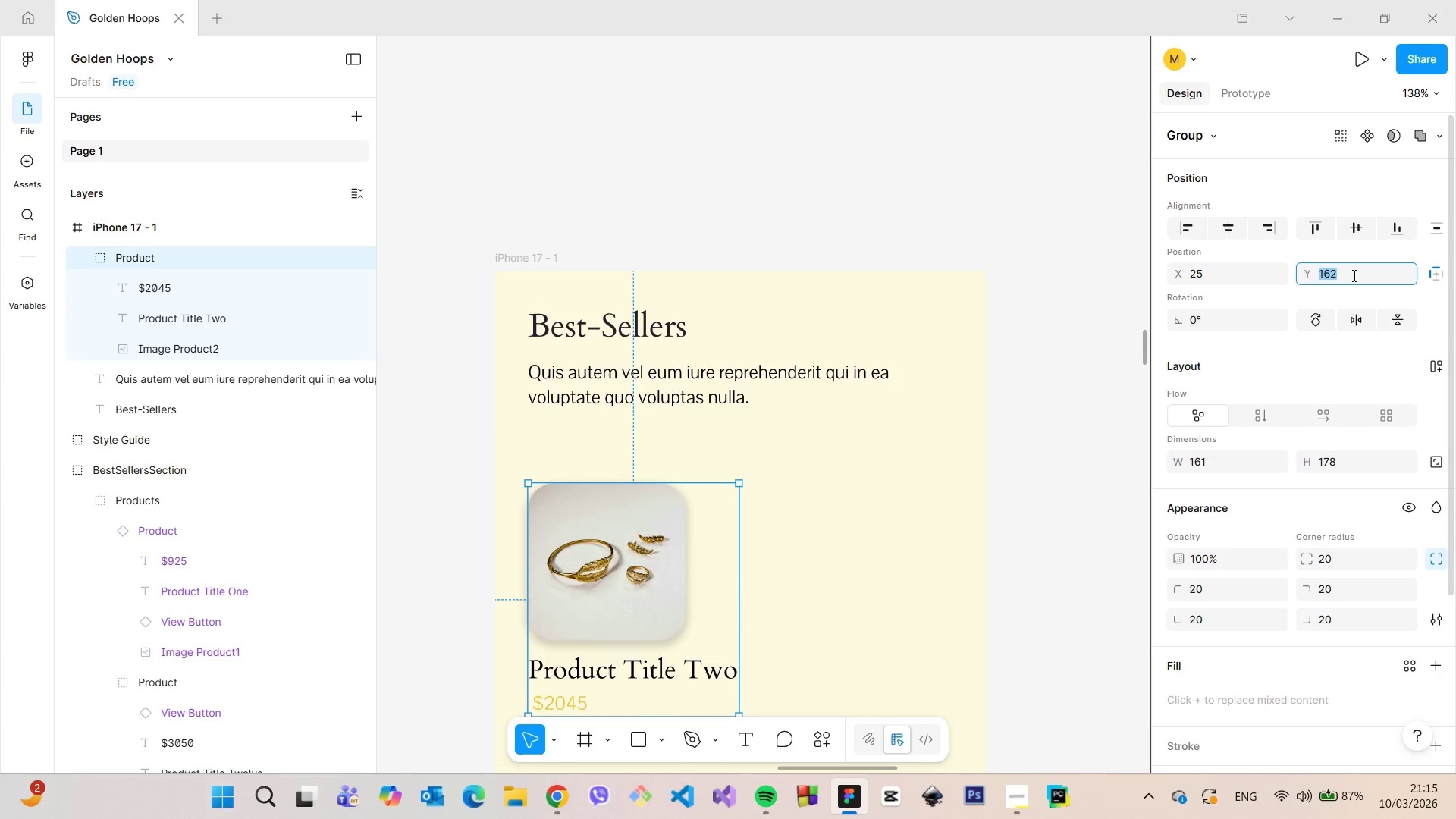 
key(ArrowDown)
 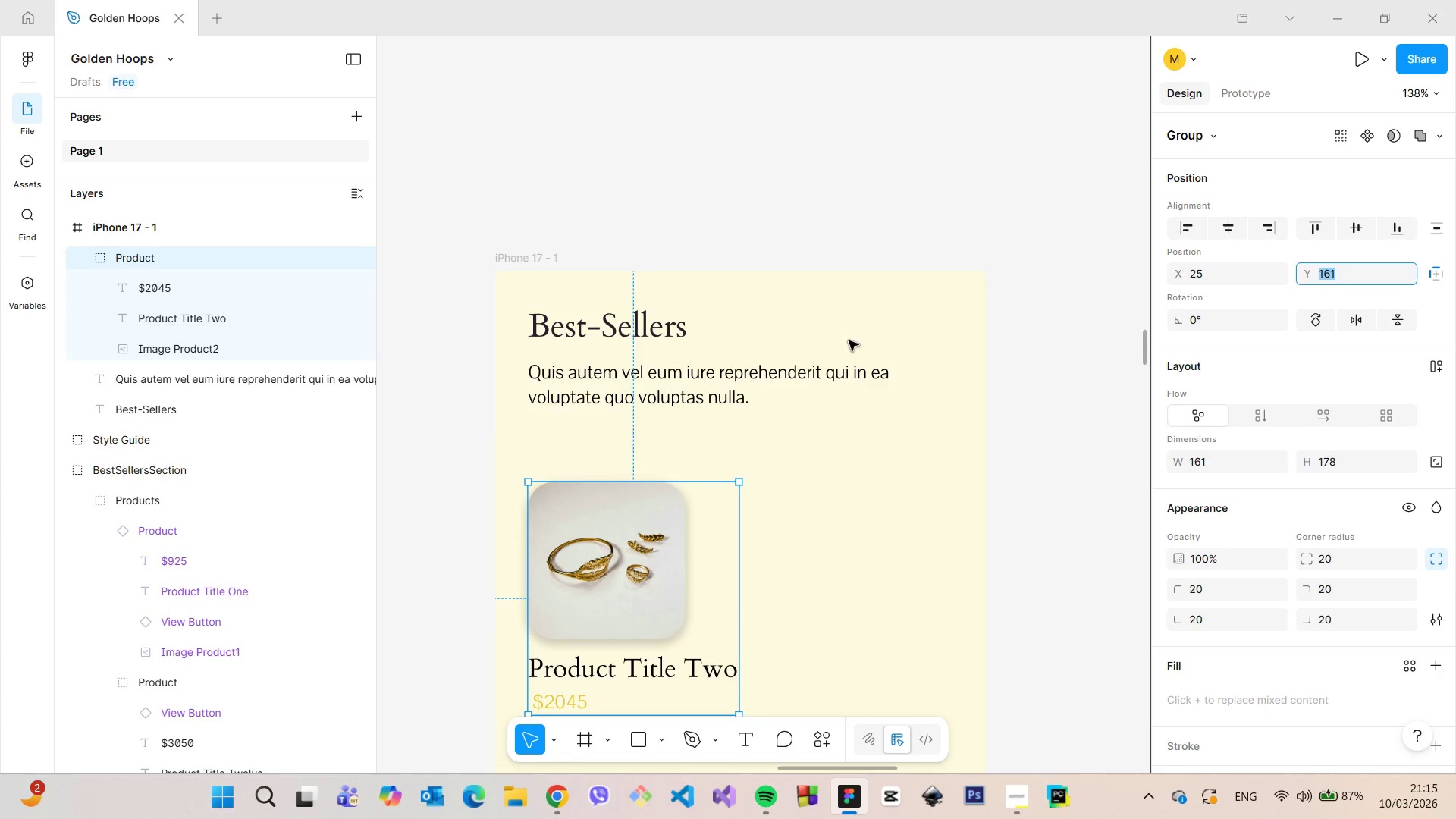 
hold_key(key=AltLeft, duration=0.77)
 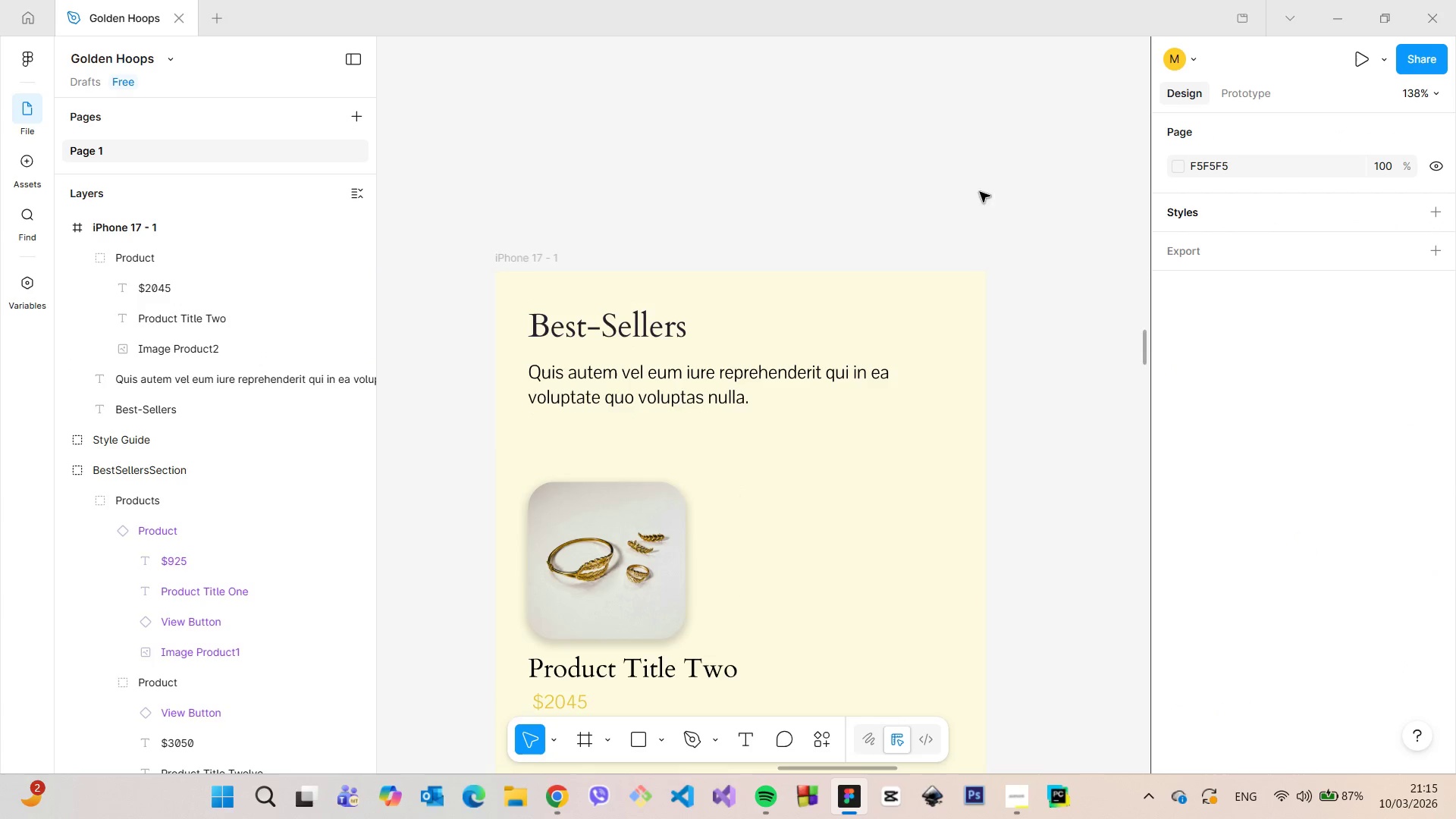 
hold_key(key=AltLeft, duration=11.53)
left_click([982, 178])
 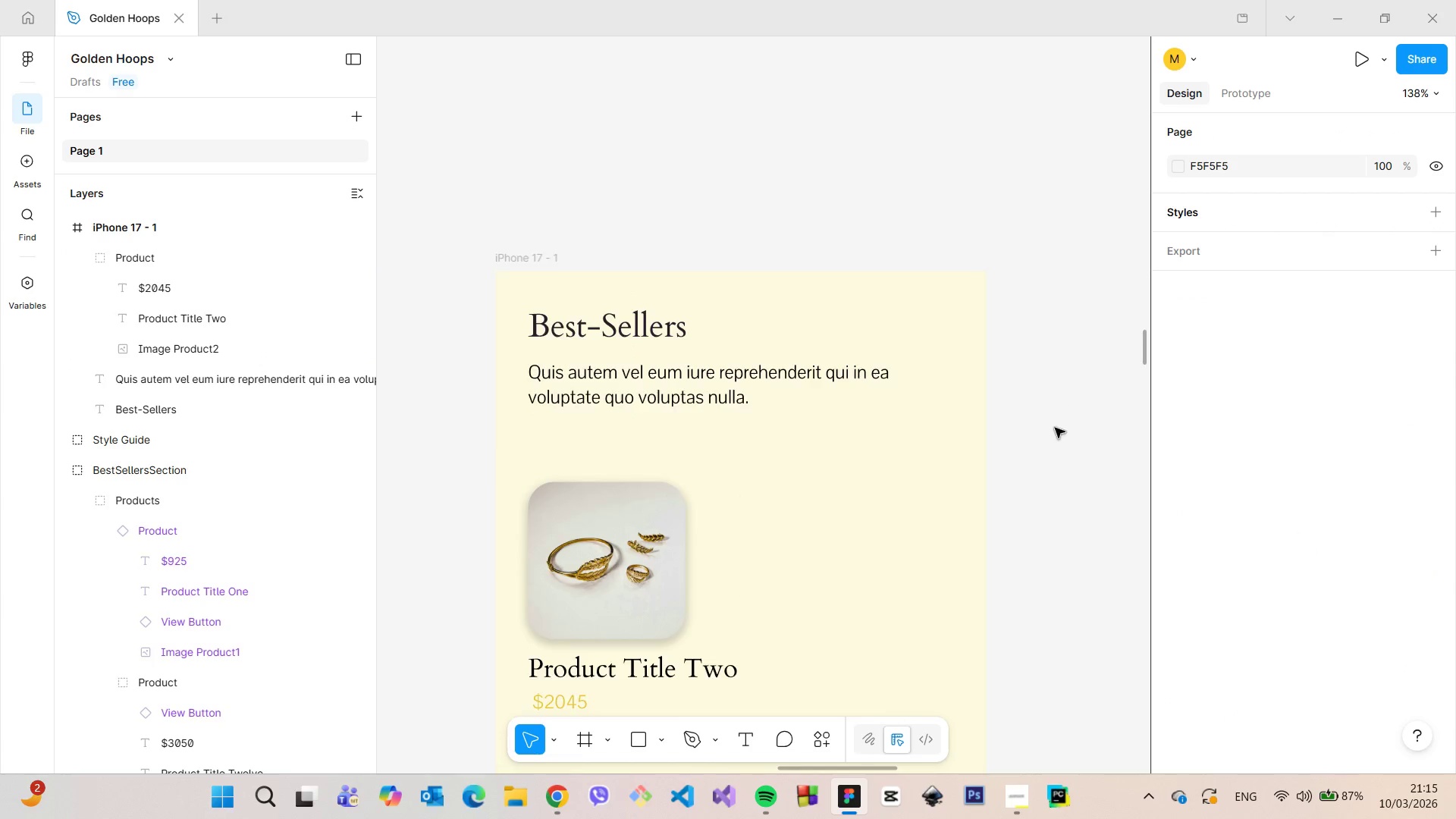 
scroll: coordinate [1055, 432], scroll_direction: down, amount: 4.0
 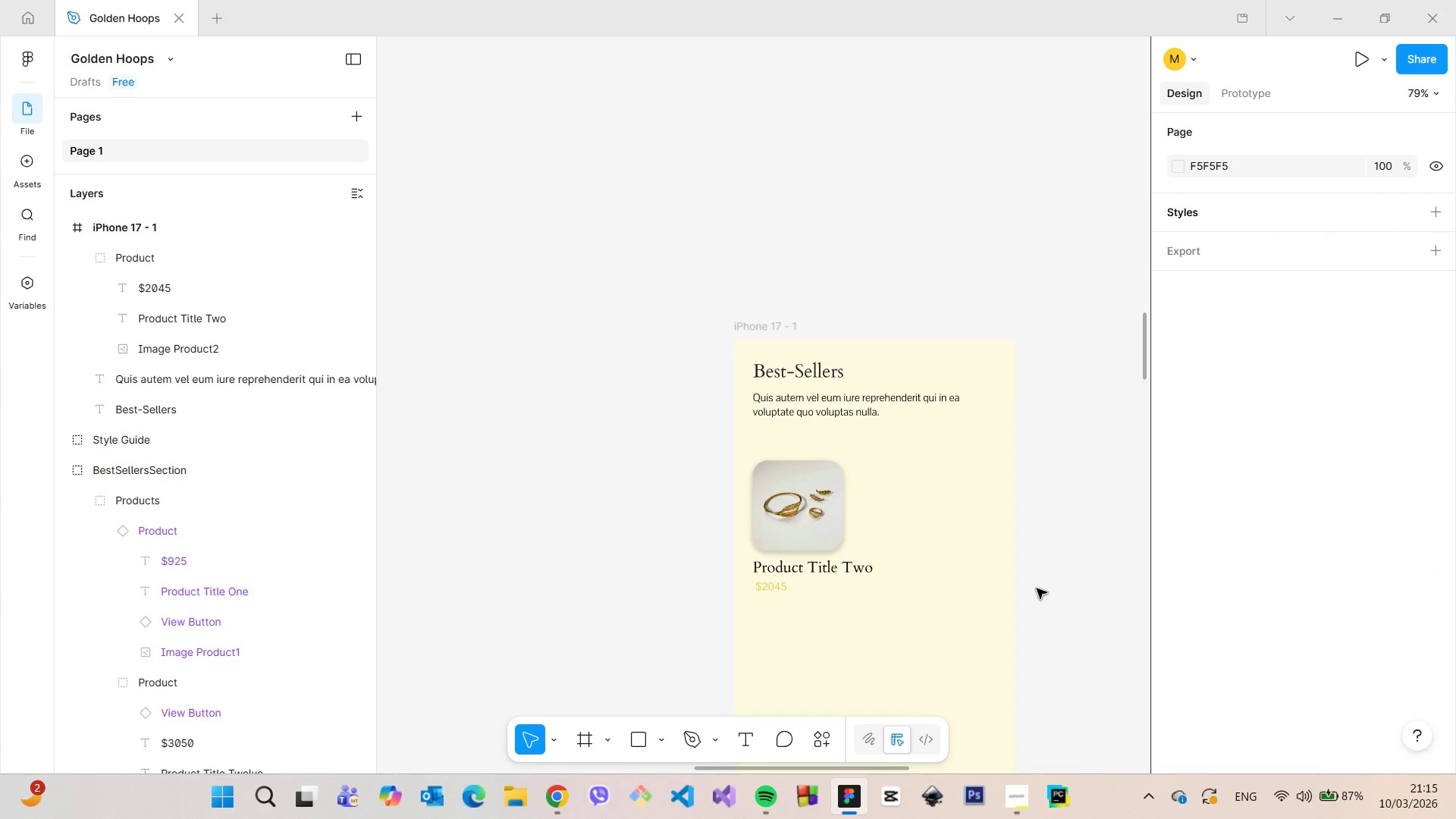 
scroll: coordinate [1037, 588], scroll_direction: up, amount: 4.0
 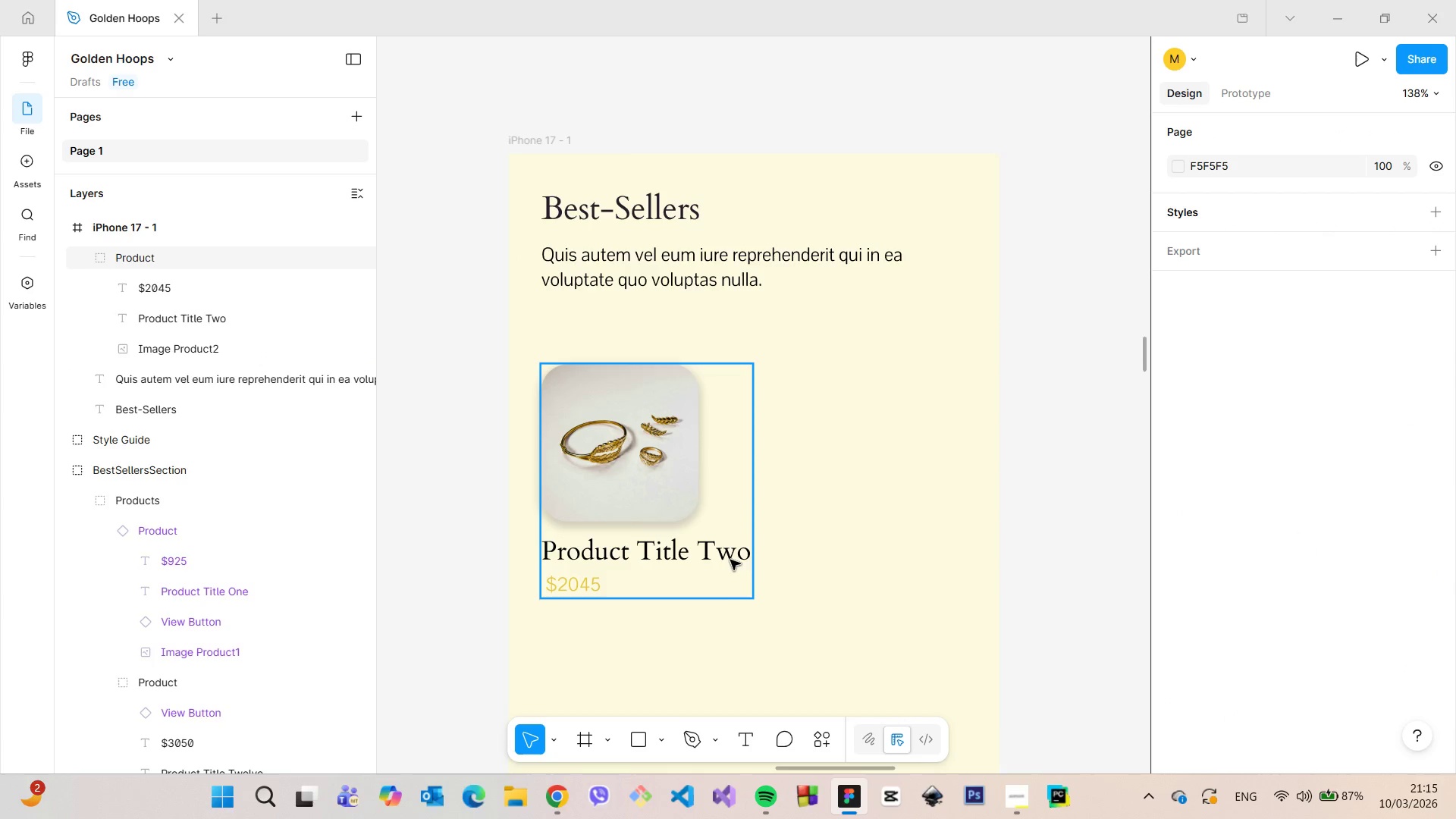 
double_click([729, 559])
 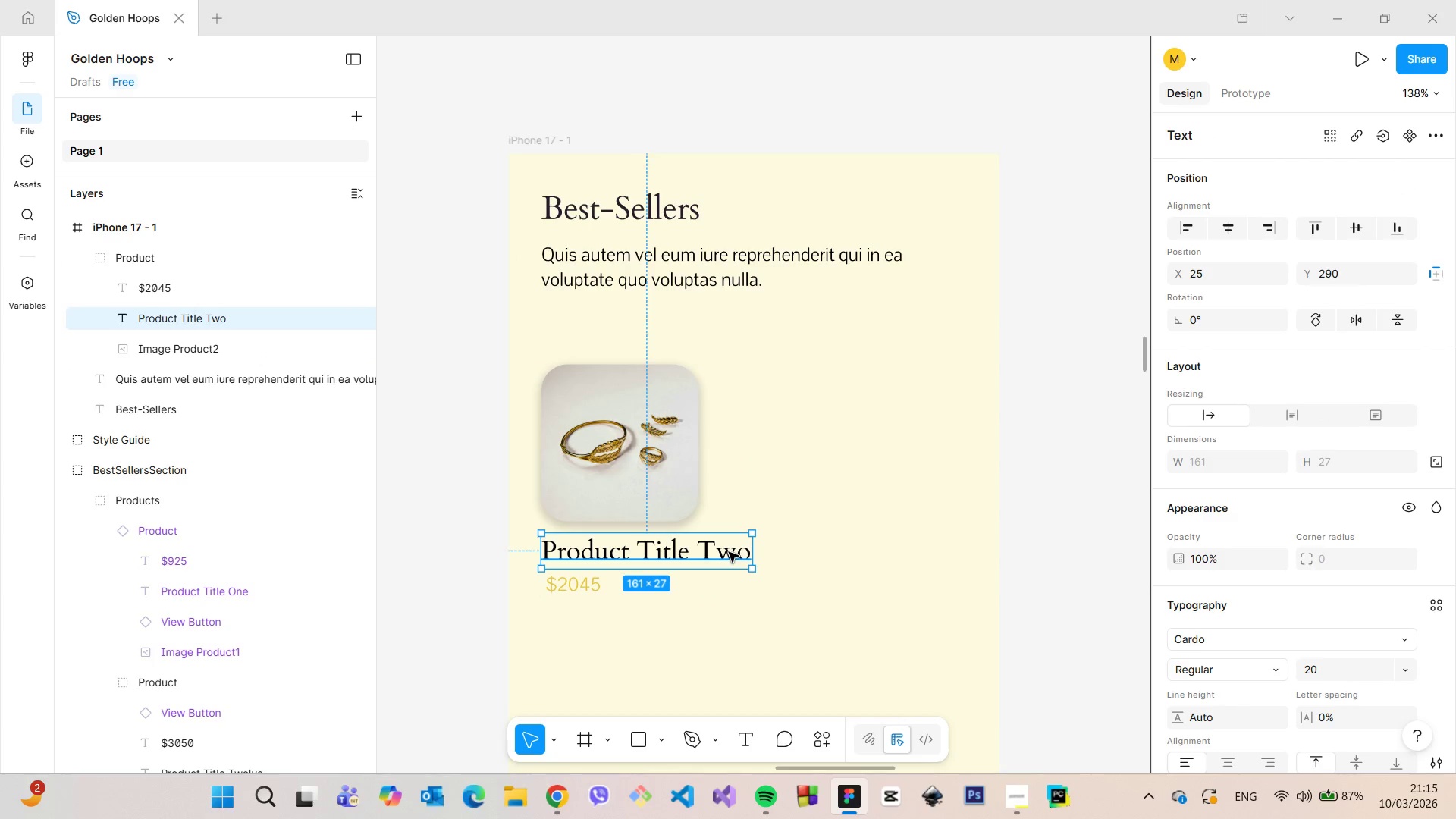 
left_click([729, 552])
 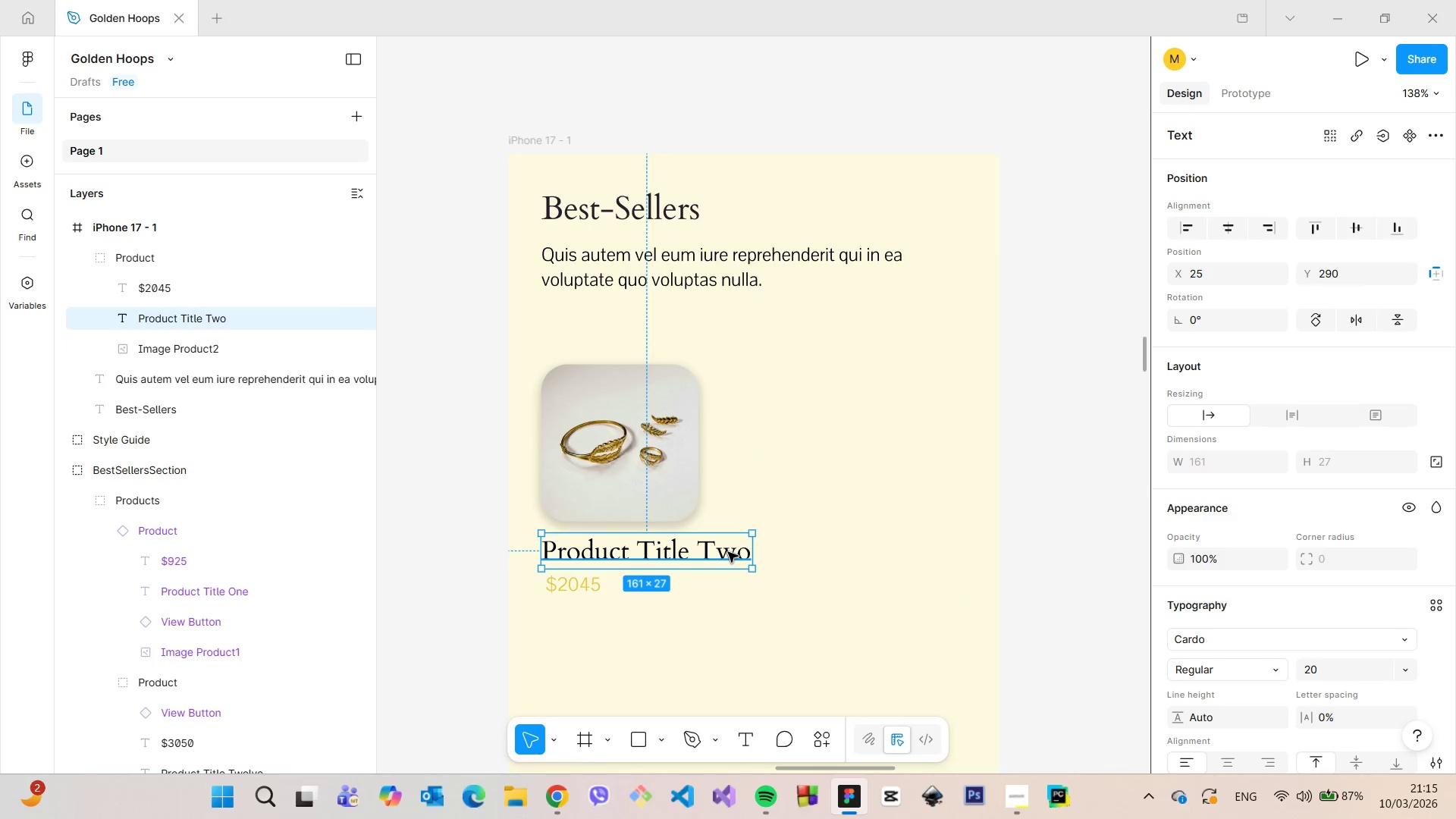 
double_click([728, 552])
 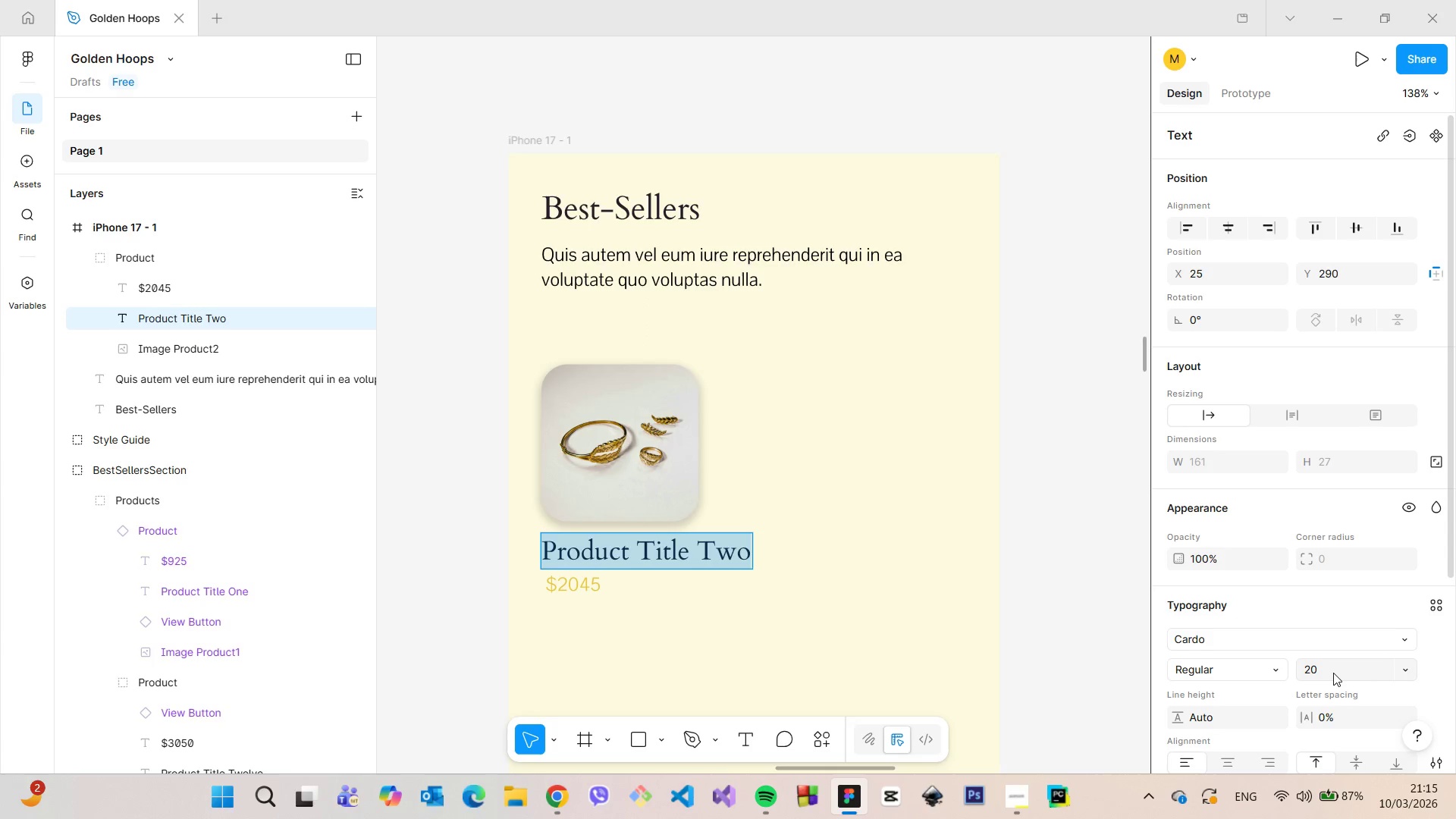 
left_click([1333, 673])
 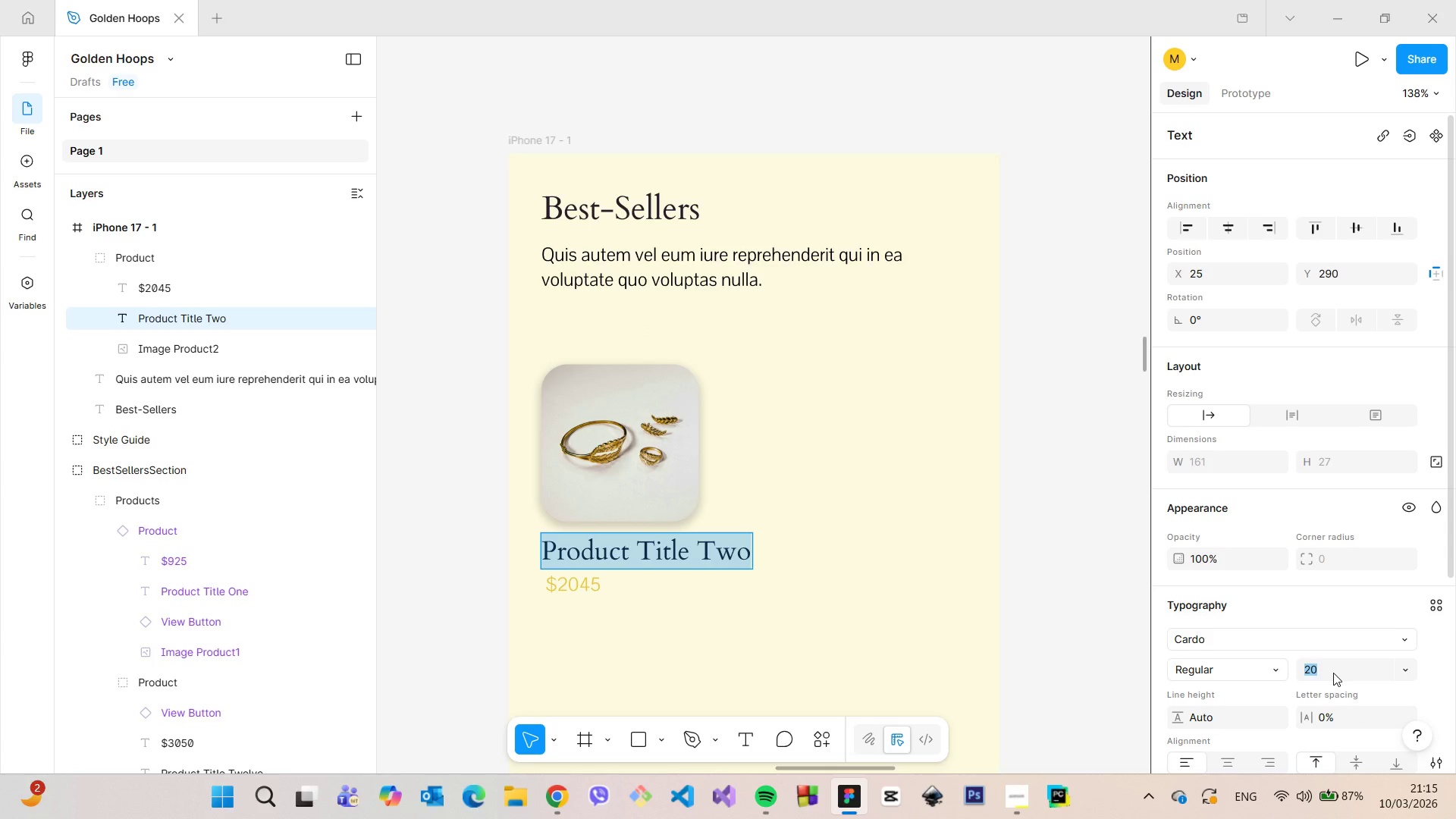 
type(18)
 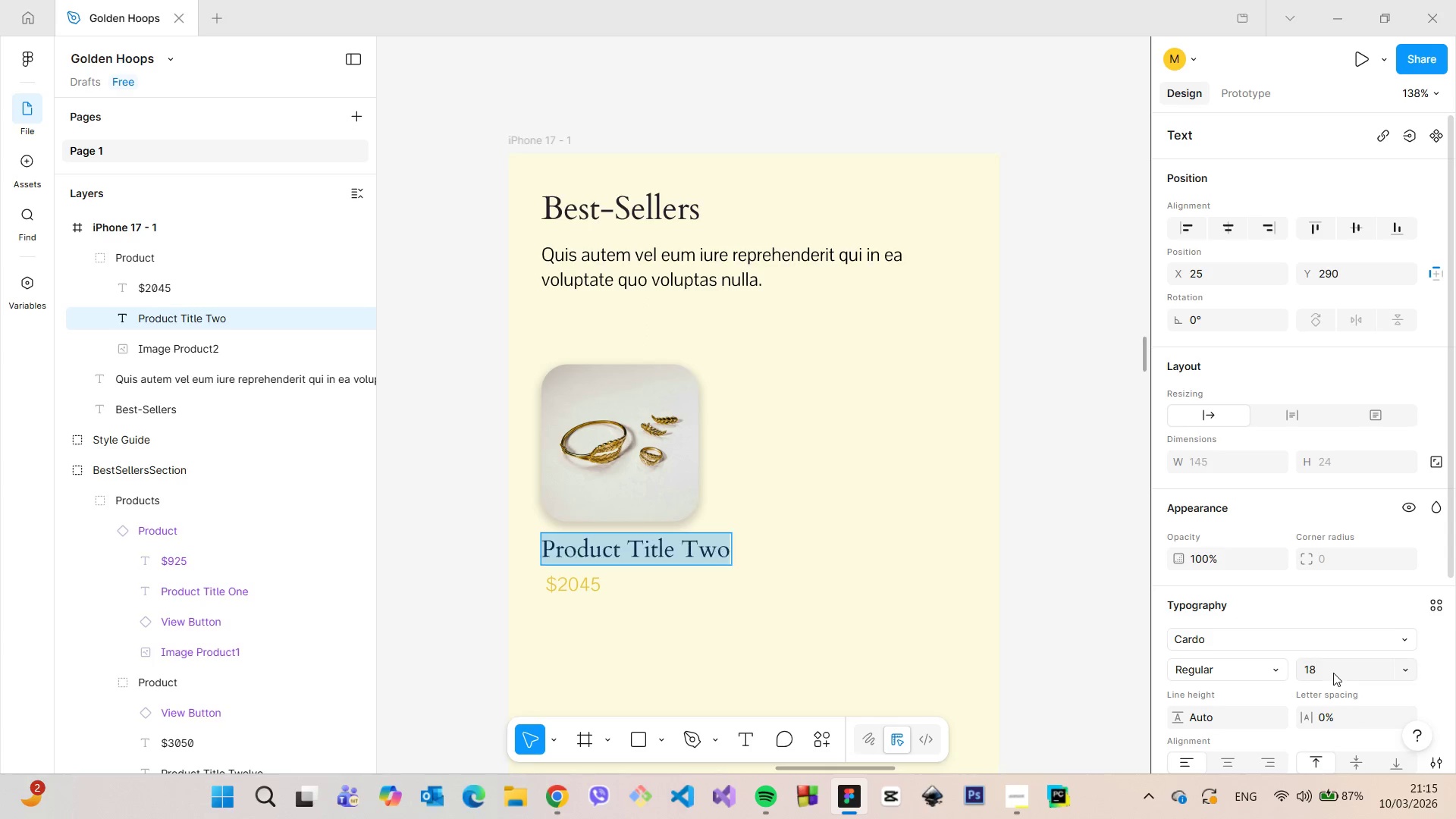 
key(Enter)
 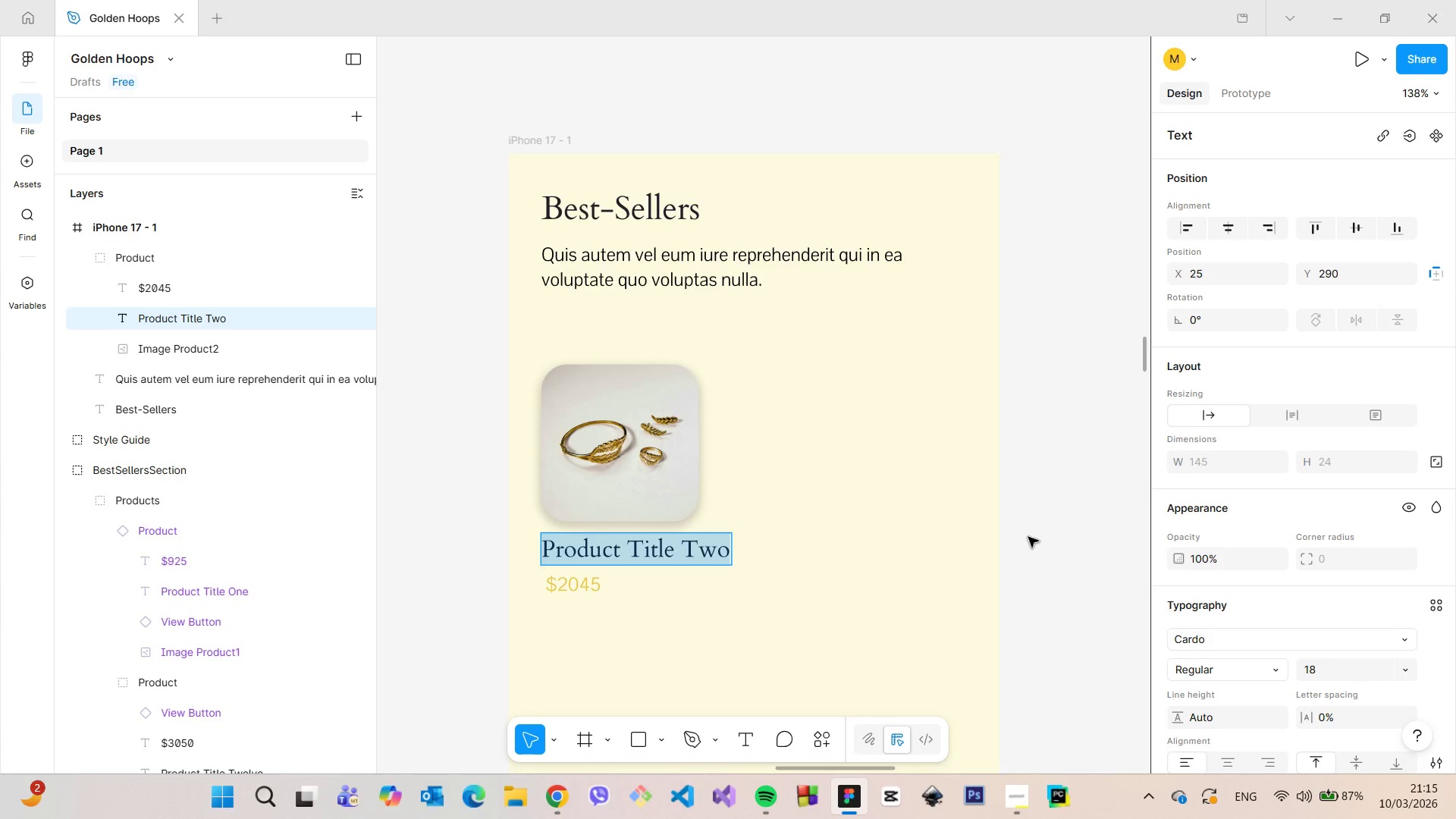 
double_click([1039, 538])
 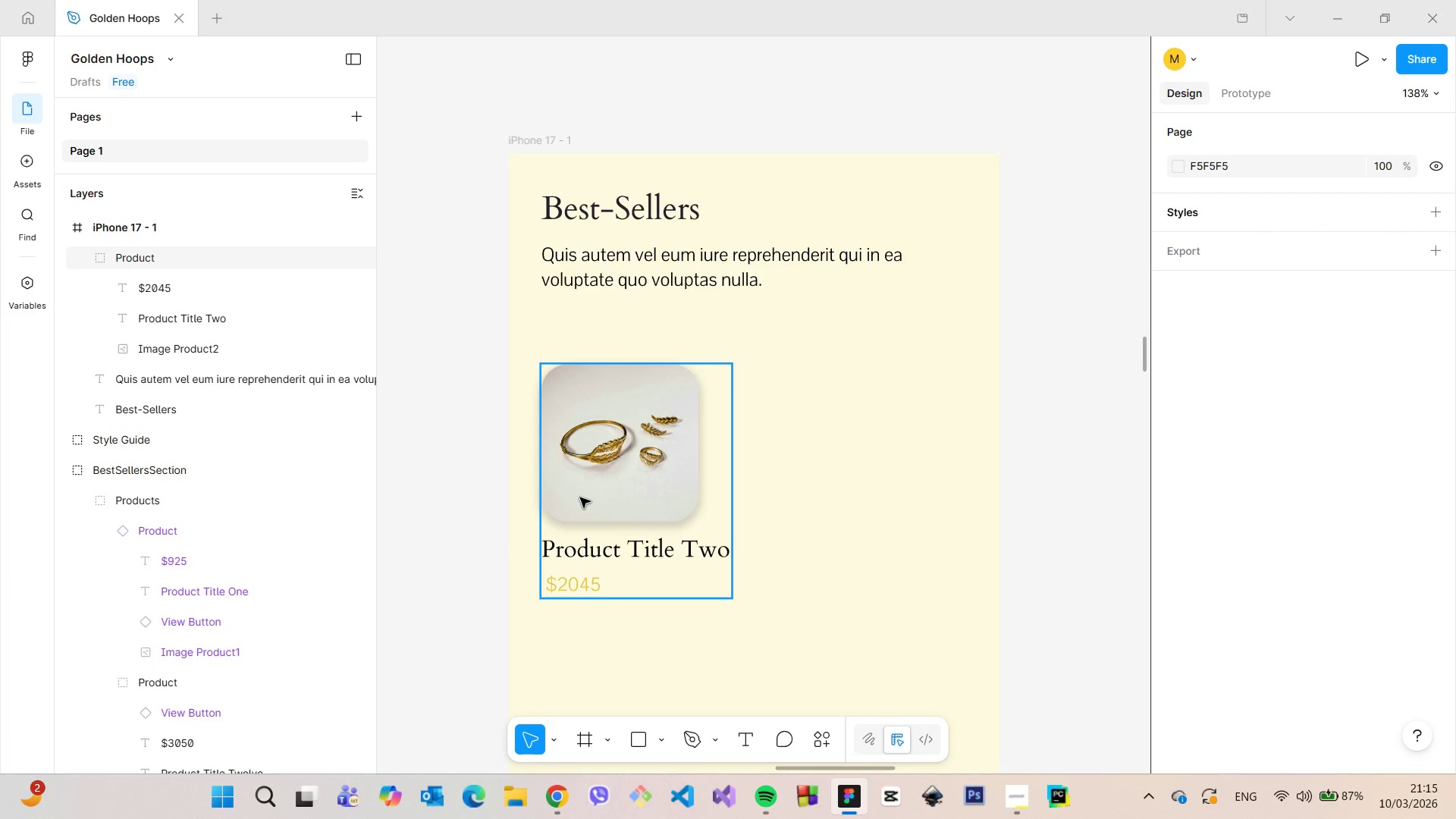 
left_click([580, 497])
 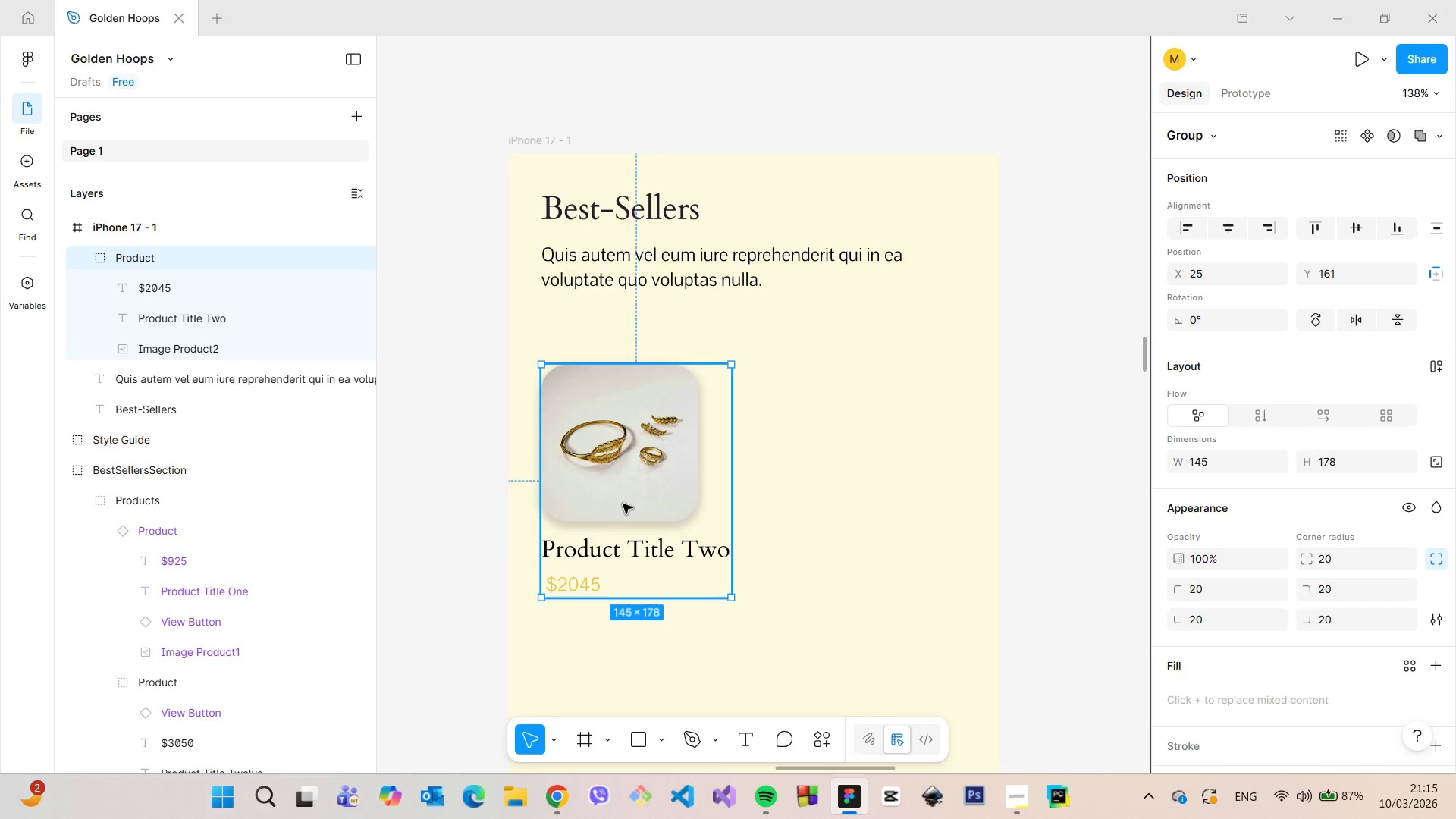 
hold_key(key=AltLeft, duration=1.51)
left_click_drag(start_coordinate=[620, 501], to_coordinate=[848, 504])
 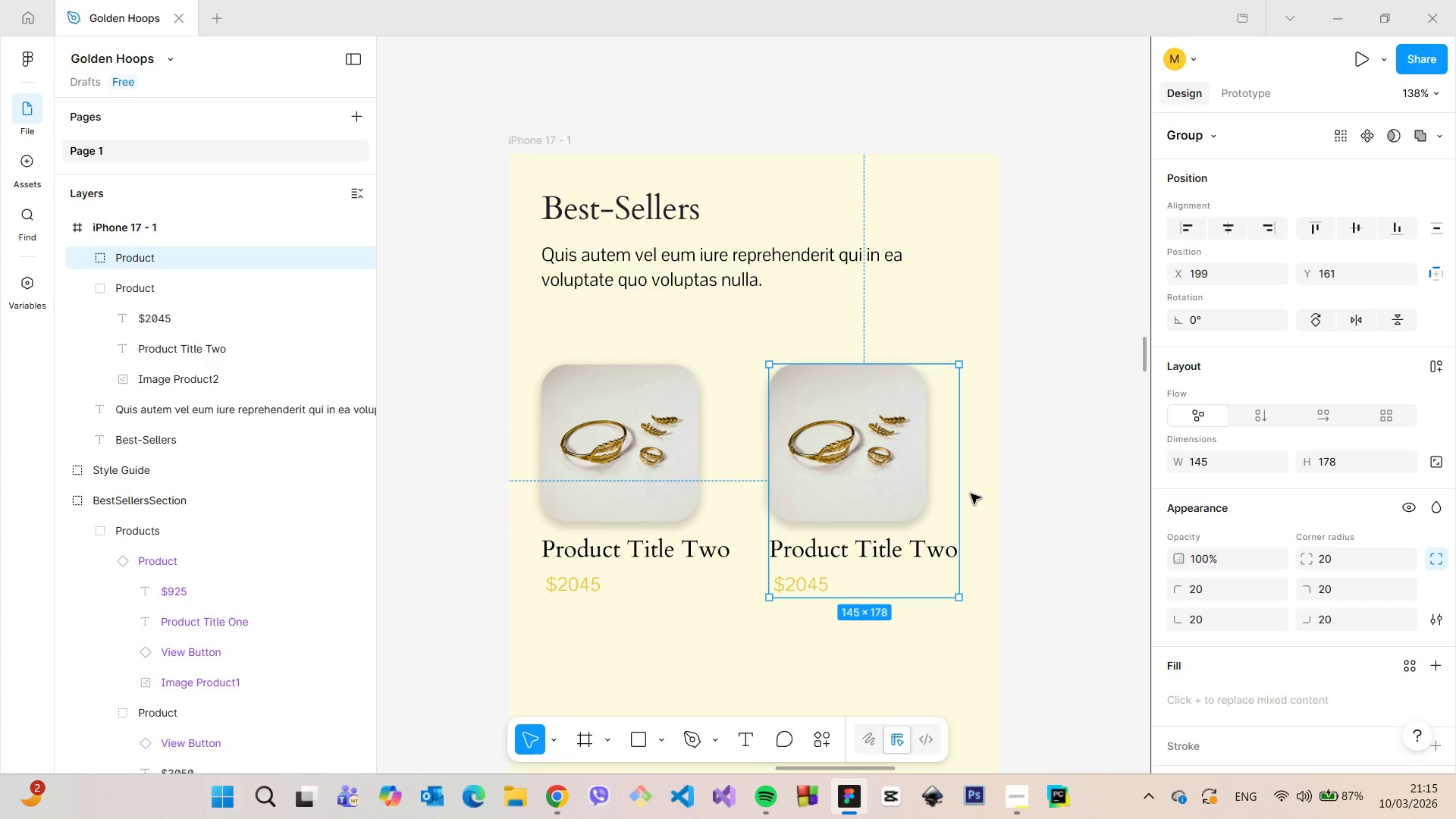 
hold_key(key=AltLeft, duration=1.52)
 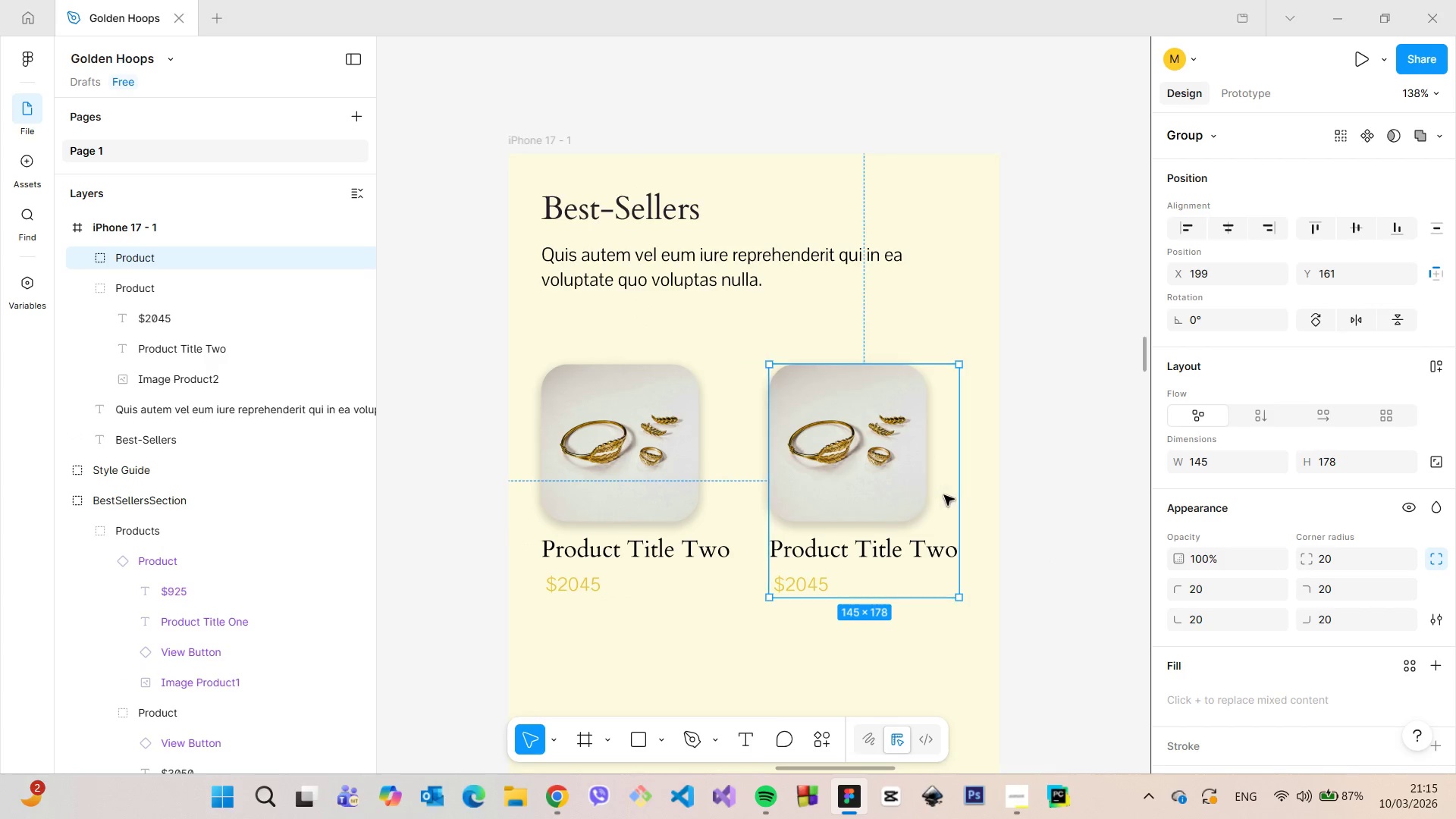 
hold_key(key=AltLeft, duration=0.36)
 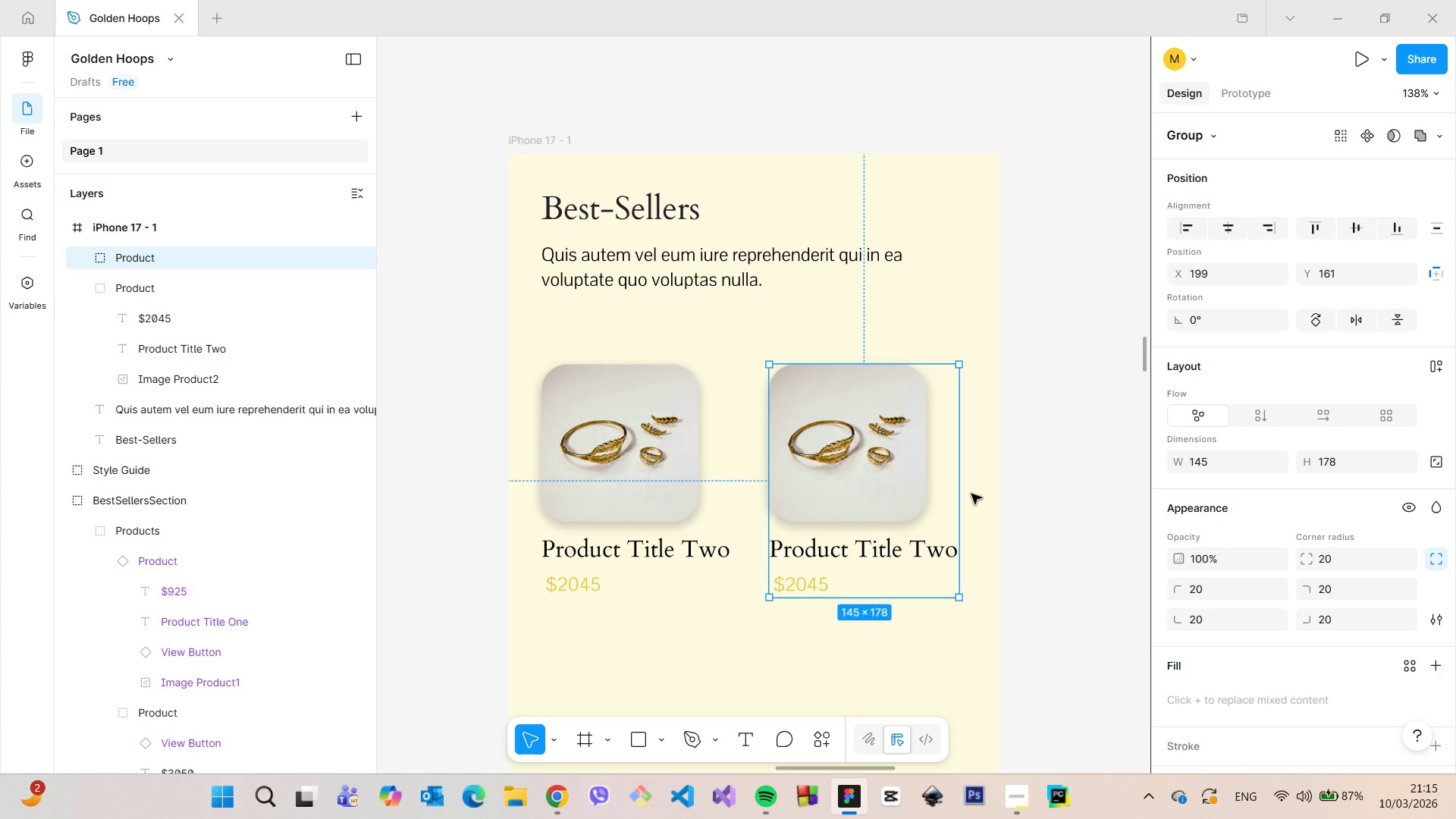 
hold_key(key=AltLeft, duration=1.17)
 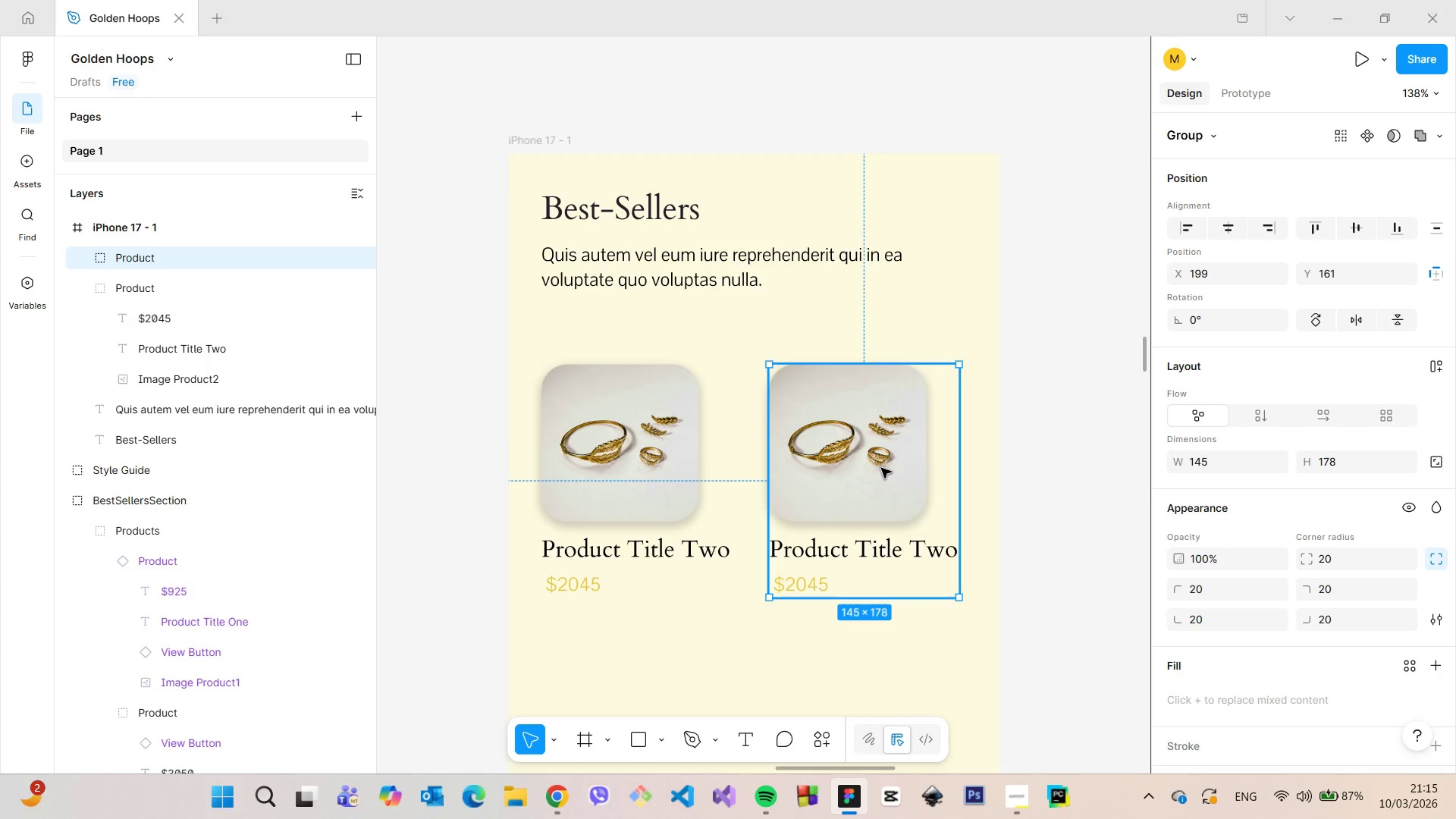 
left_click_drag(start_coordinate=[880, 468], to_coordinate=[890, 468])
 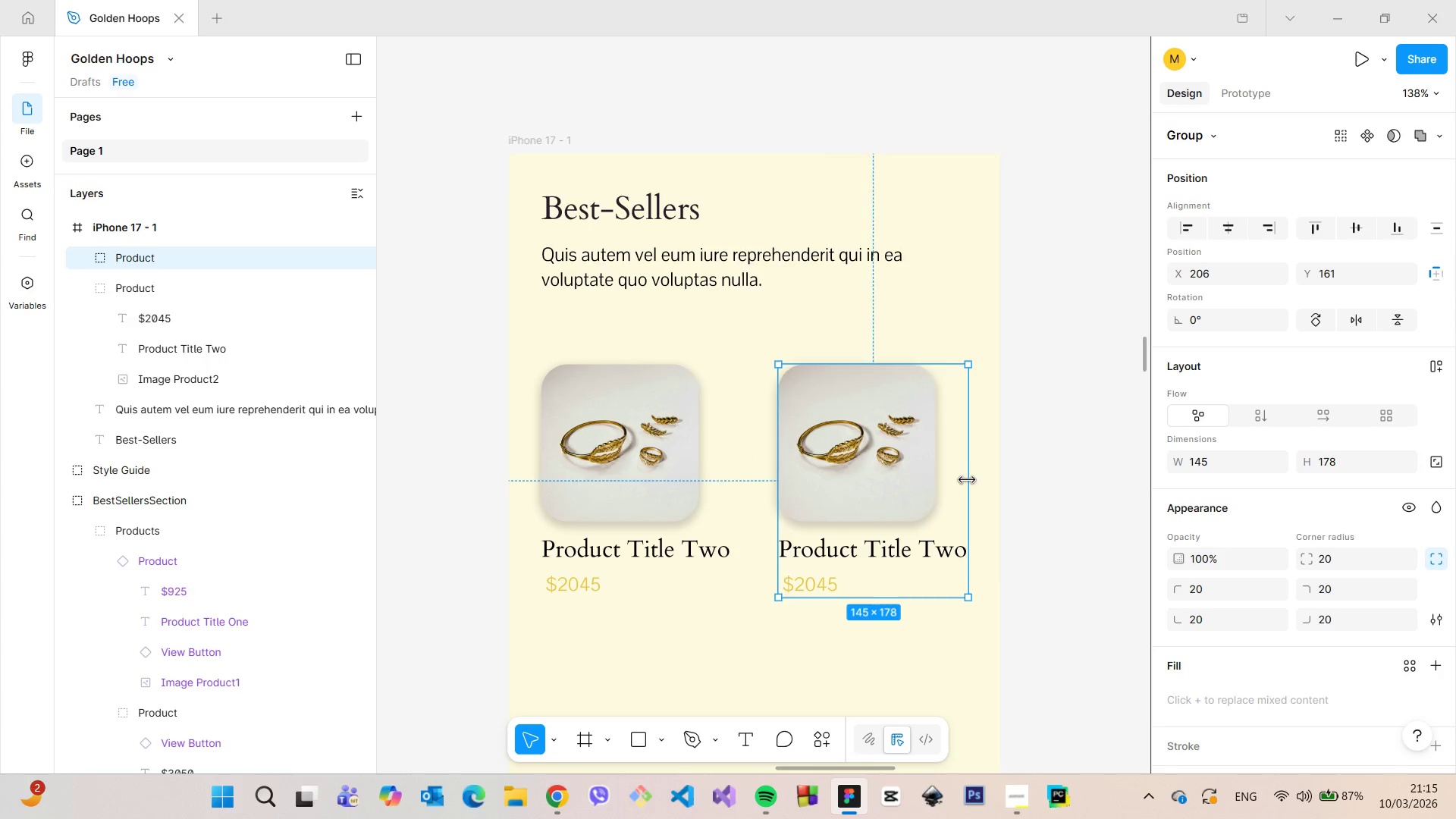 
hold_key(key=AltLeft, duration=0.77)
 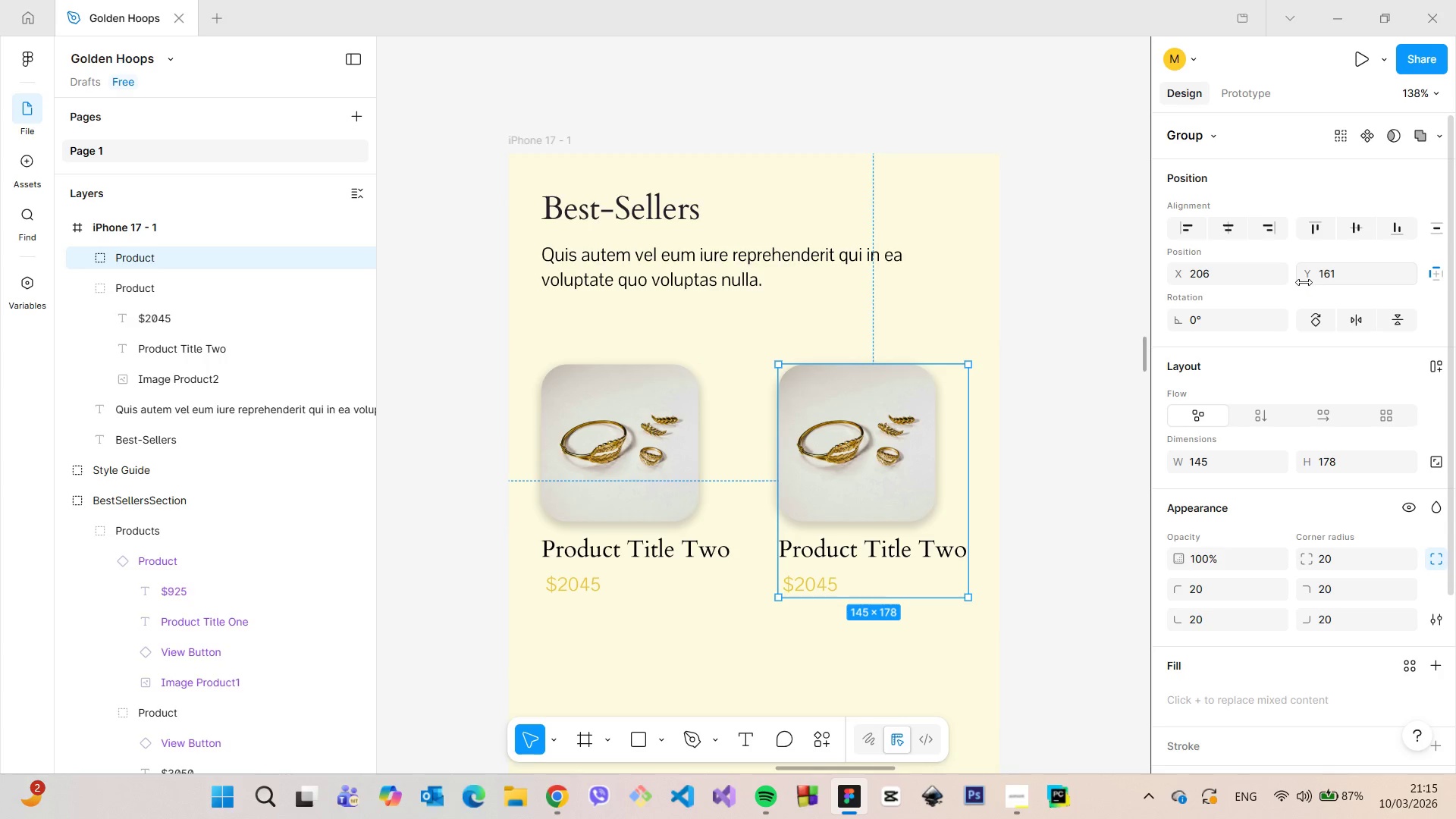 
hold_key(key=AltLeft, duration=3.52)
left_click([1253, 279])
 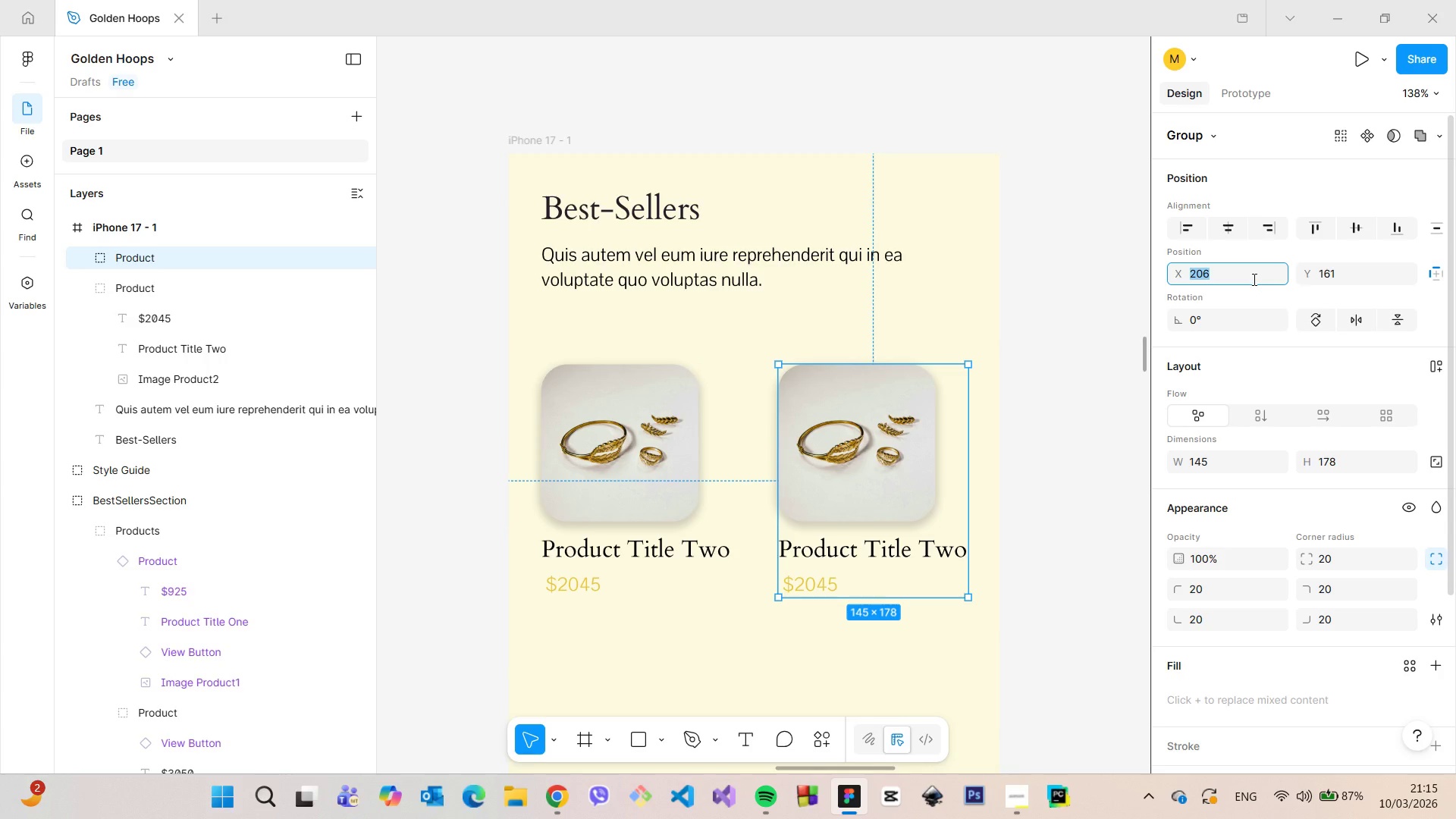 
key(ArrowUp)
 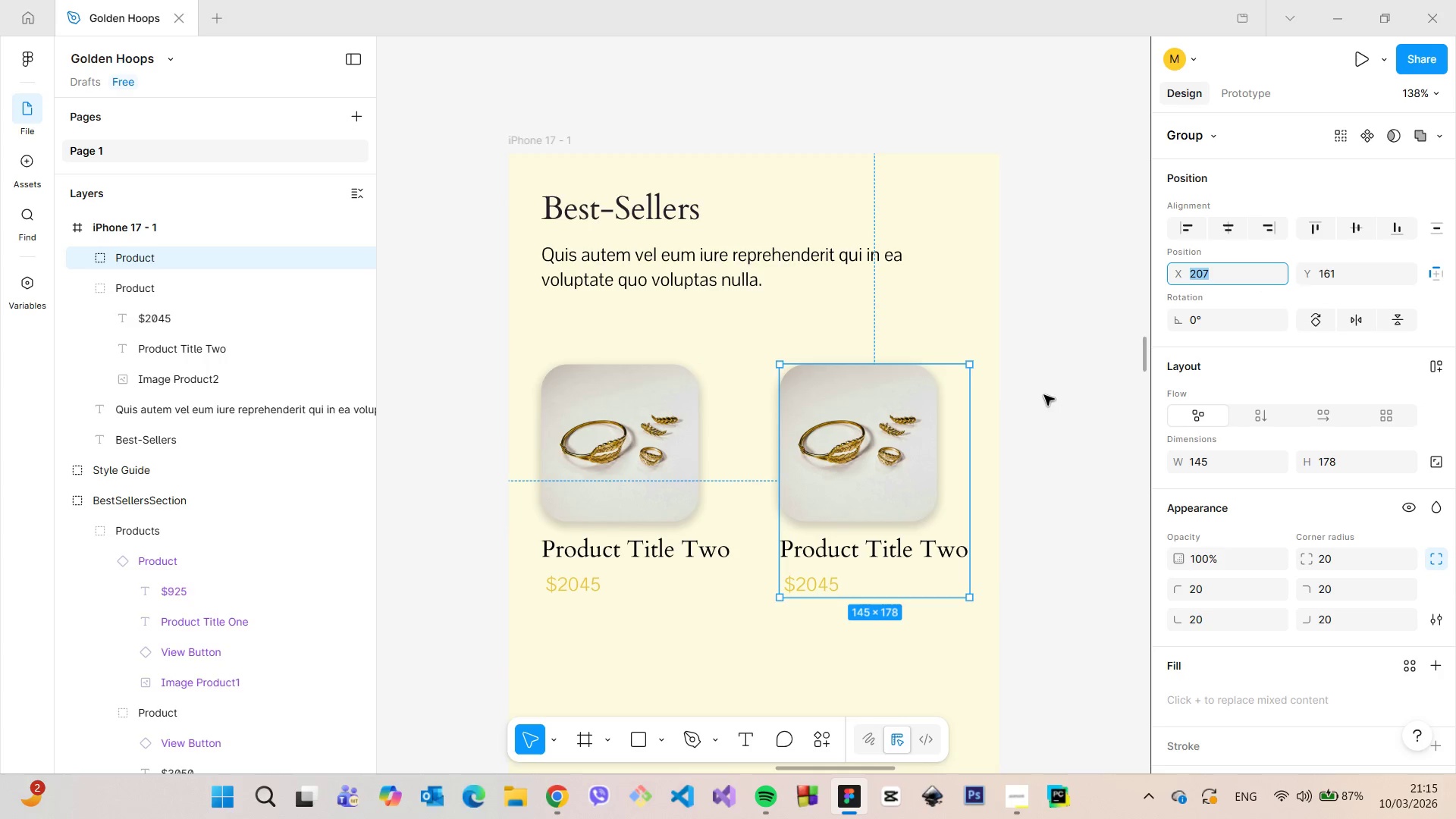 
hold_key(key=AltLeft, duration=1.03)
 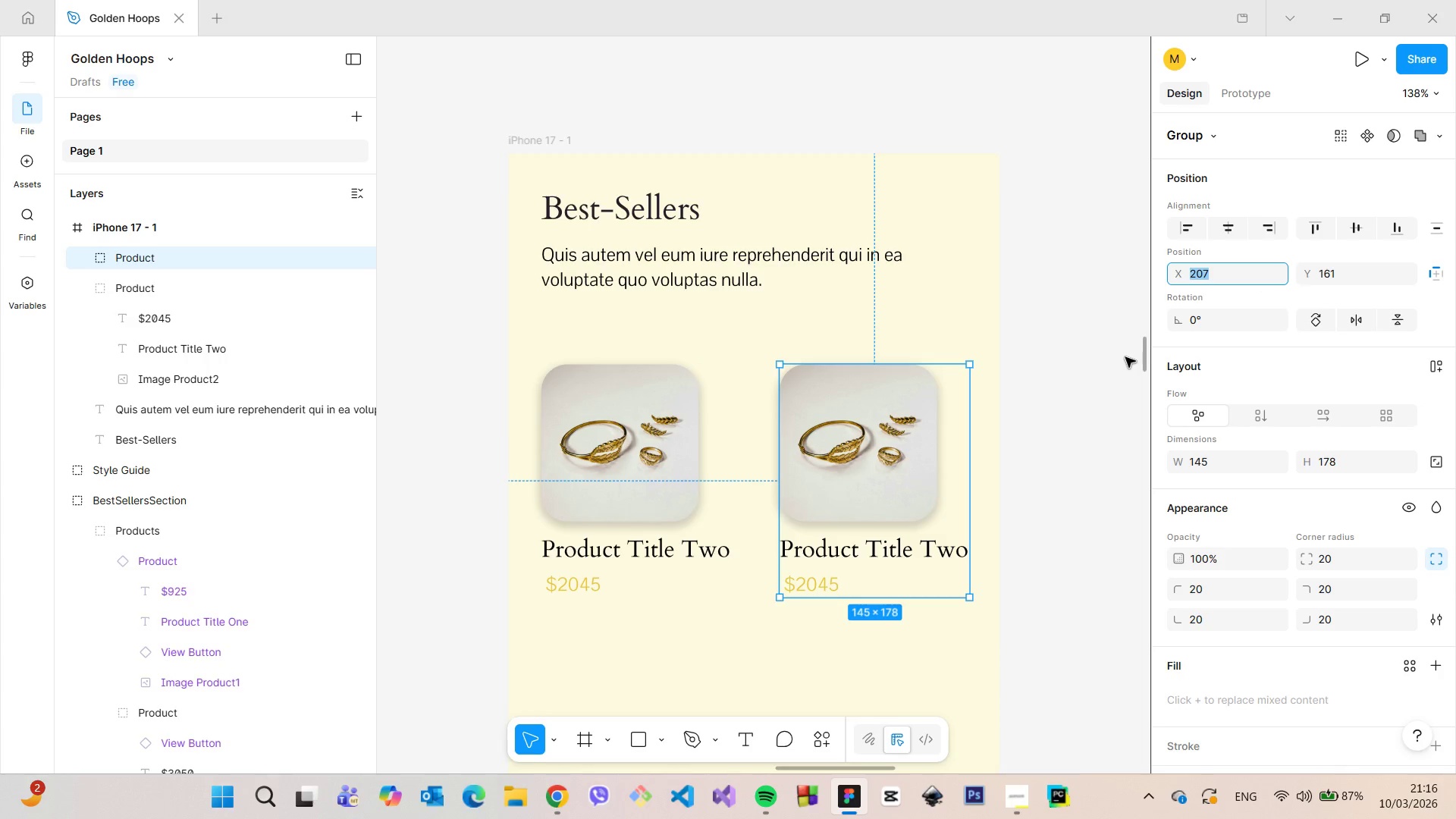 
key(ArrowDown)
 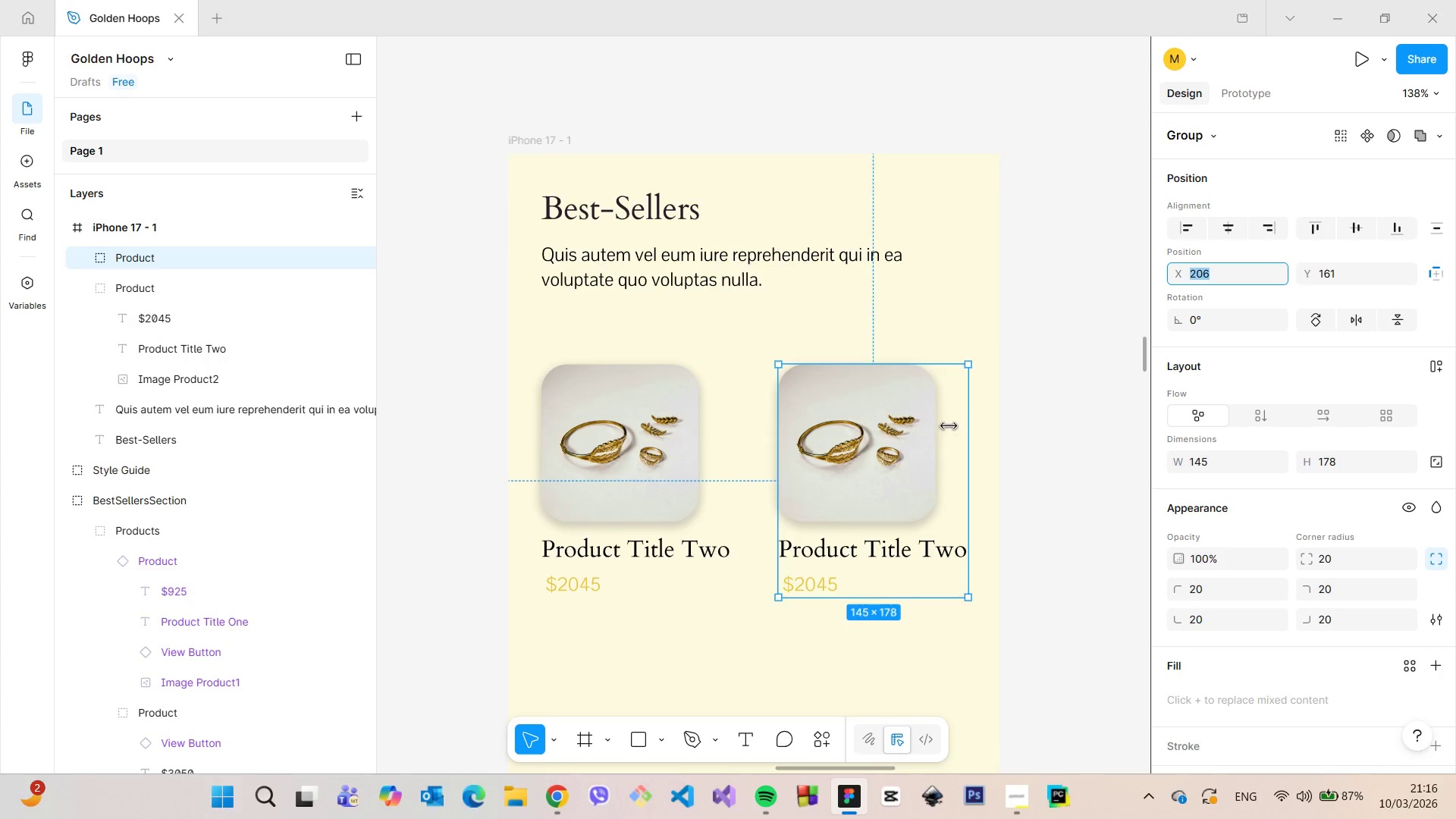 
hold_key(key=AltLeft, duration=0.69)
 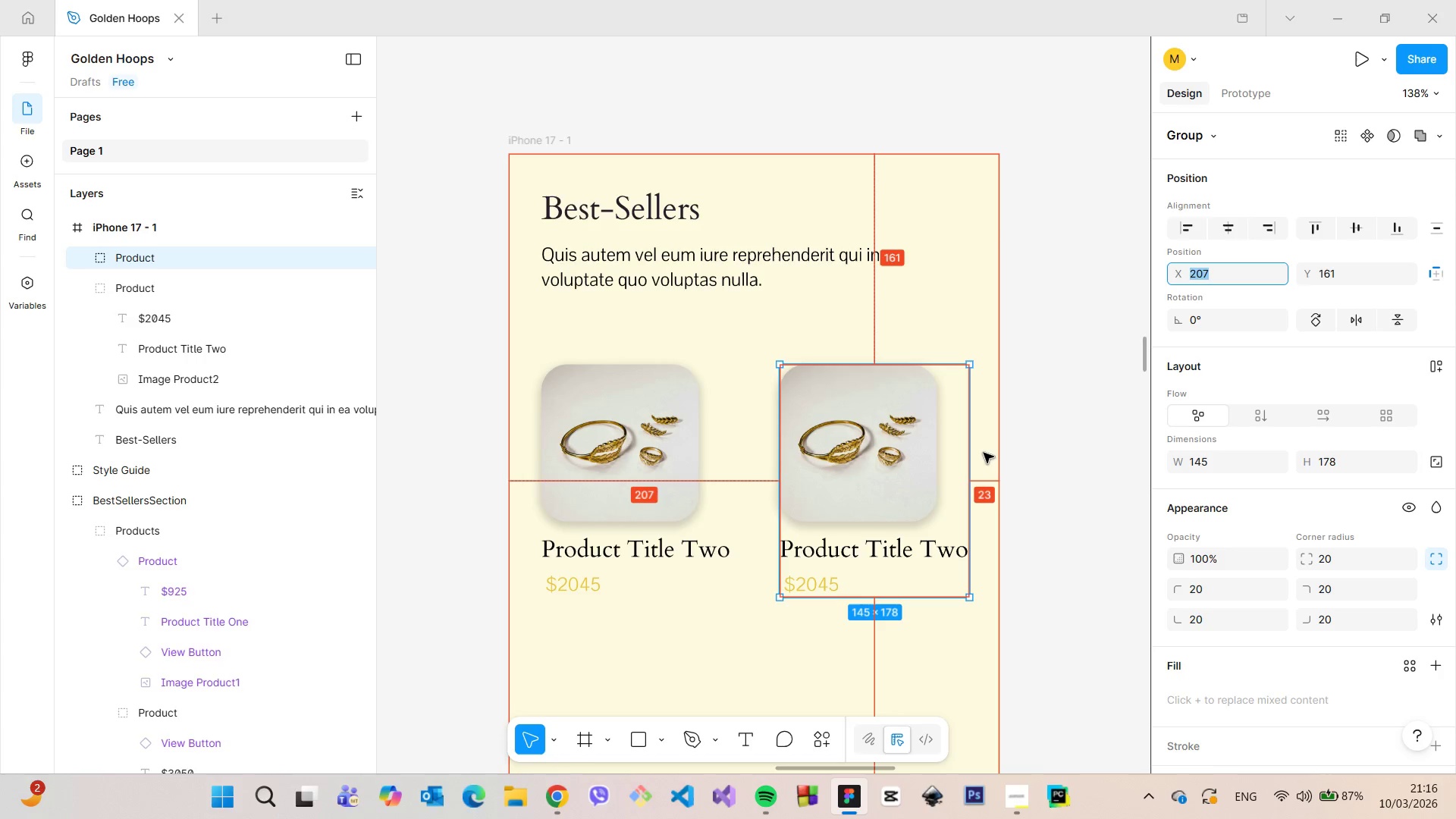 
key(ArrowDown)
 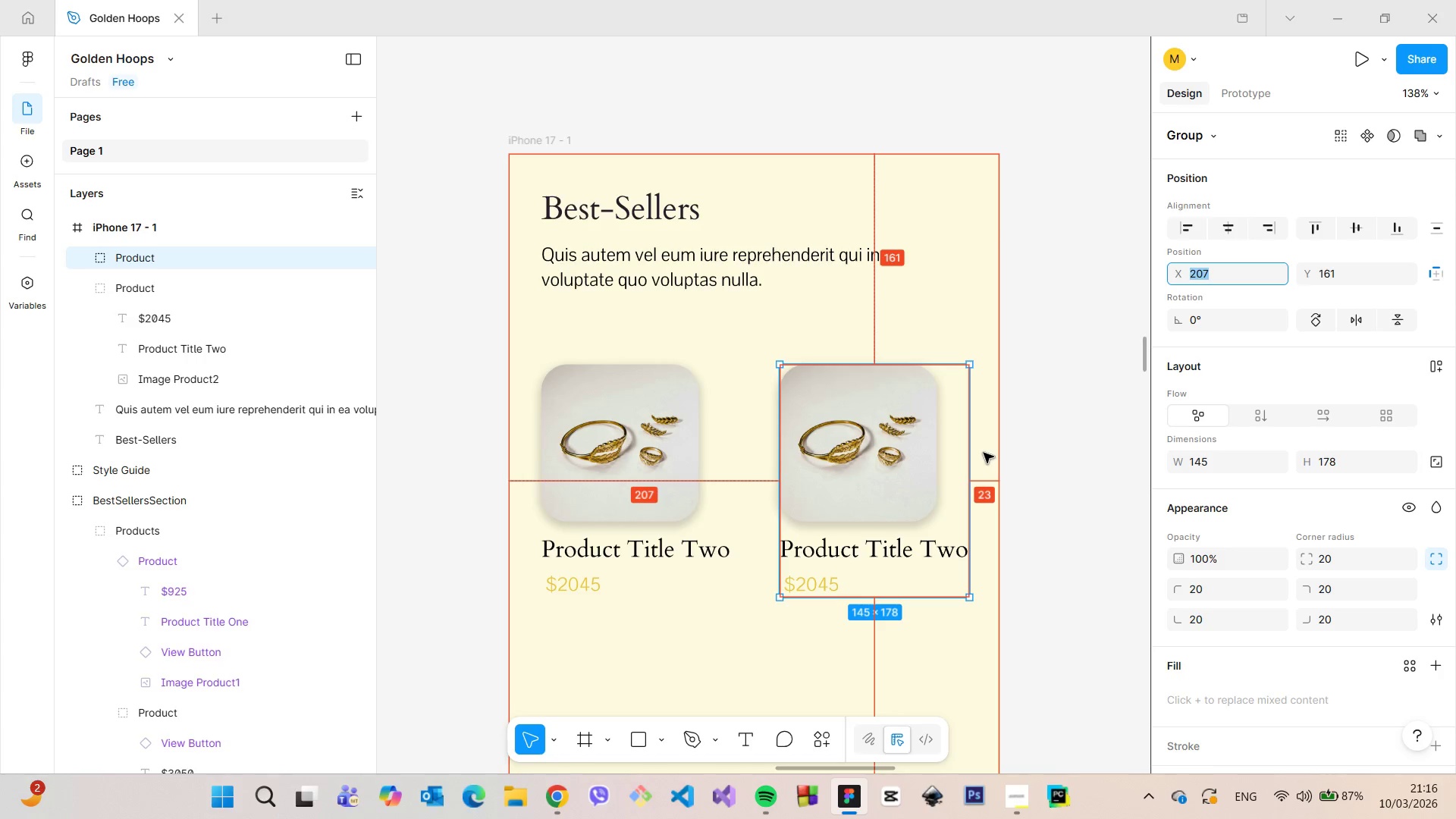 
key(ArrowUp)
 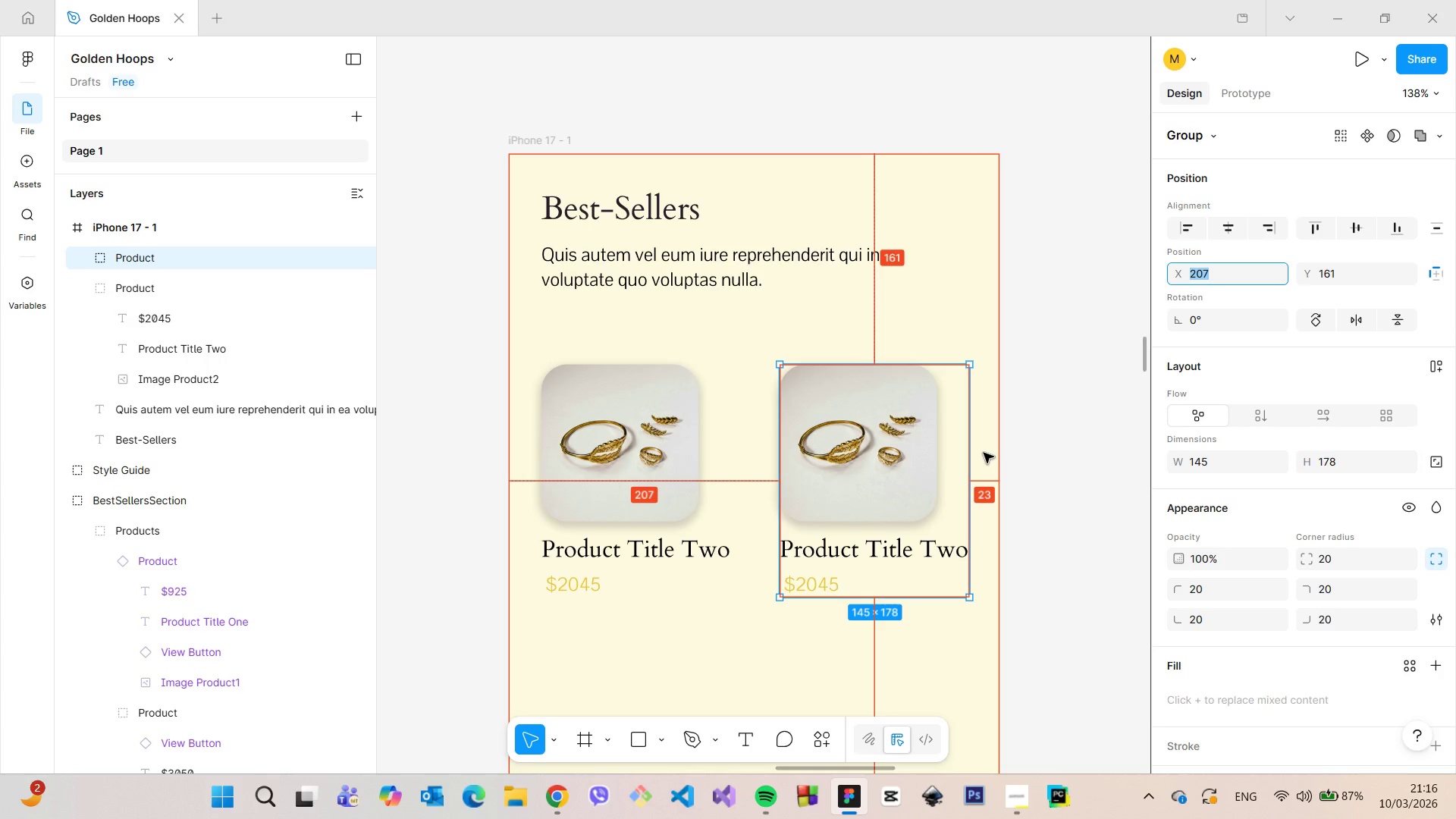 
key(ArrowDown)
 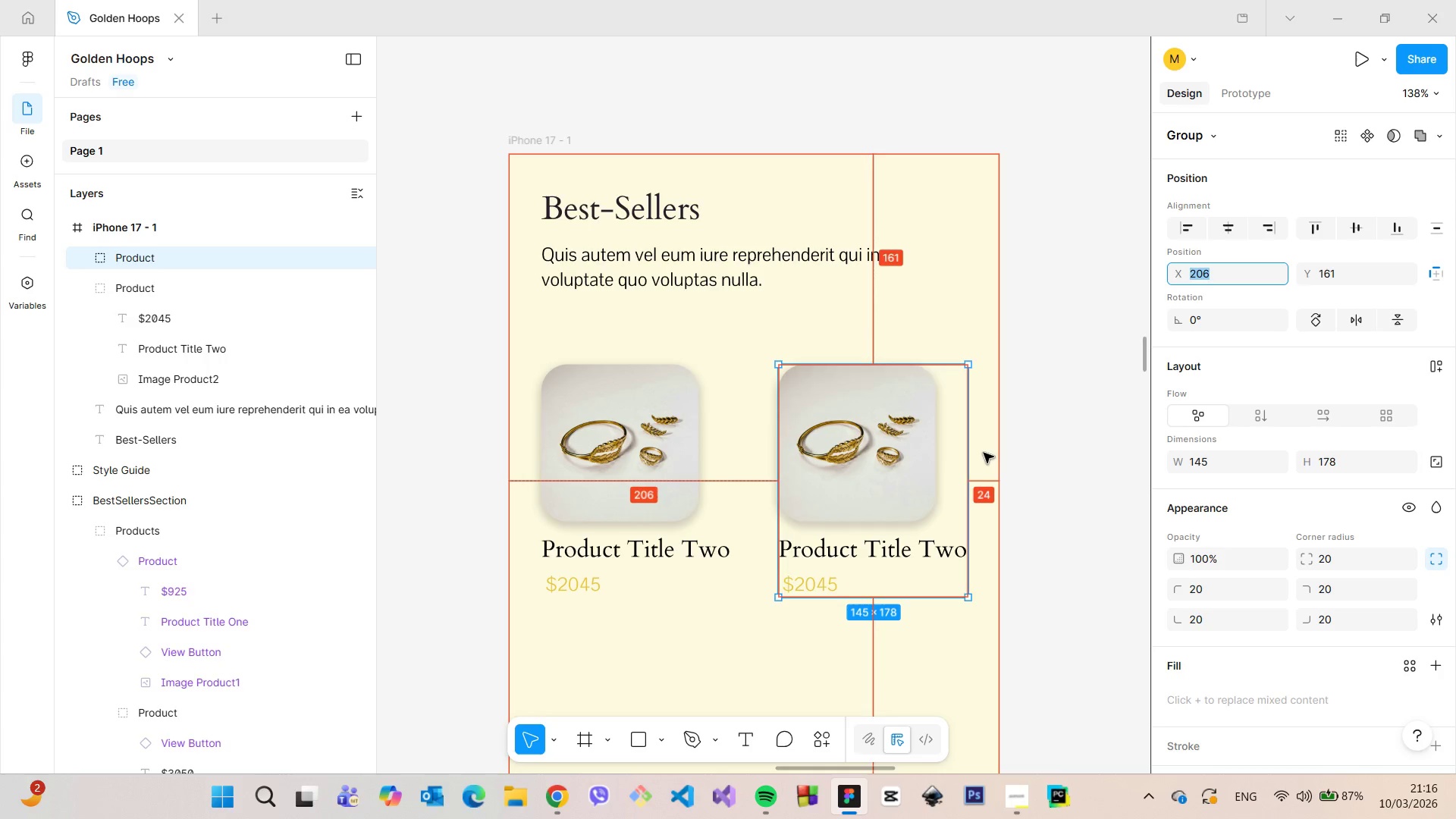 
key(ArrowDown)
 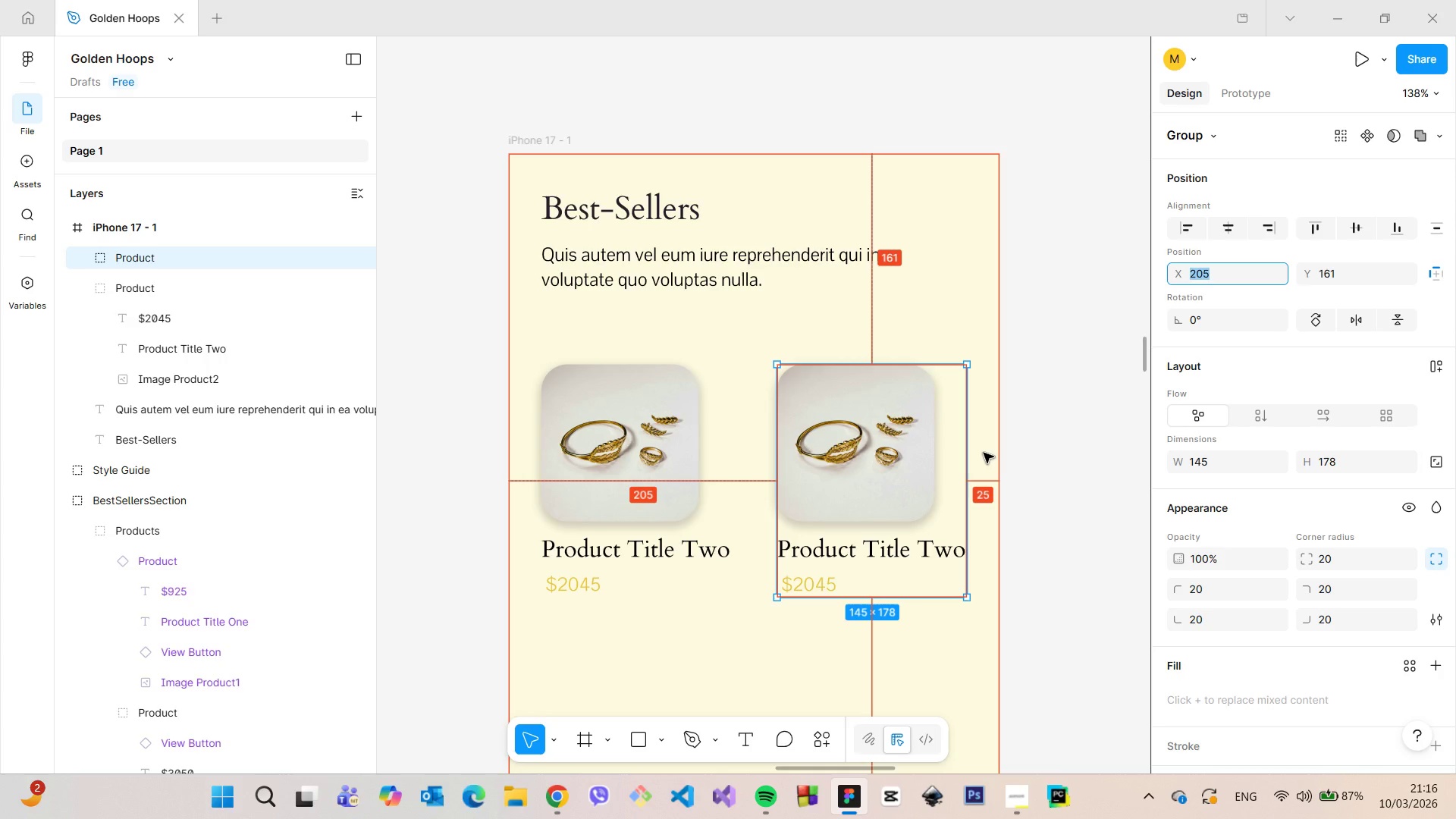 
hold_key(key=AltLeft, duration=0.64)
 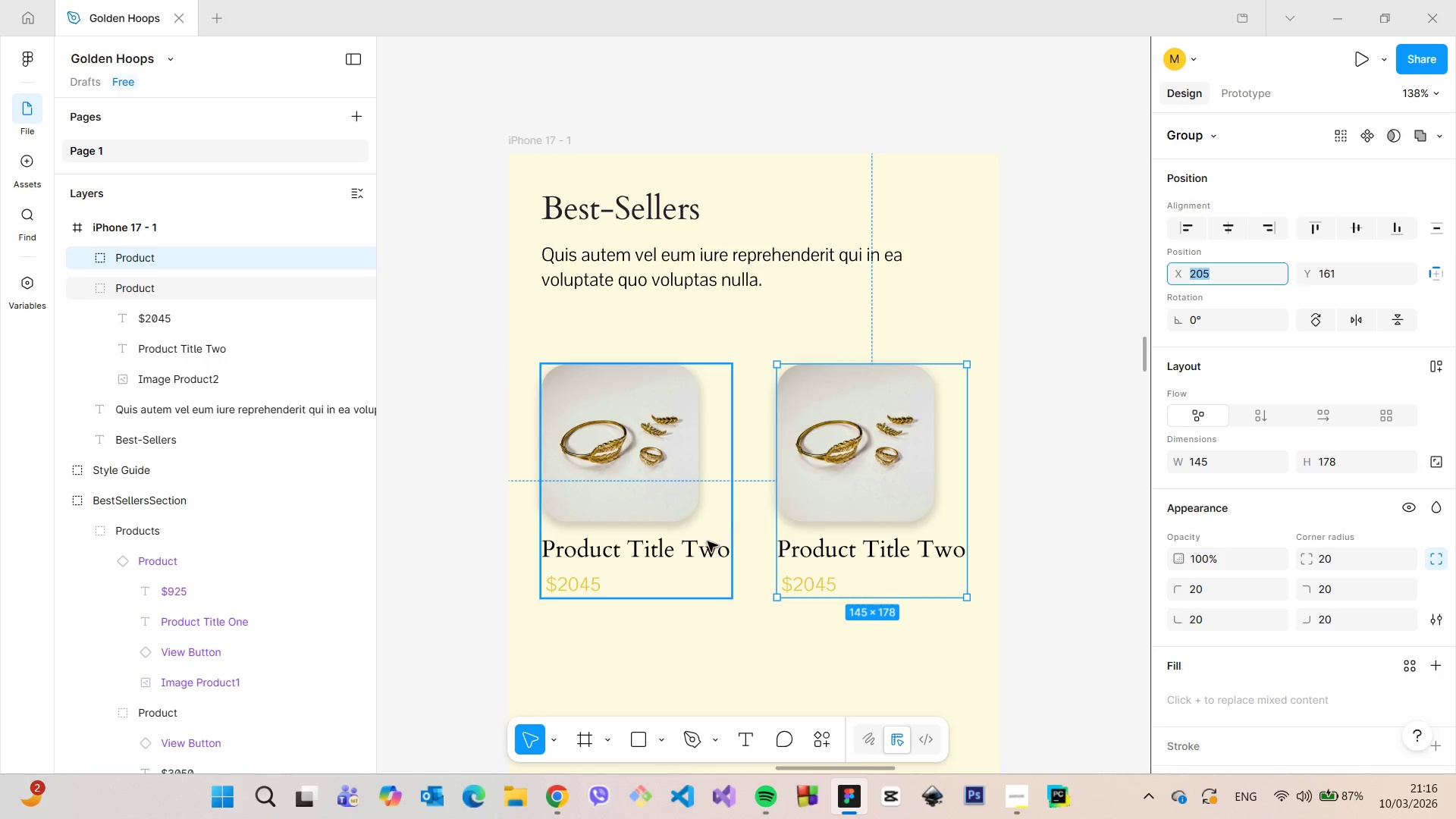 
double_click([707, 541])
 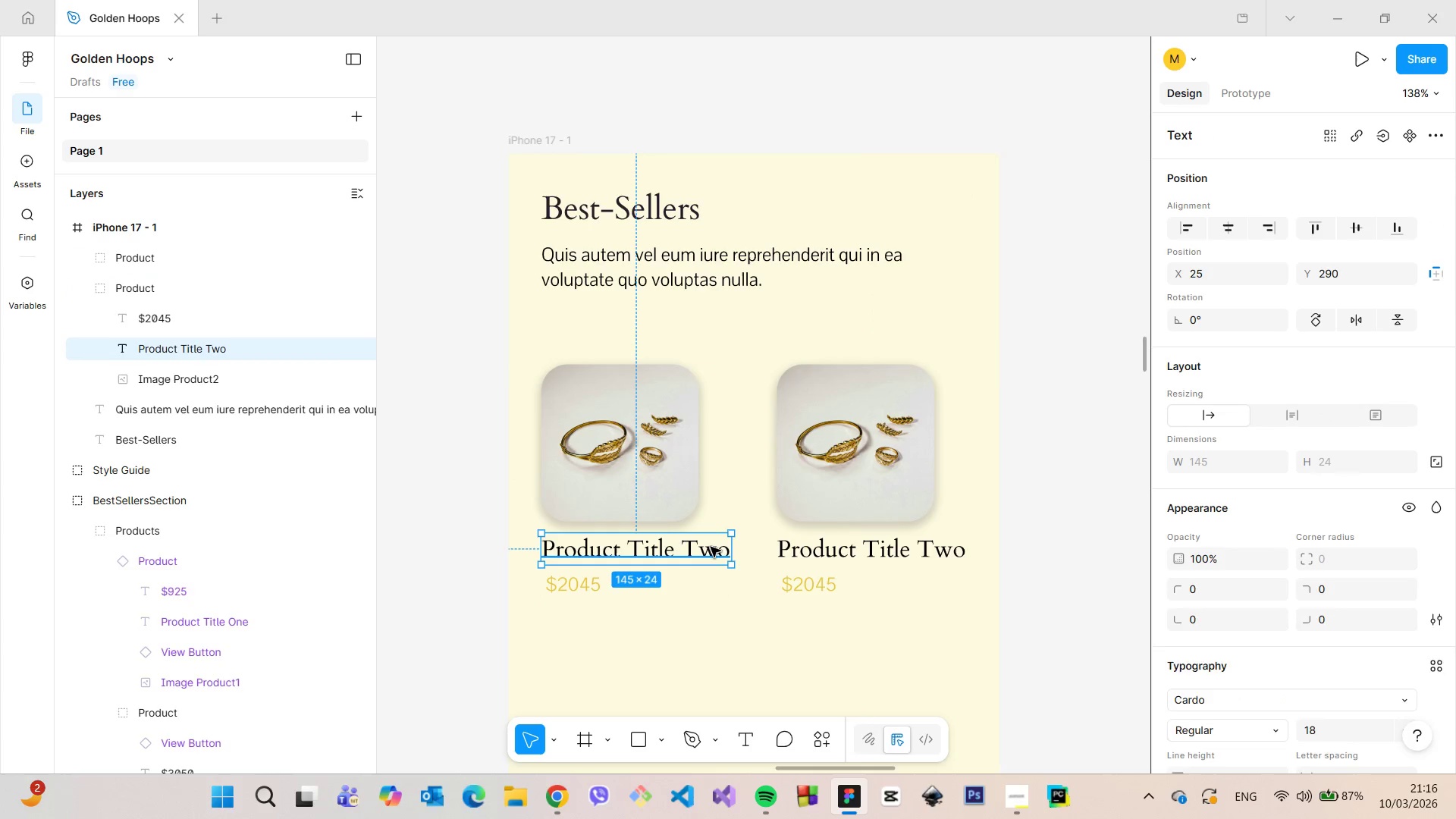 
triple_click([711, 547])
 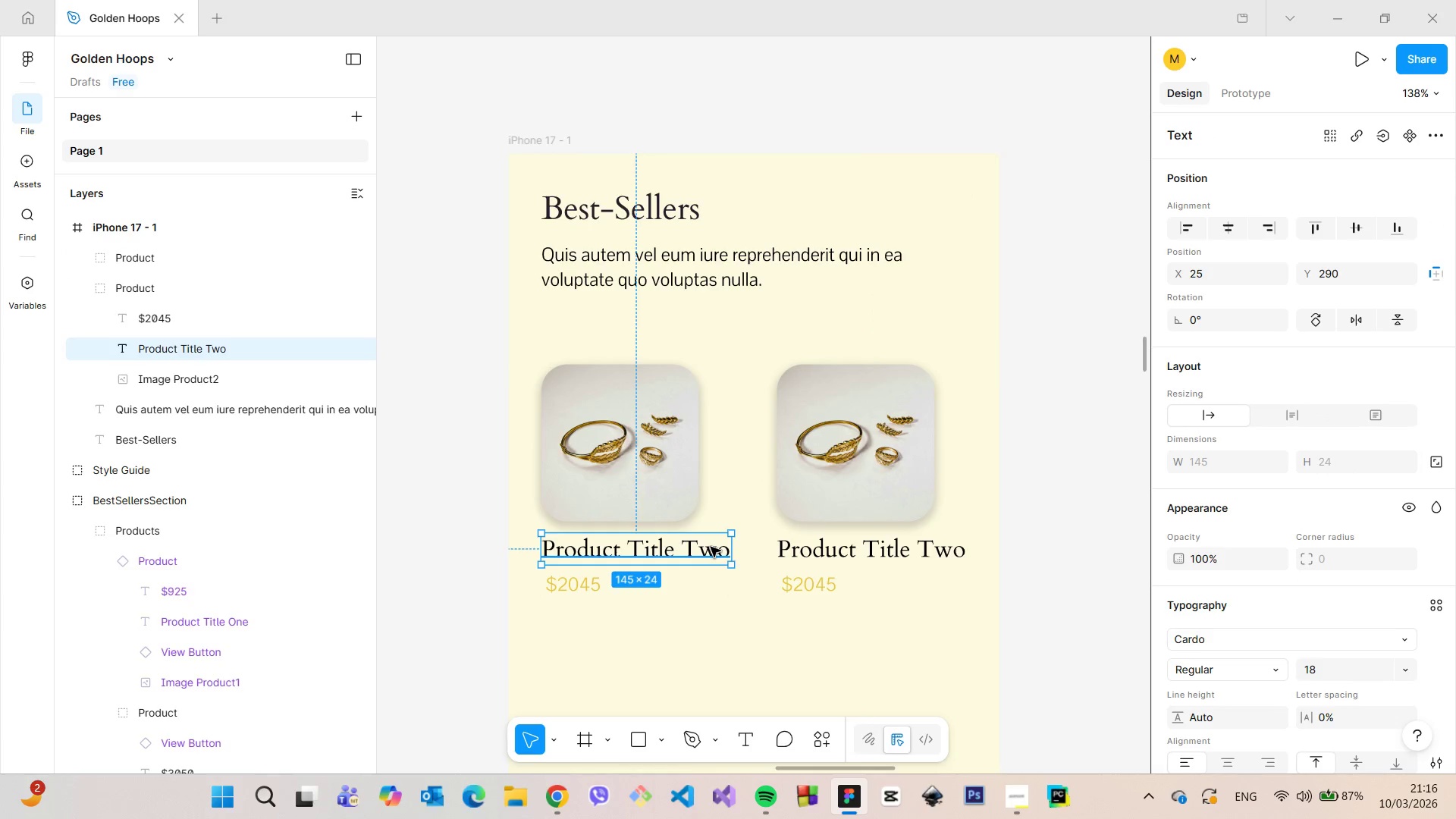 
triple_click([711, 547])
 